 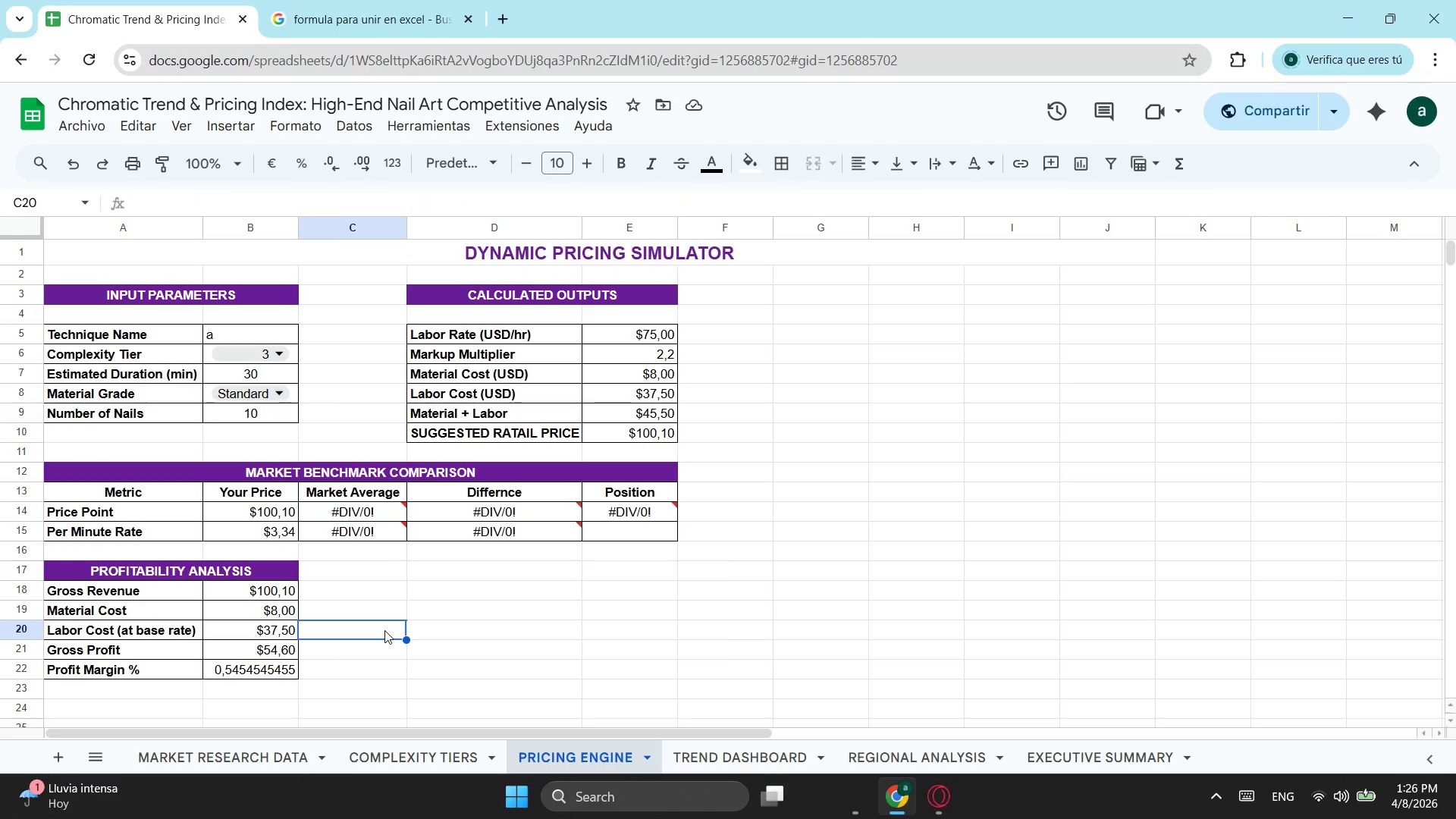 
left_click([701, 749])
 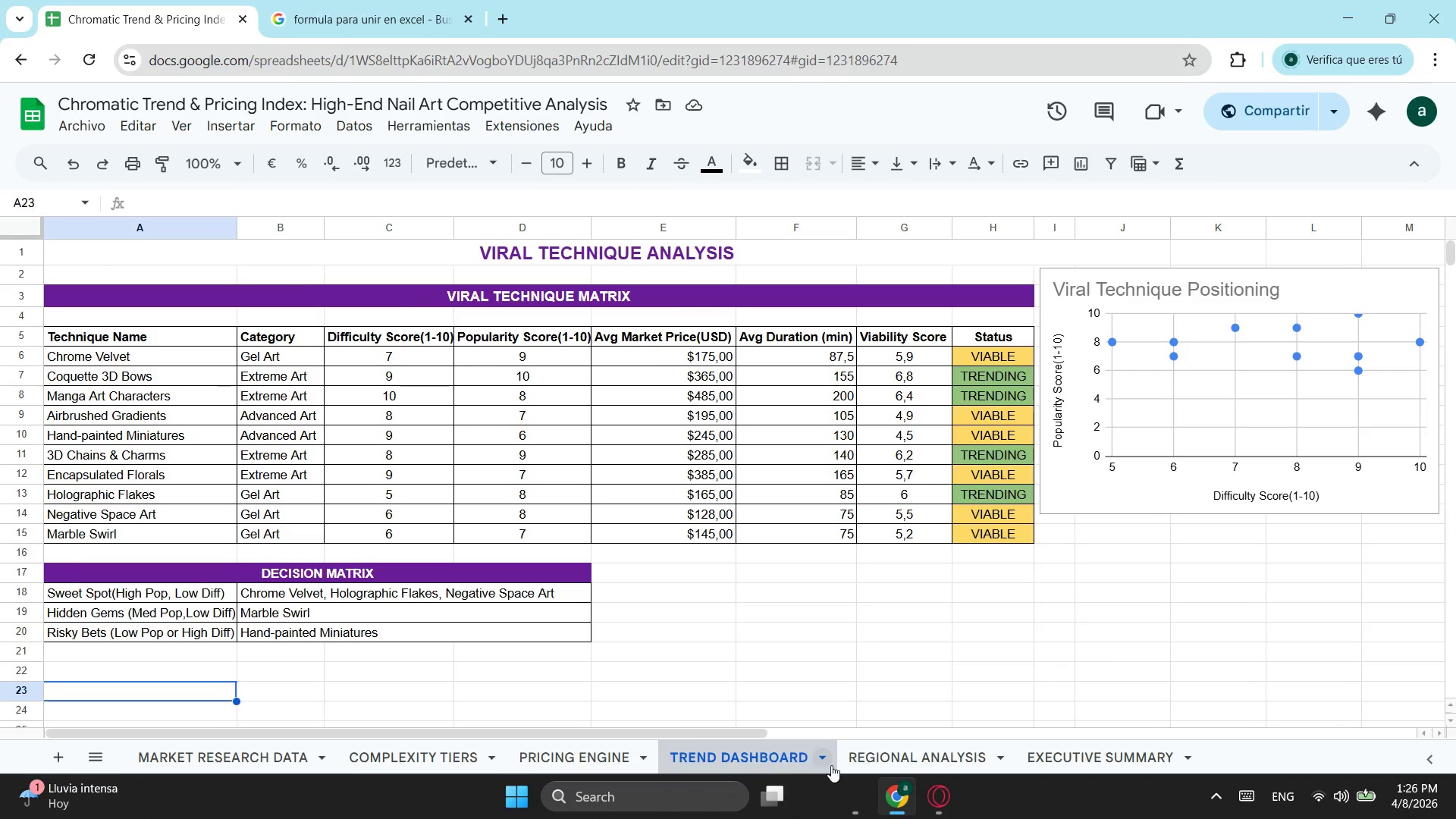 
left_click([860, 757])
 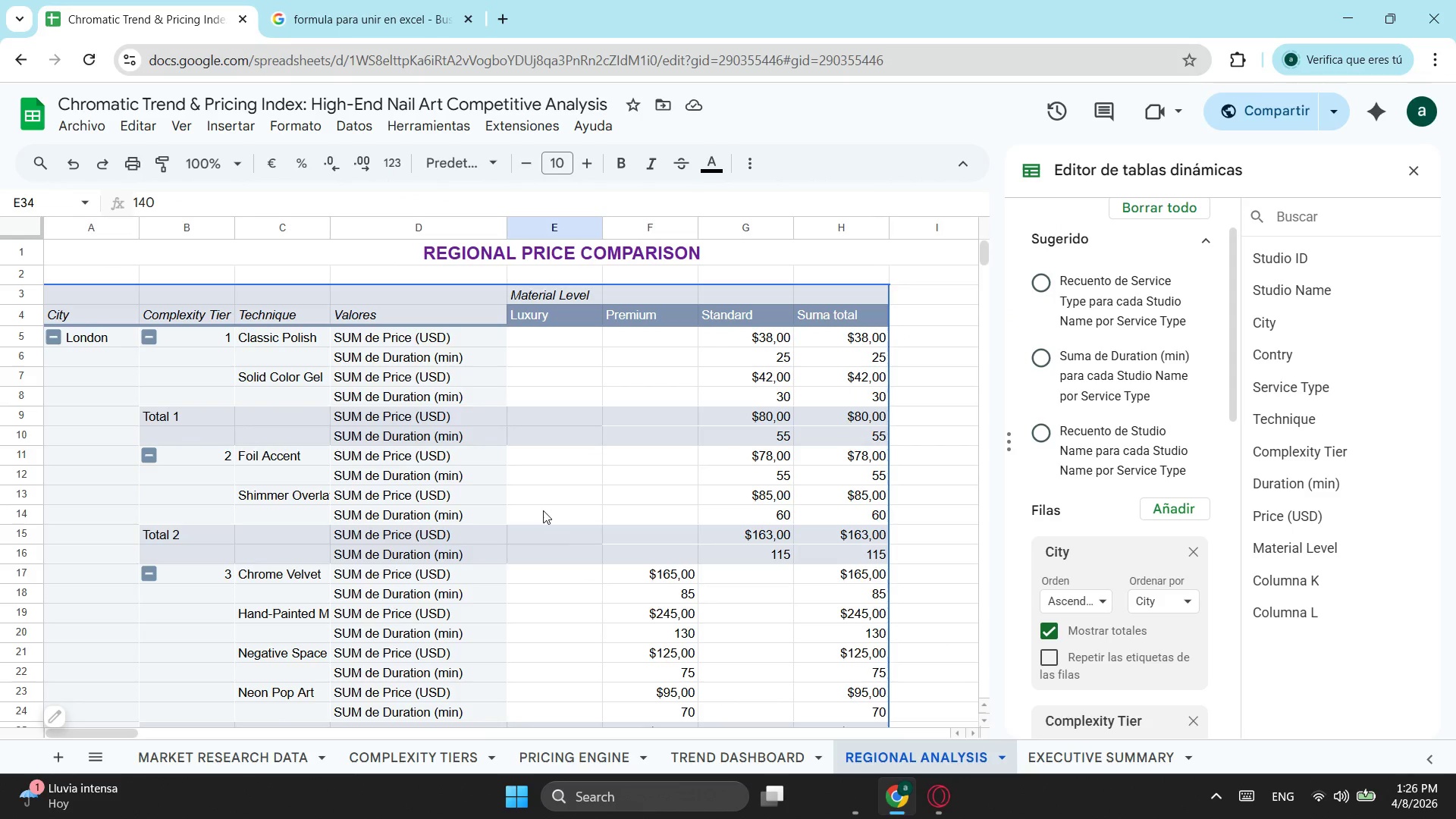 
scroll: coordinate [566, 501], scroll_direction: down, amount: 3.0
 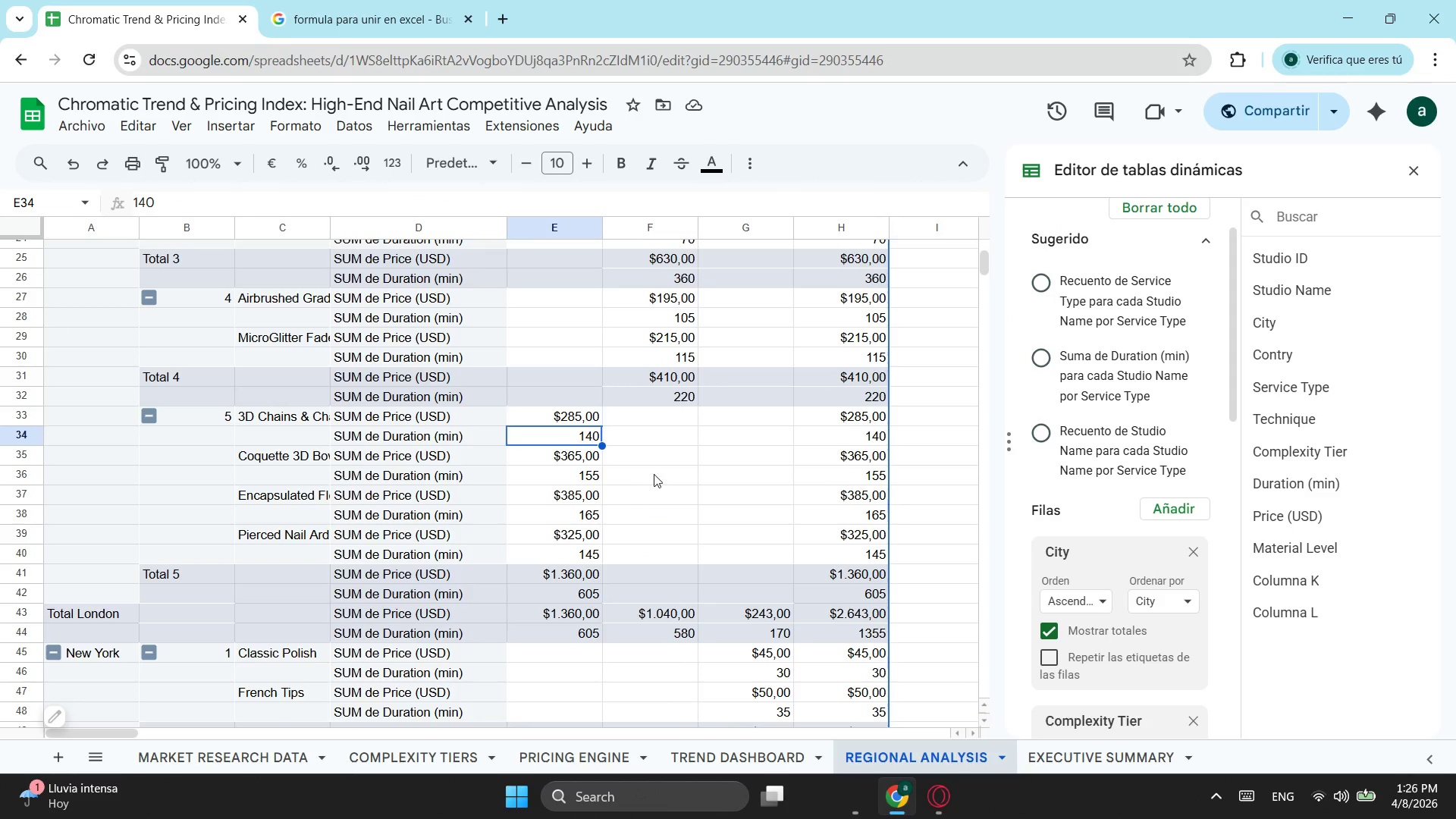 
scroll: coordinate [629, 463], scroll_direction: up, amount: 4.0
 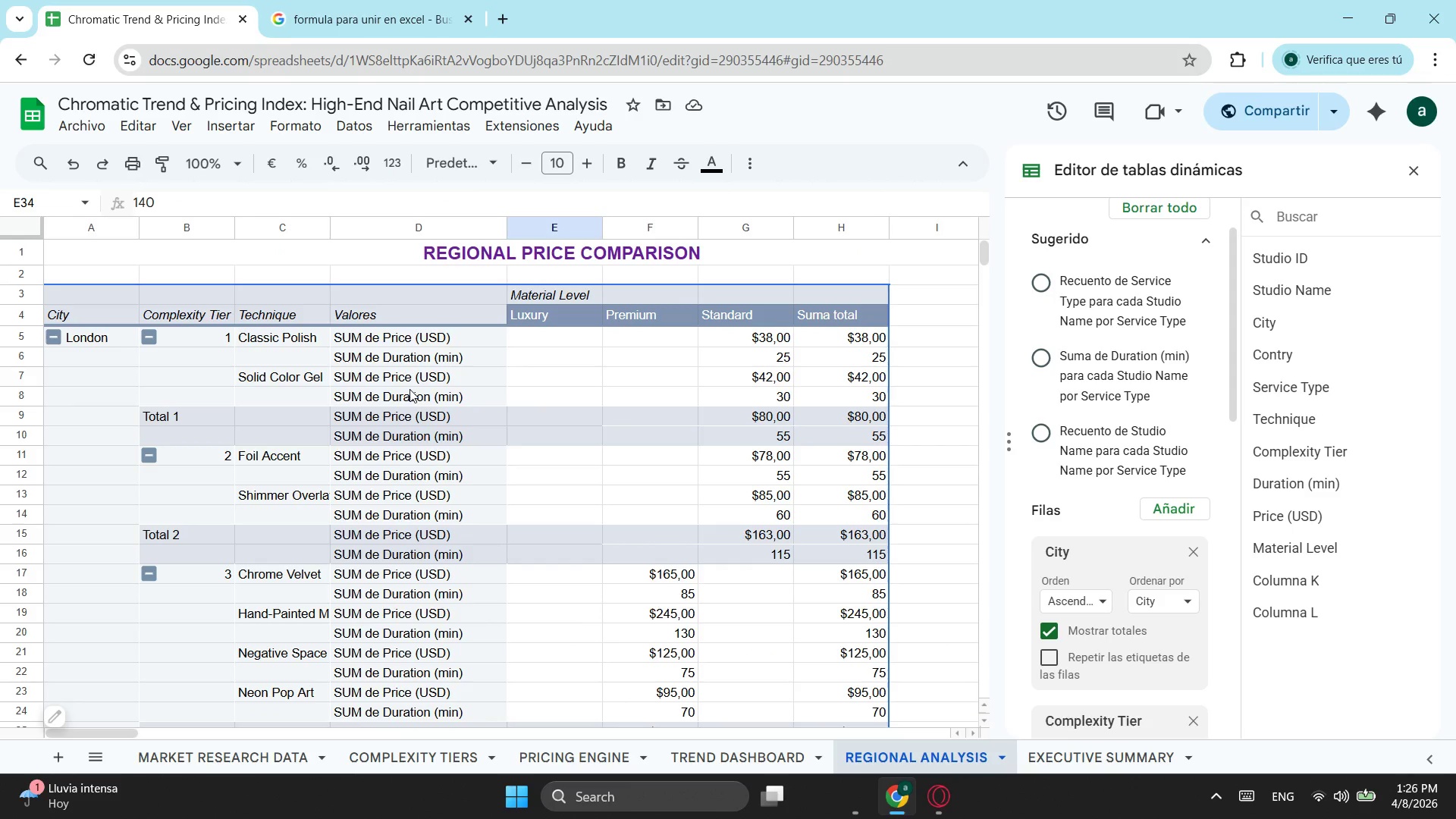 
scroll: coordinate [1149, 463], scroll_direction: down, amount: 5.0
 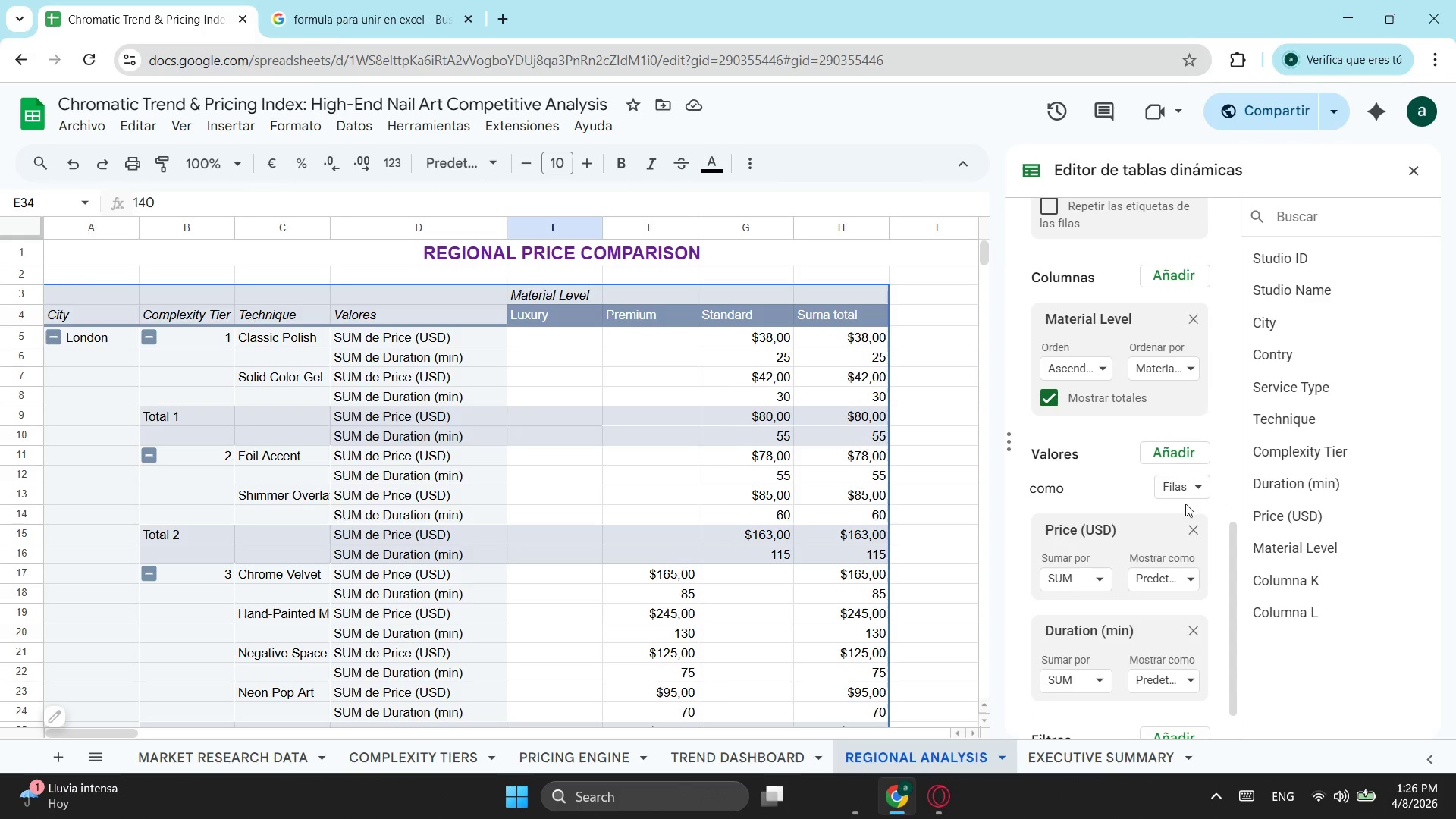 
left_click([1183, 492])
 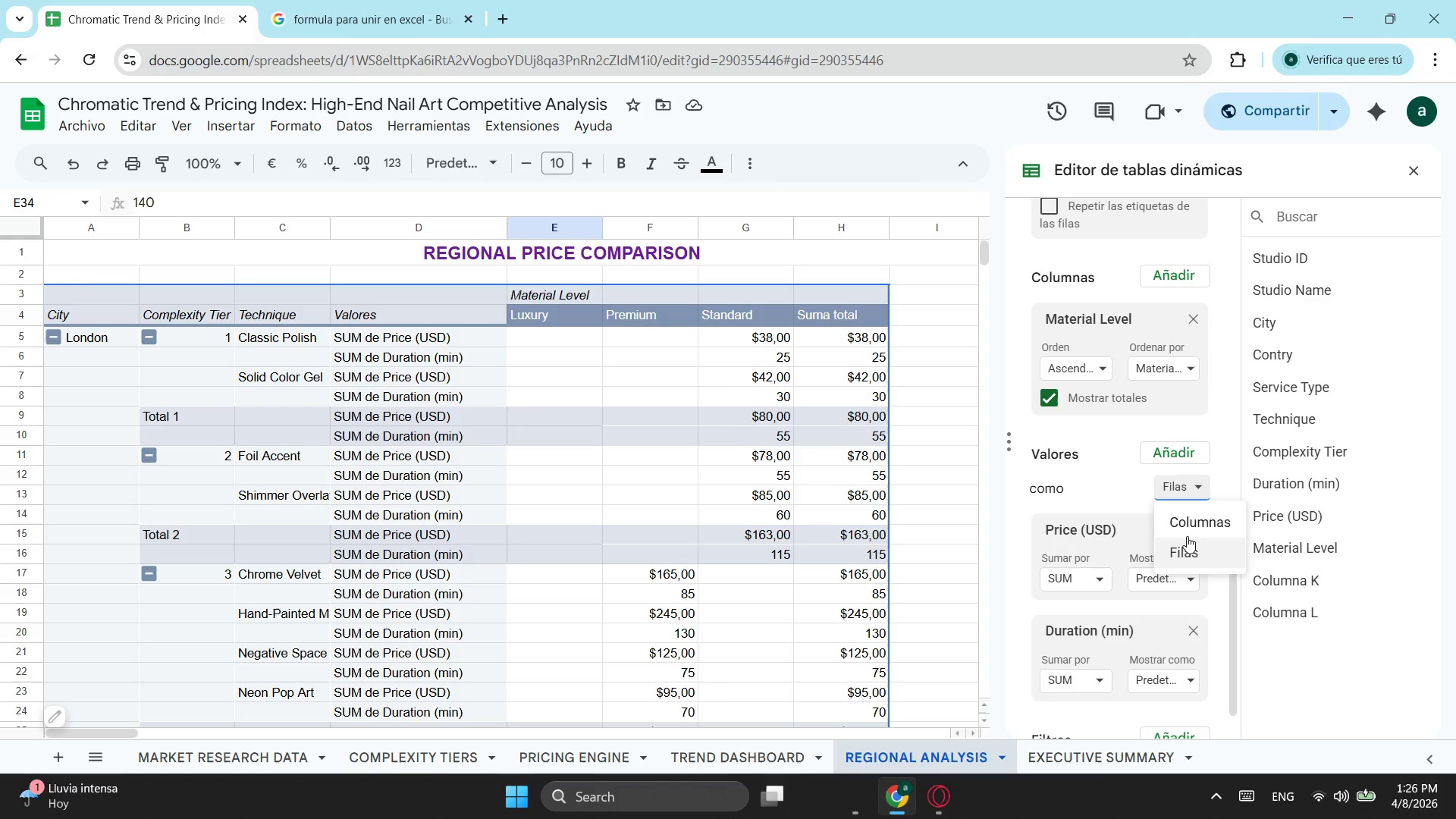 
left_click([1190, 523])
 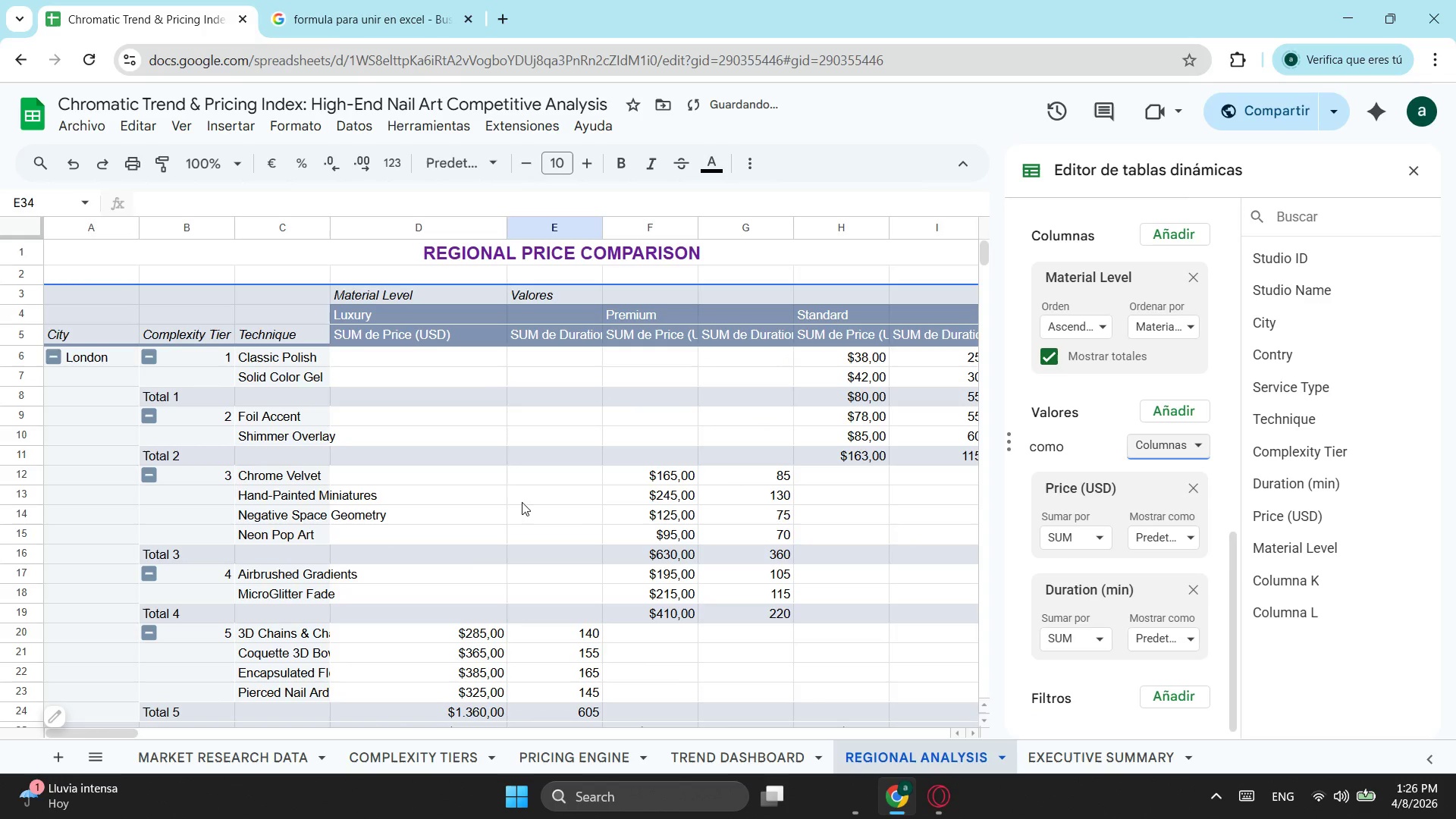 
scroll: coordinate [444, 488], scroll_direction: down, amount: 3.0
 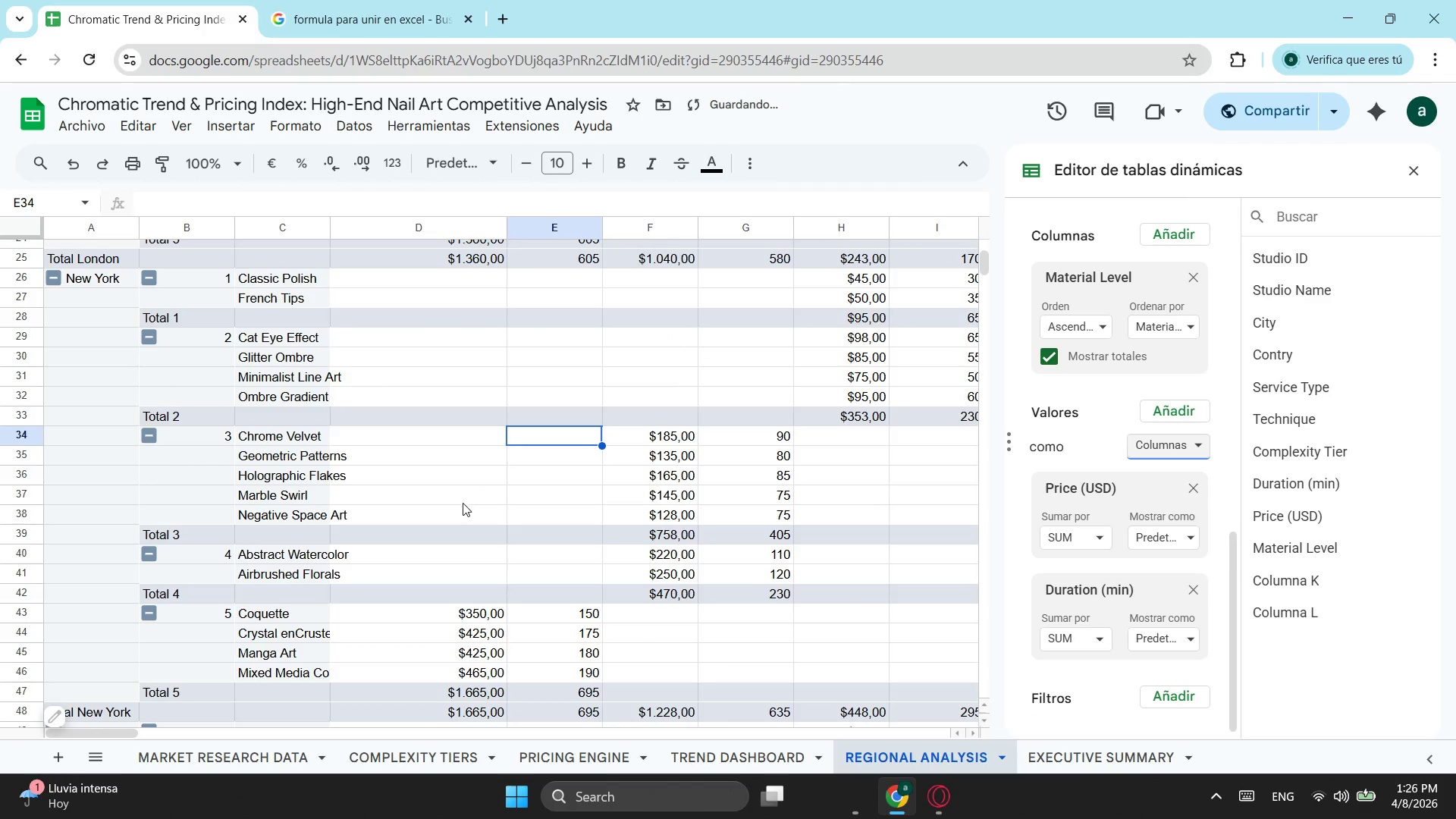 
scroll: coordinate [465, 540], scroll_direction: up, amount: 2.0
 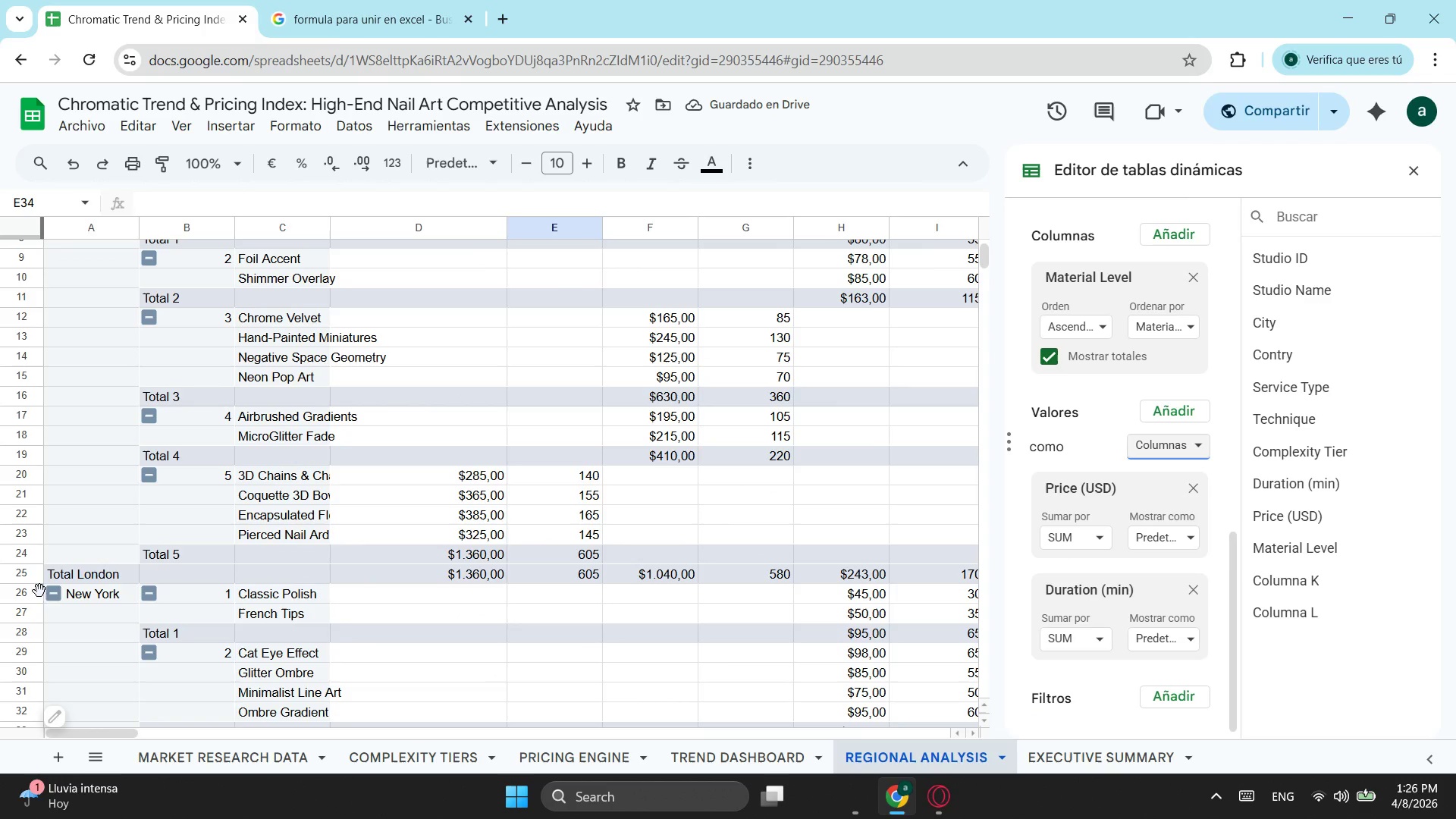 
left_click([51, 591])
 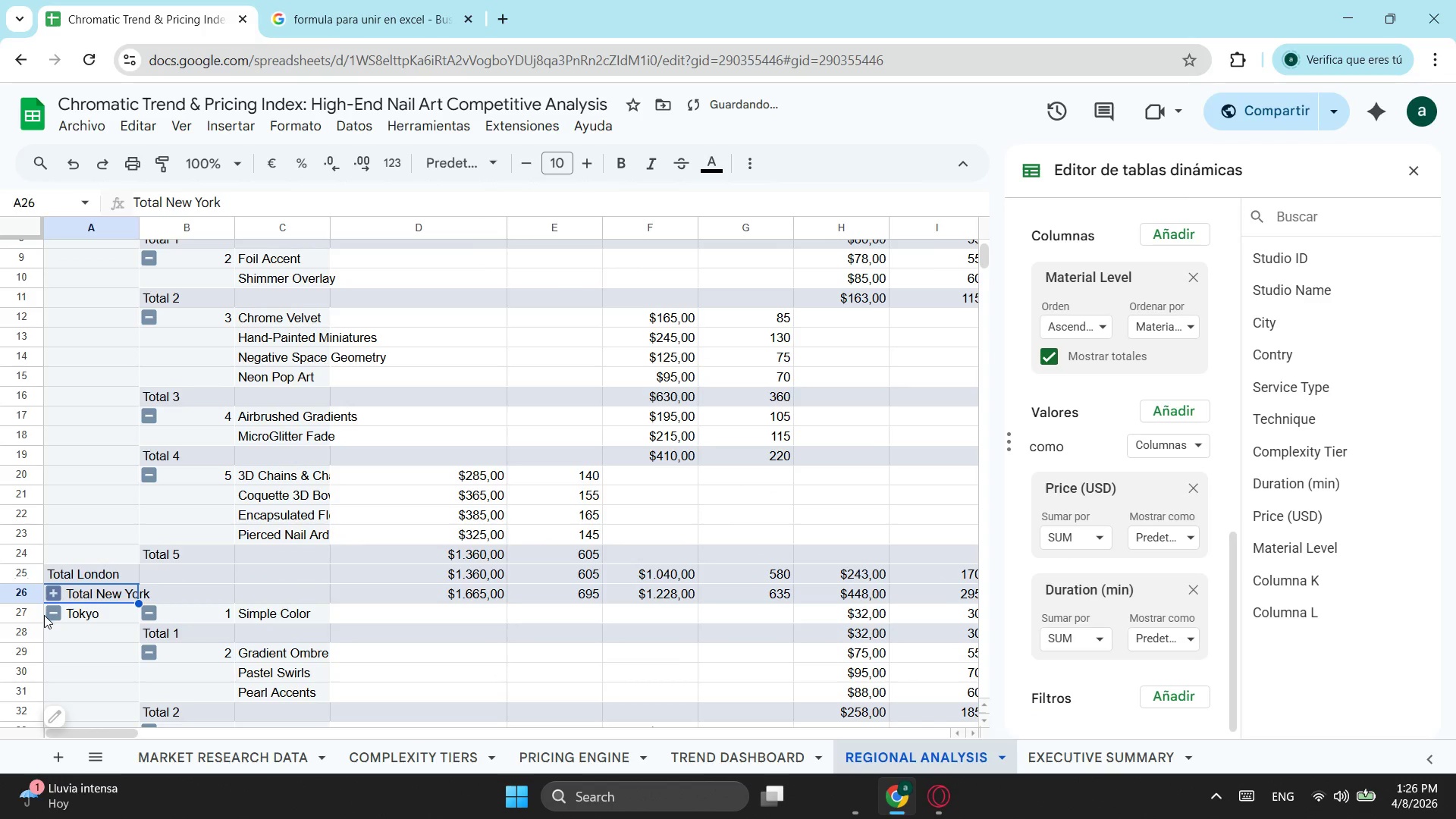 
left_click([44, 615])
 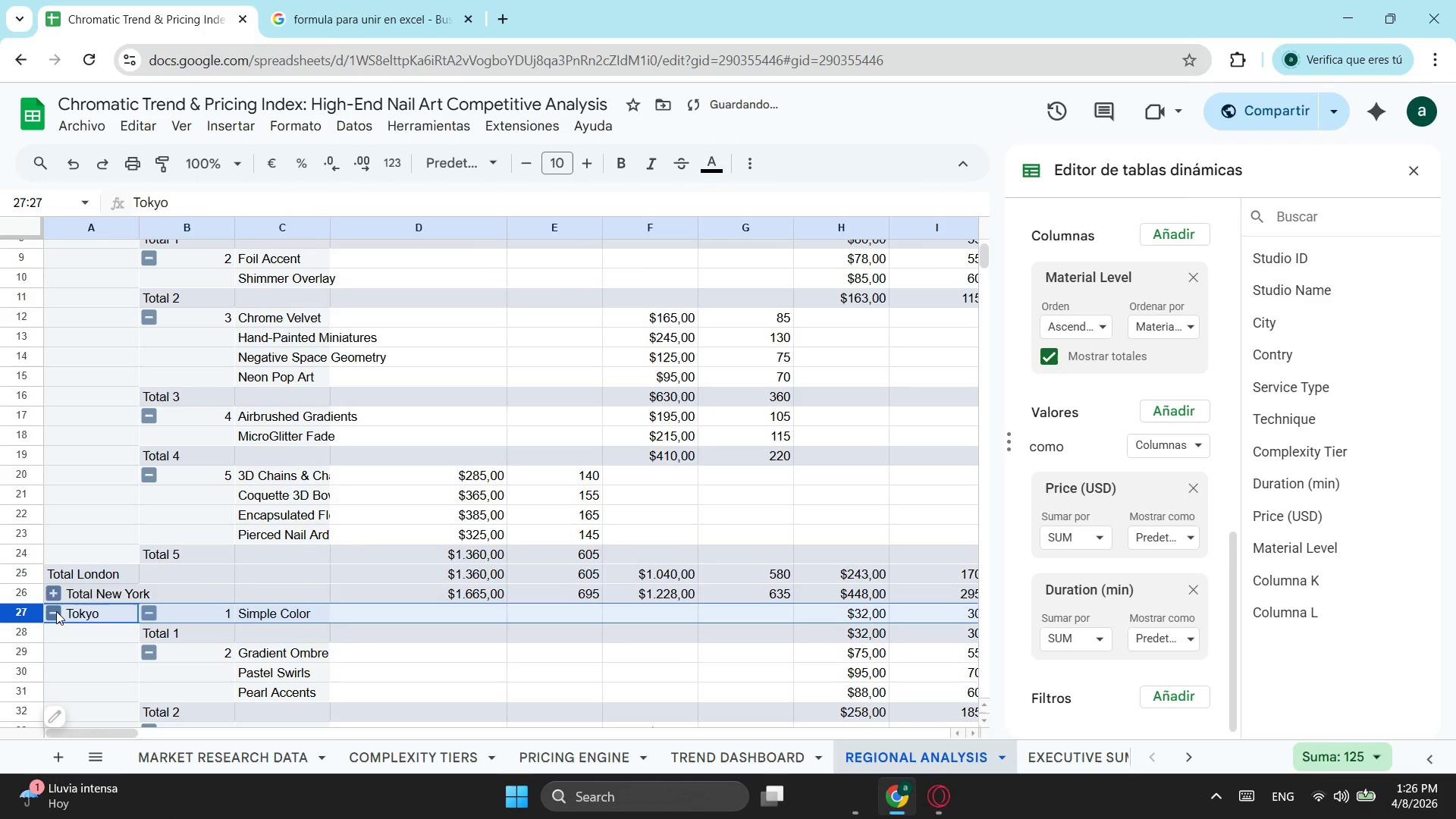 
left_click([56, 611])
 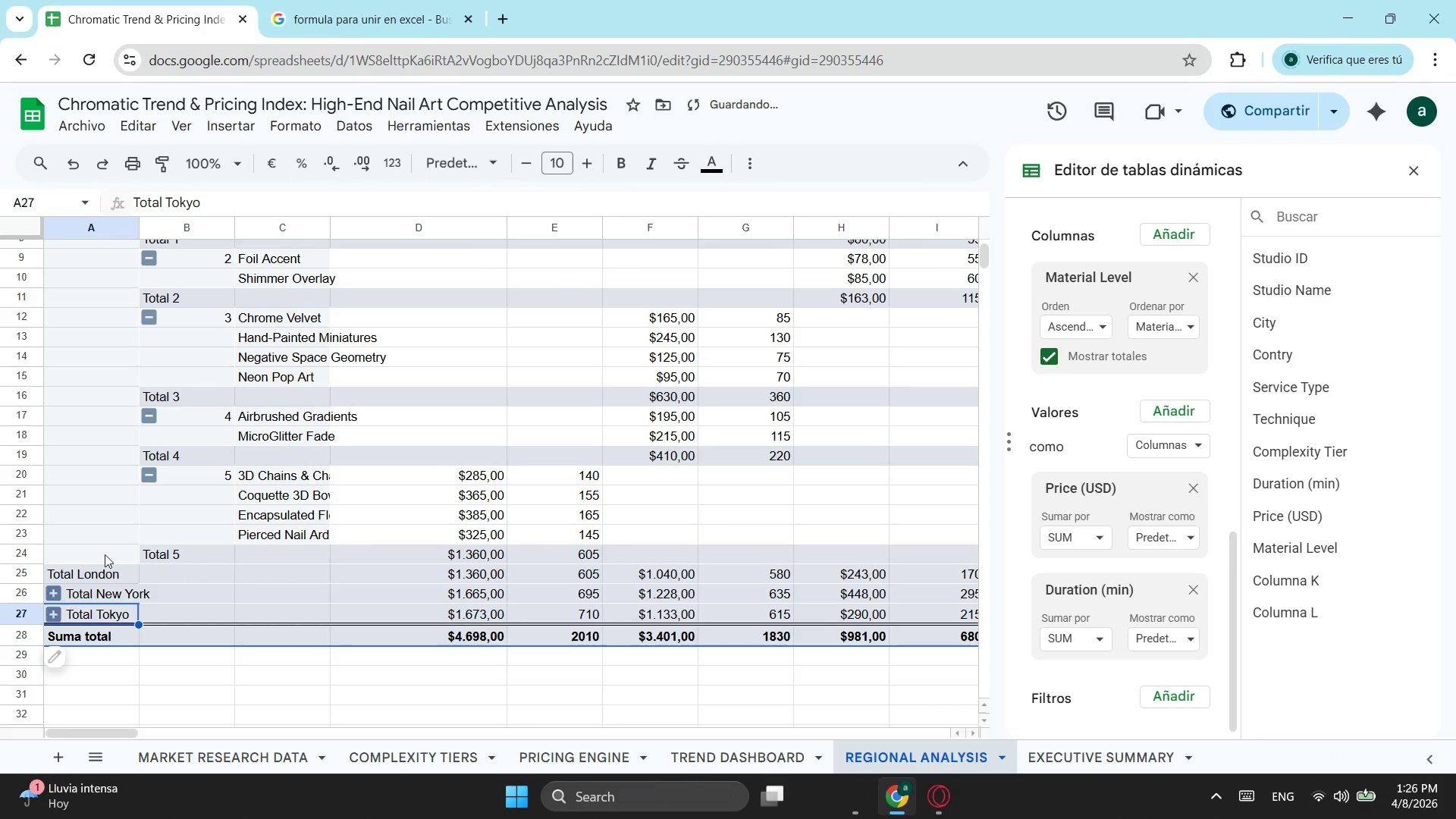 
scroll: coordinate [378, 494], scroll_direction: up, amount: 4.0
 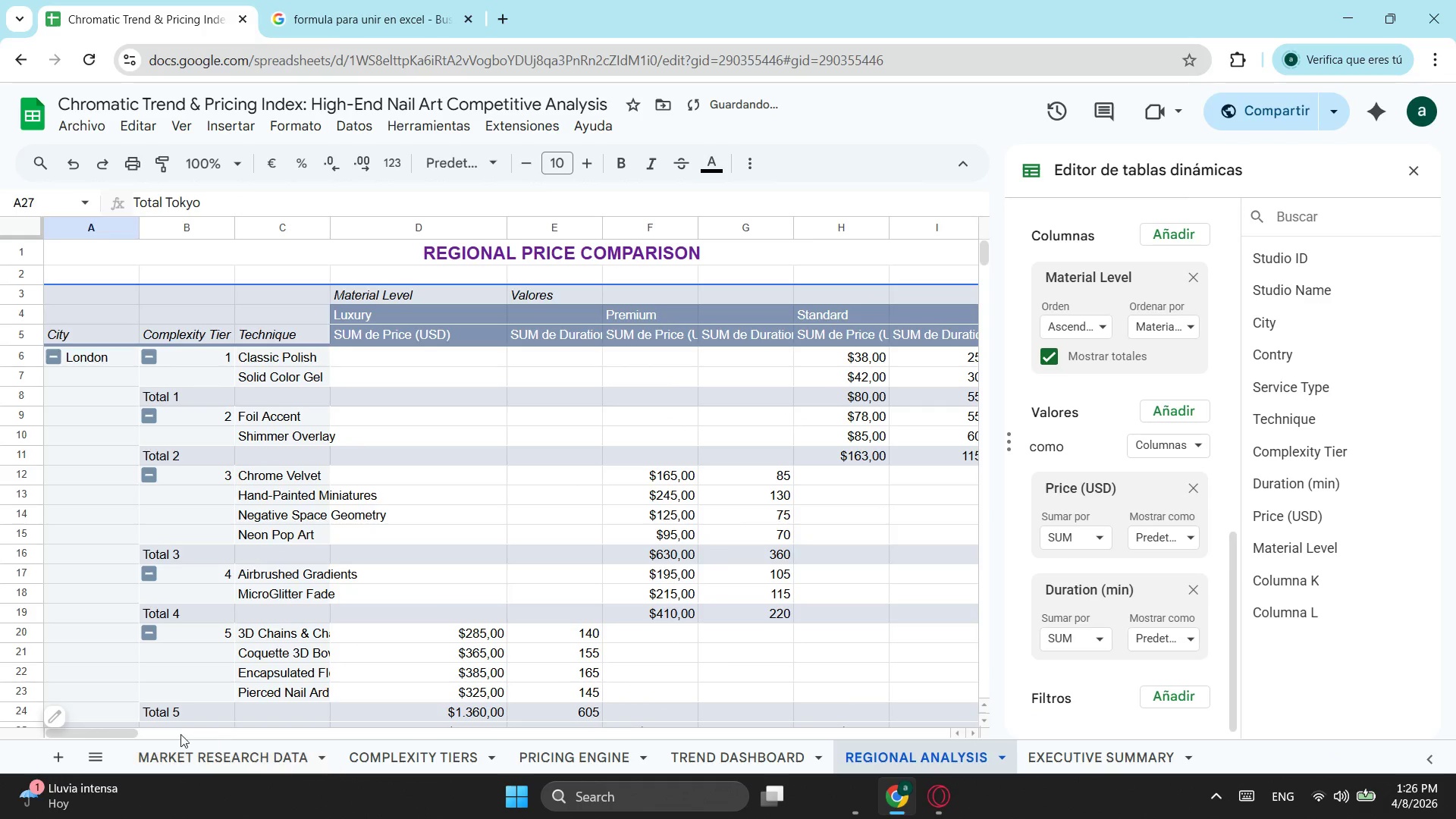 
left_click_drag(start_coordinate=[115, 726], to_coordinate=[121, 726])
 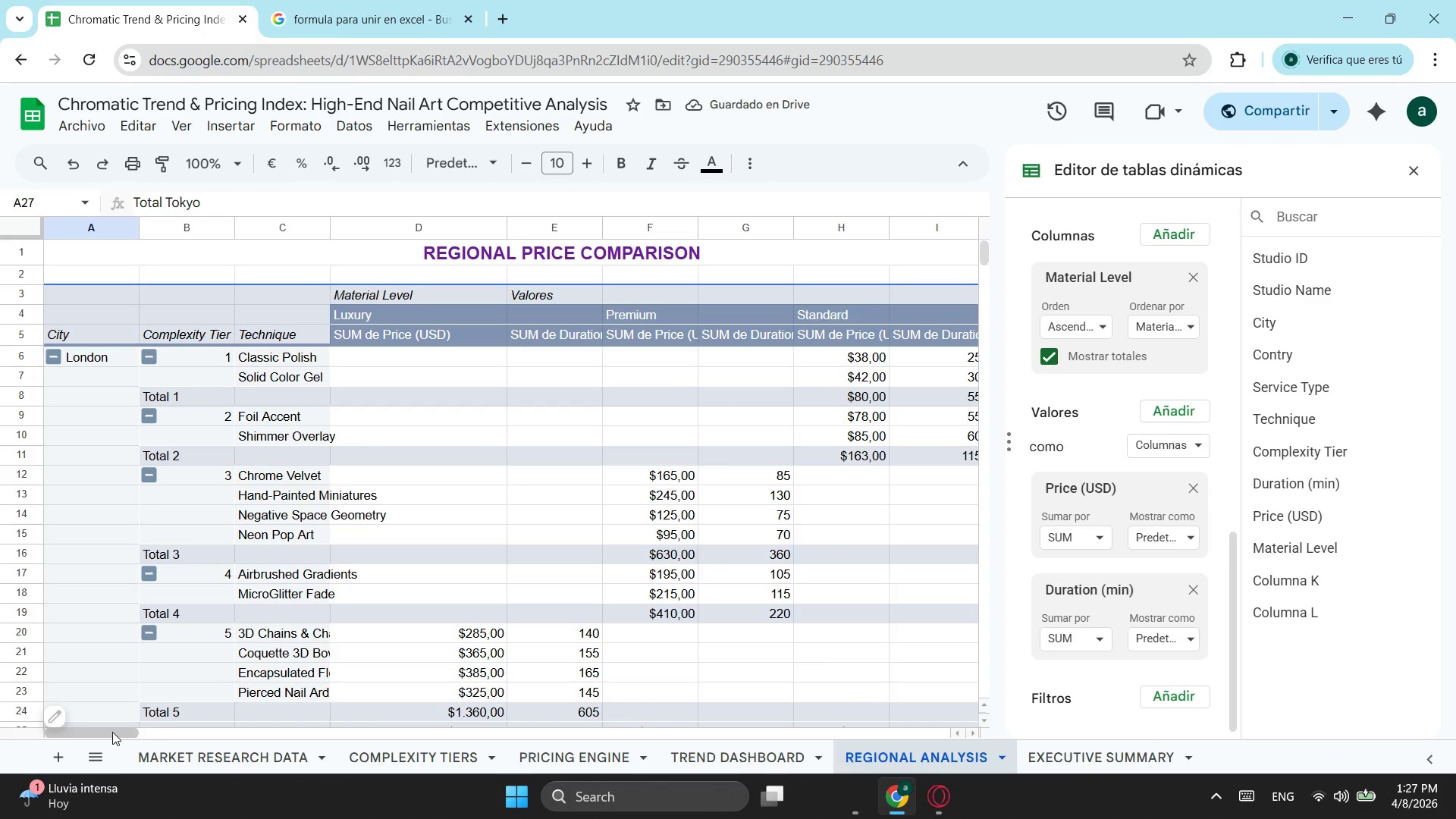 
left_click_drag(start_coordinate=[112, 732], to_coordinate=[141, 744])
 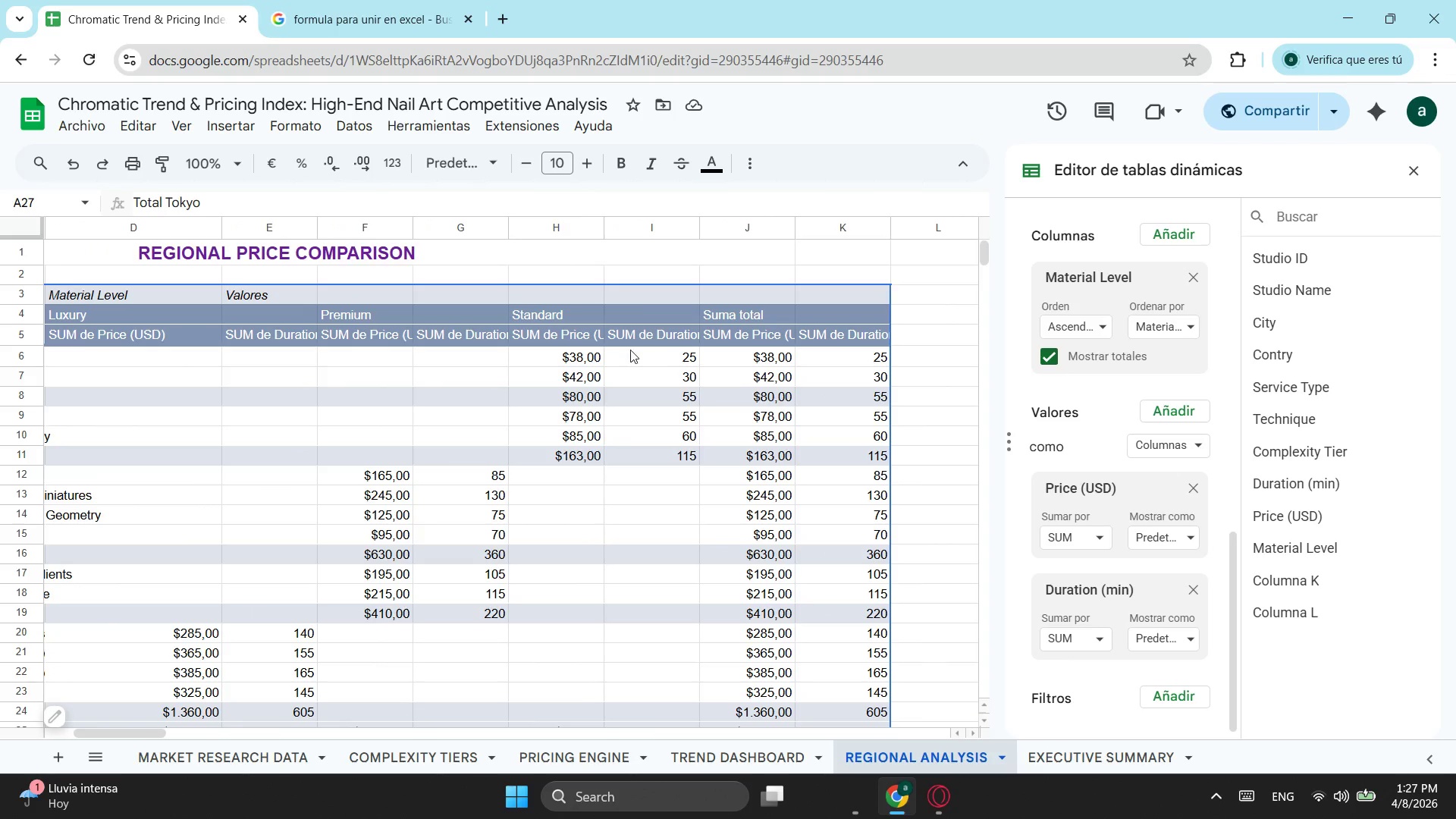 
scroll: coordinate [547, 438], scroll_direction: none, amount: 0.0
 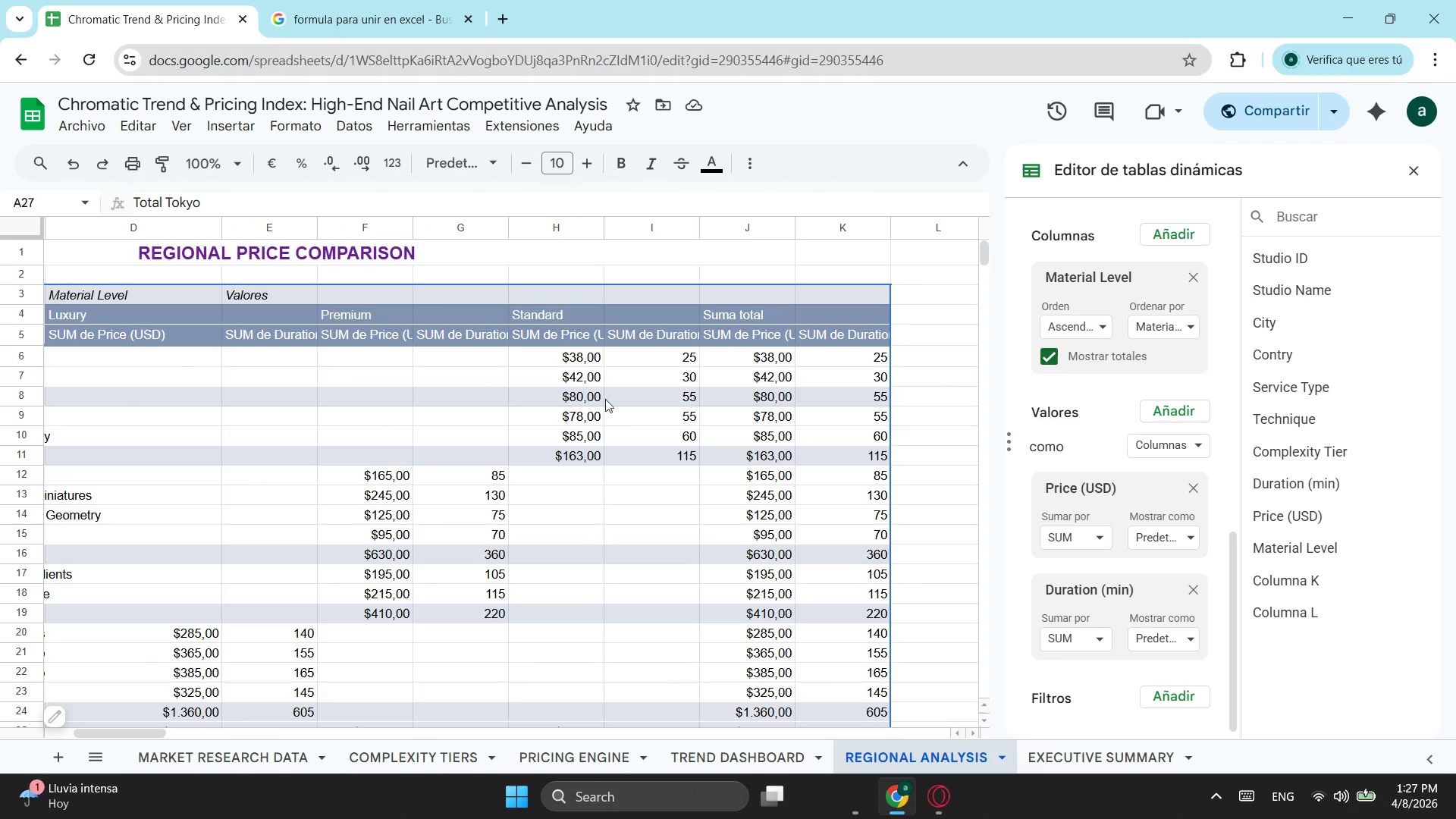 
wait(5.35)
 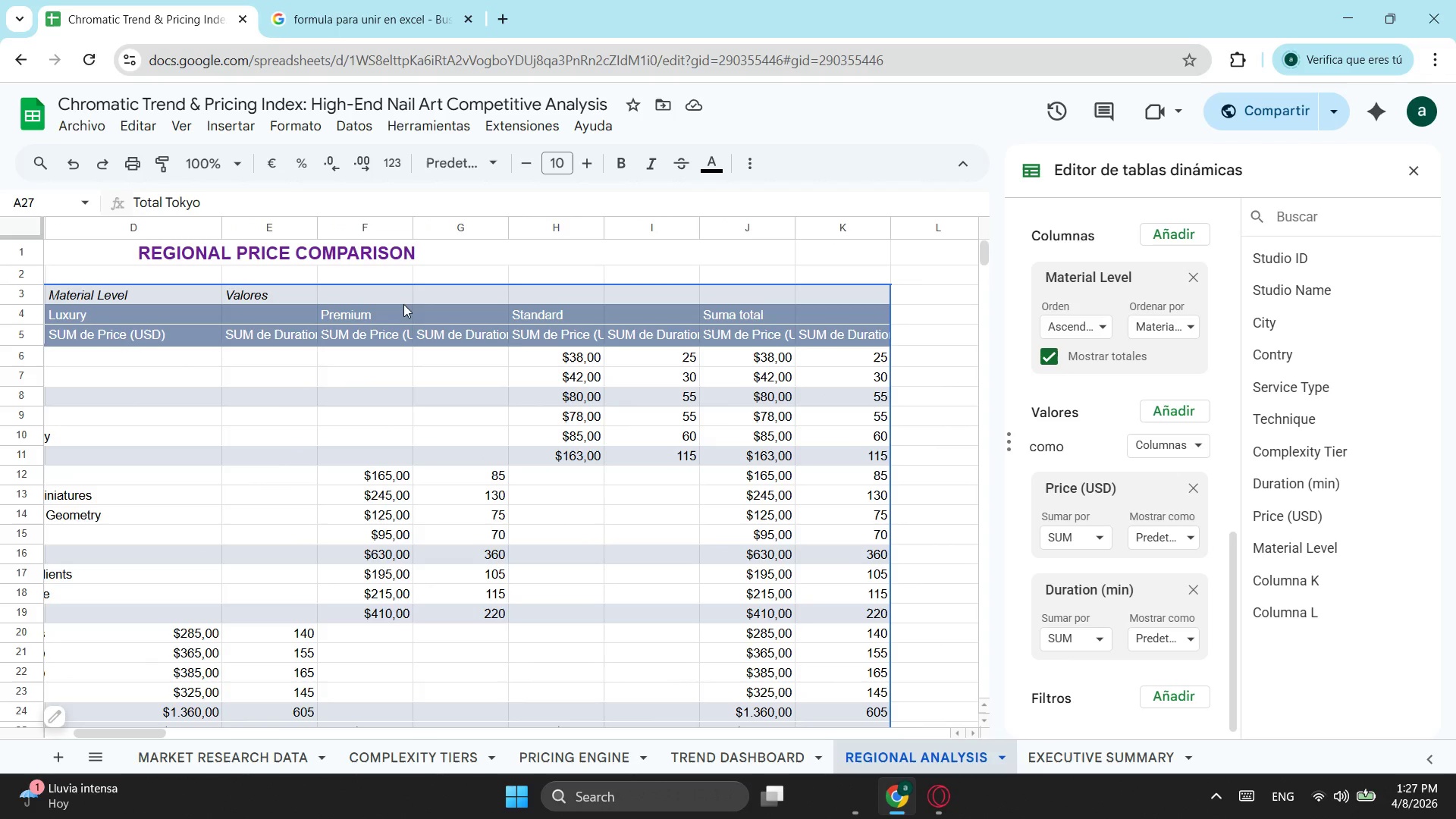 
scroll: coordinate [278, 598], scroll_direction: down, amount: 1.0
 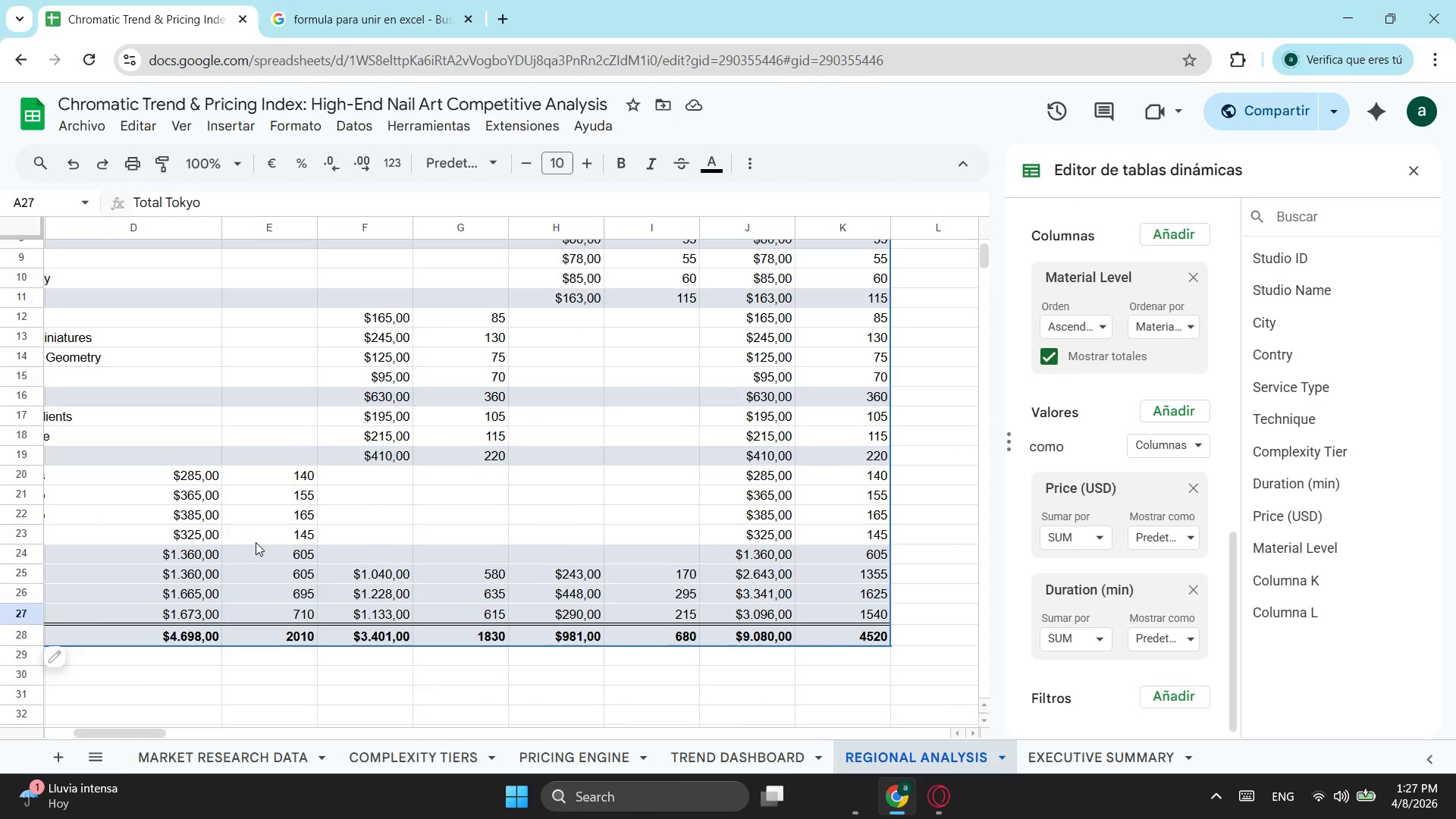 
scroll: coordinate [257, 542], scroll_direction: up, amount: 1.0
 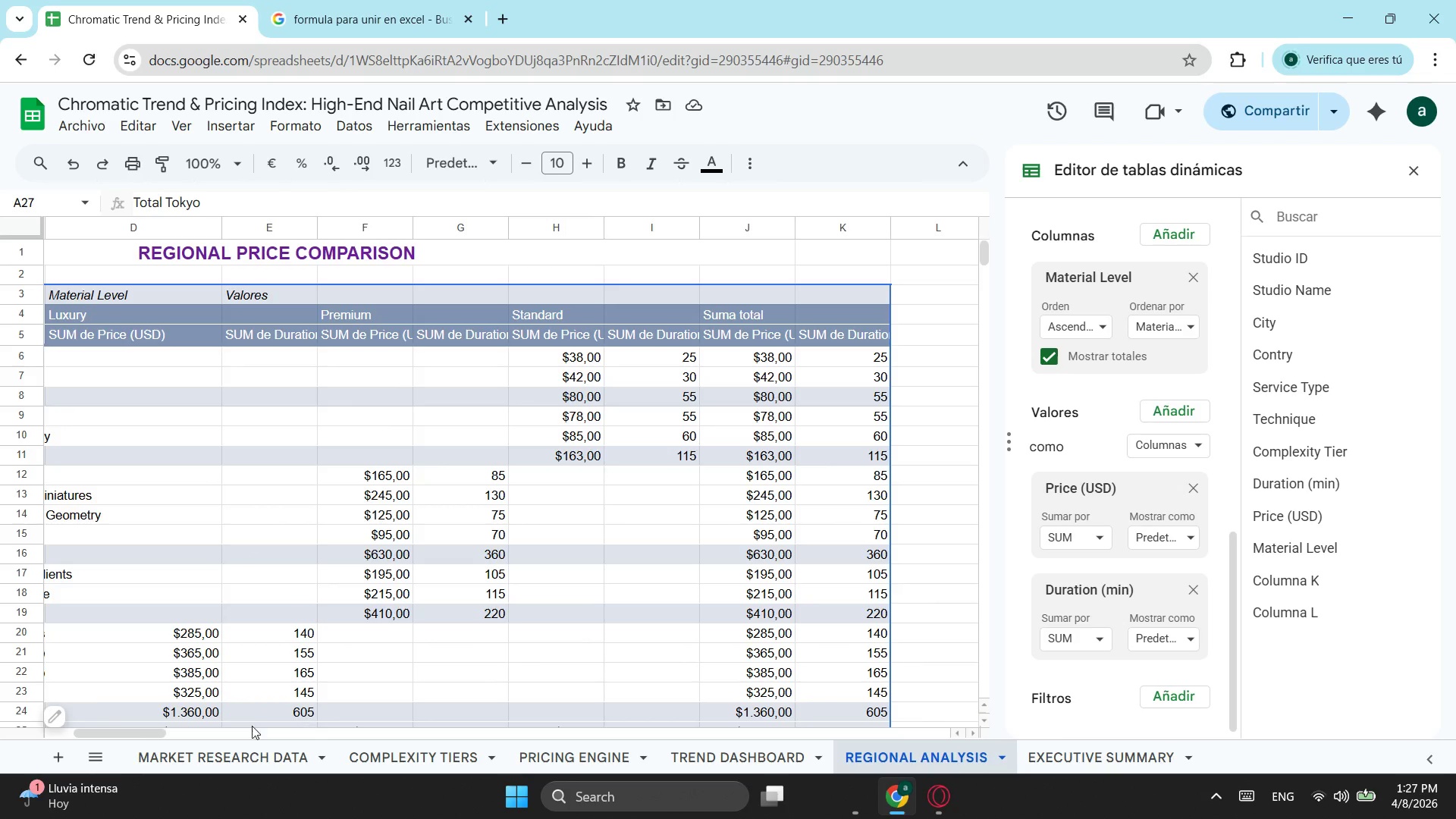 
left_click_drag(start_coordinate=[138, 736], to_coordinate=[133, 742])
 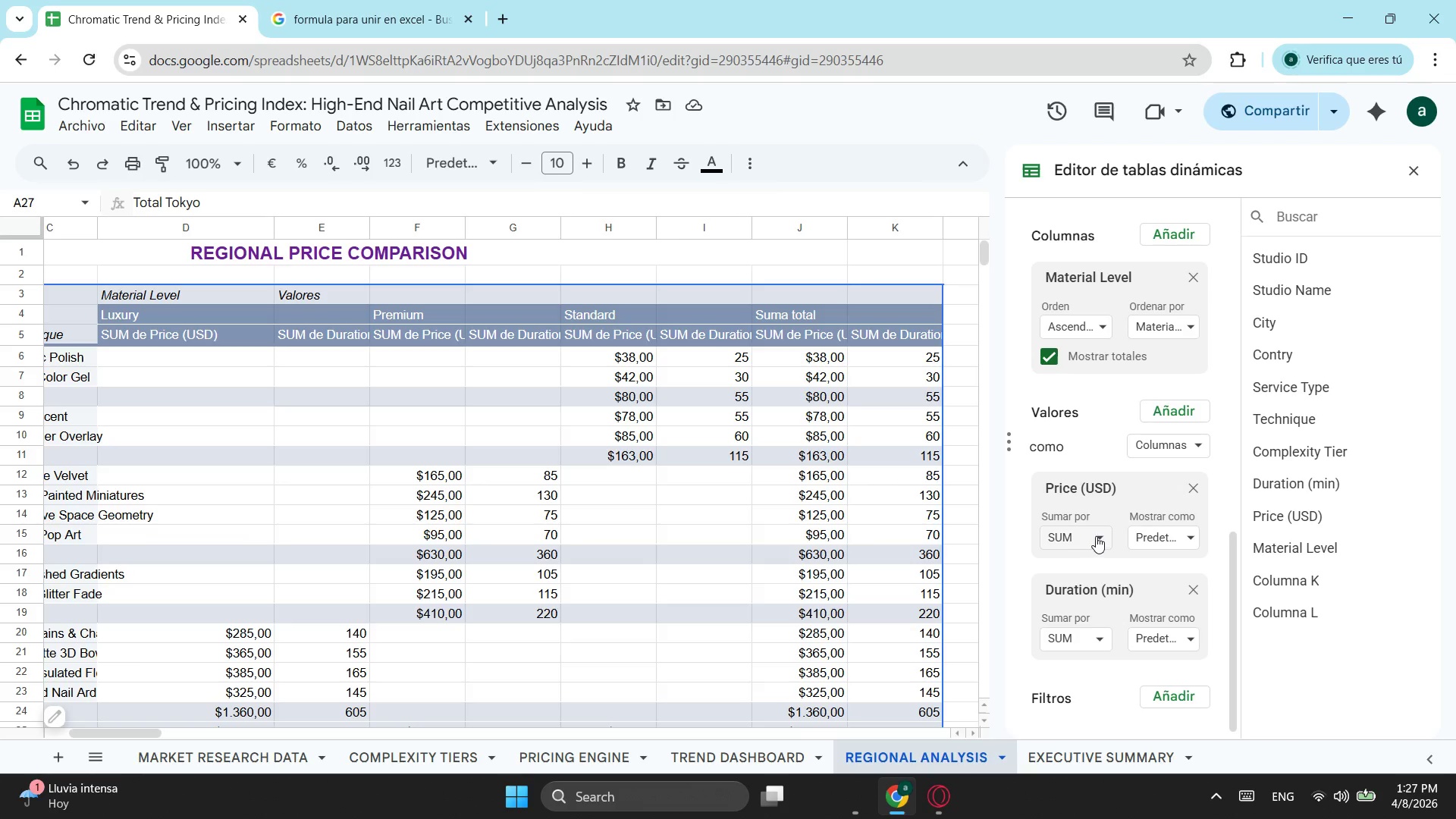 
left_click([1096, 536])
 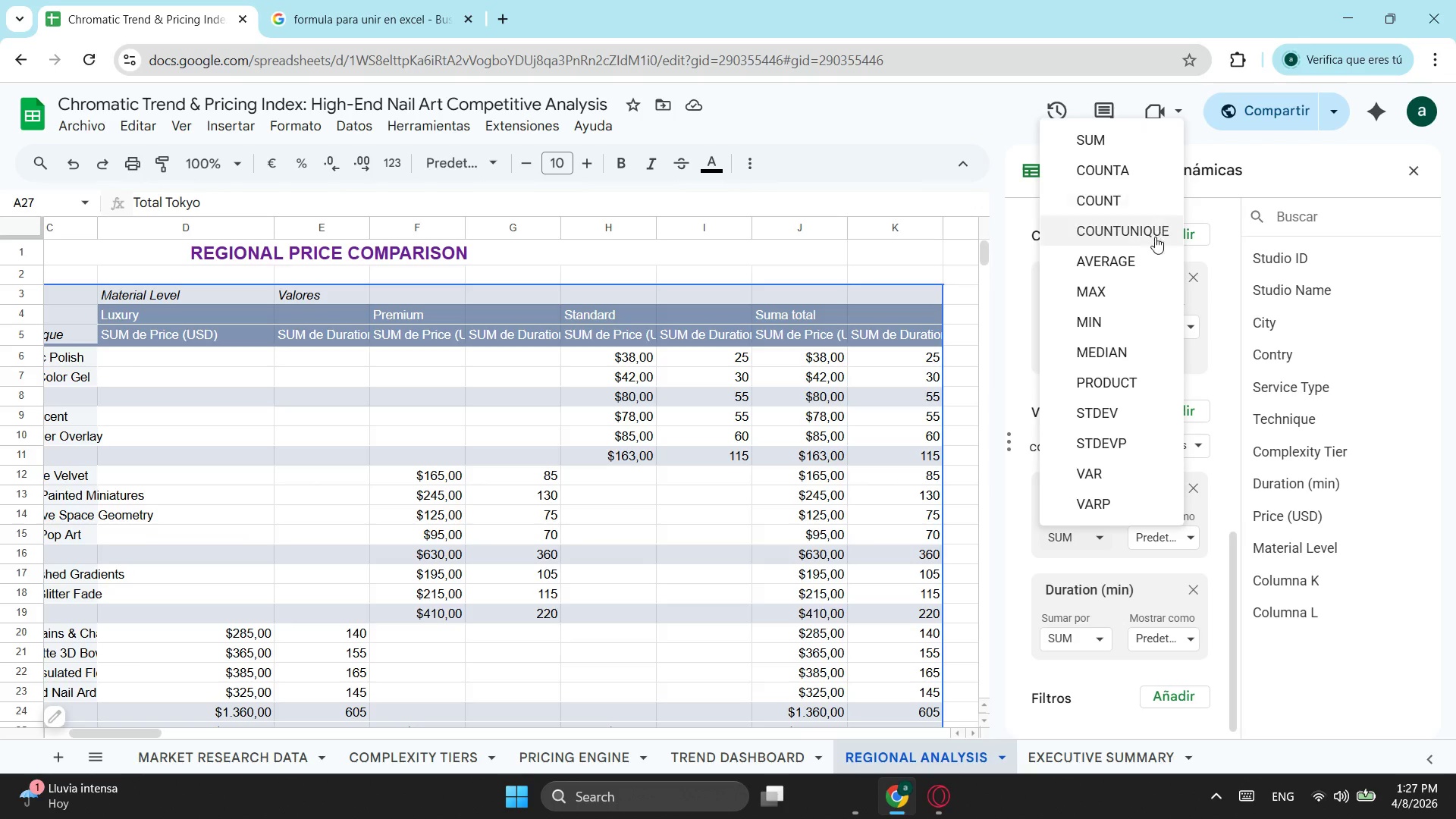 
left_click([1141, 251])
 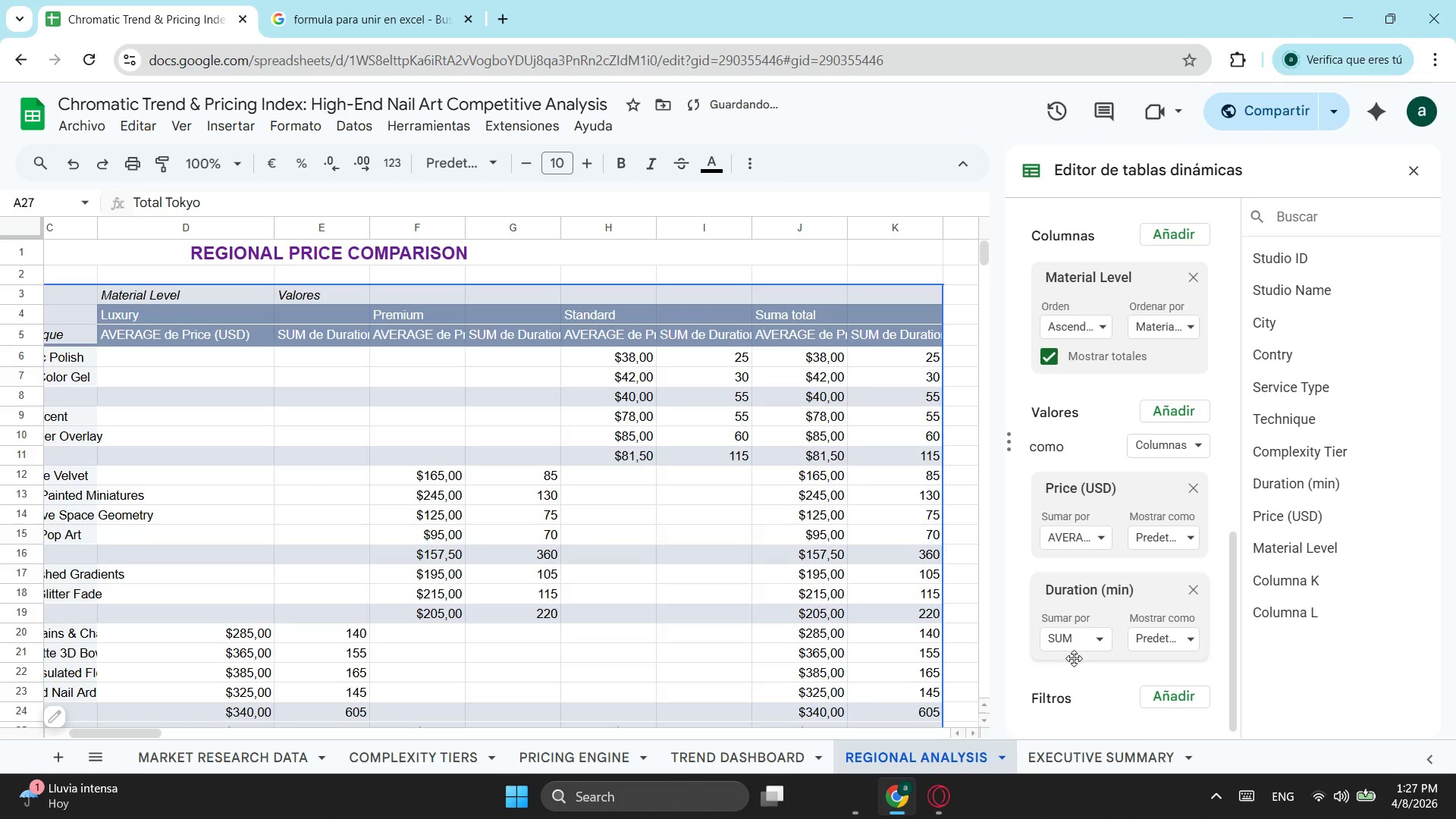 
left_click([1104, 627])
 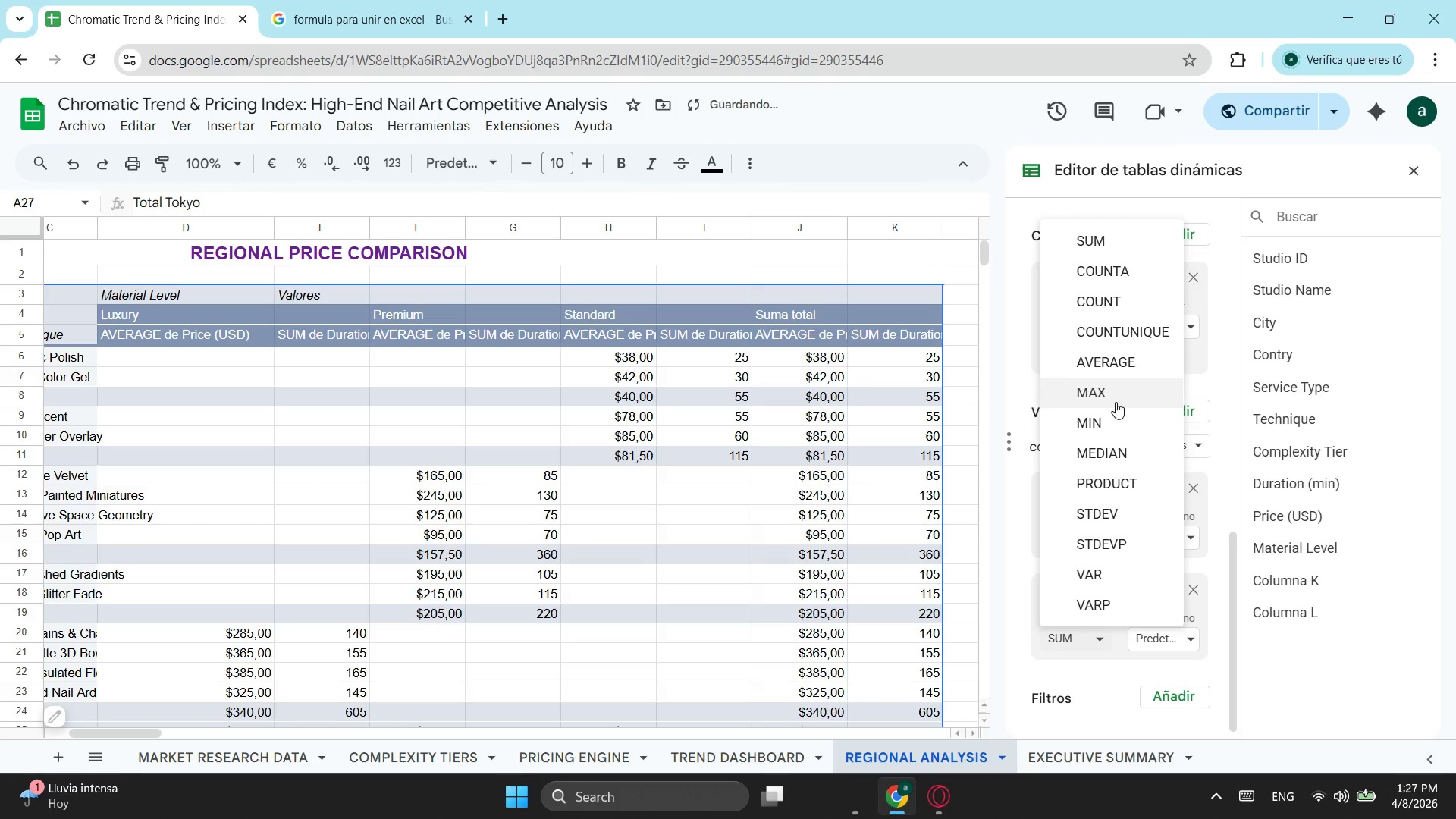 
left_click([1128, 364])
 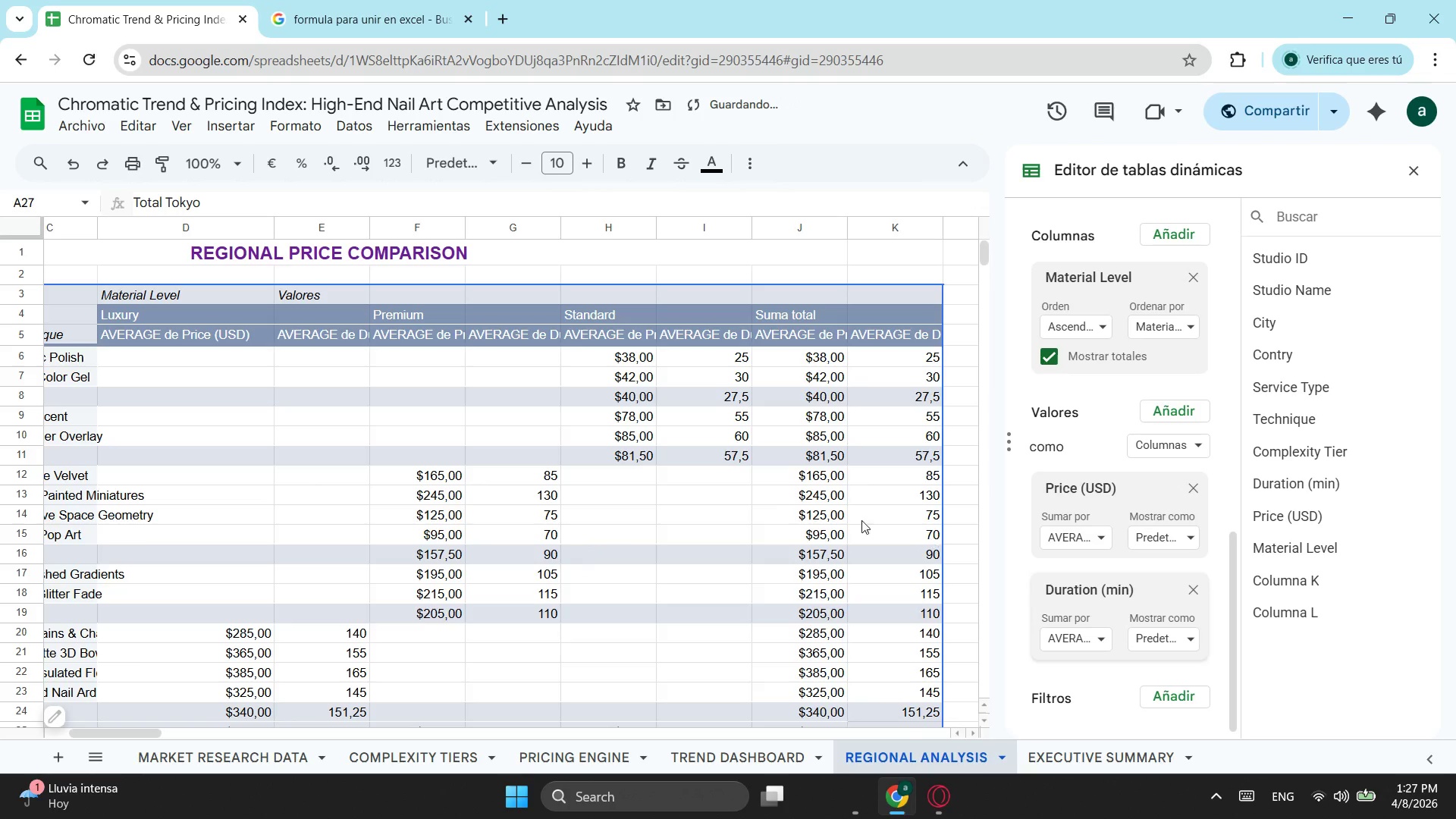 
scroll: coordinate [546, 459], scroll_direction: down, amount: 1.0
 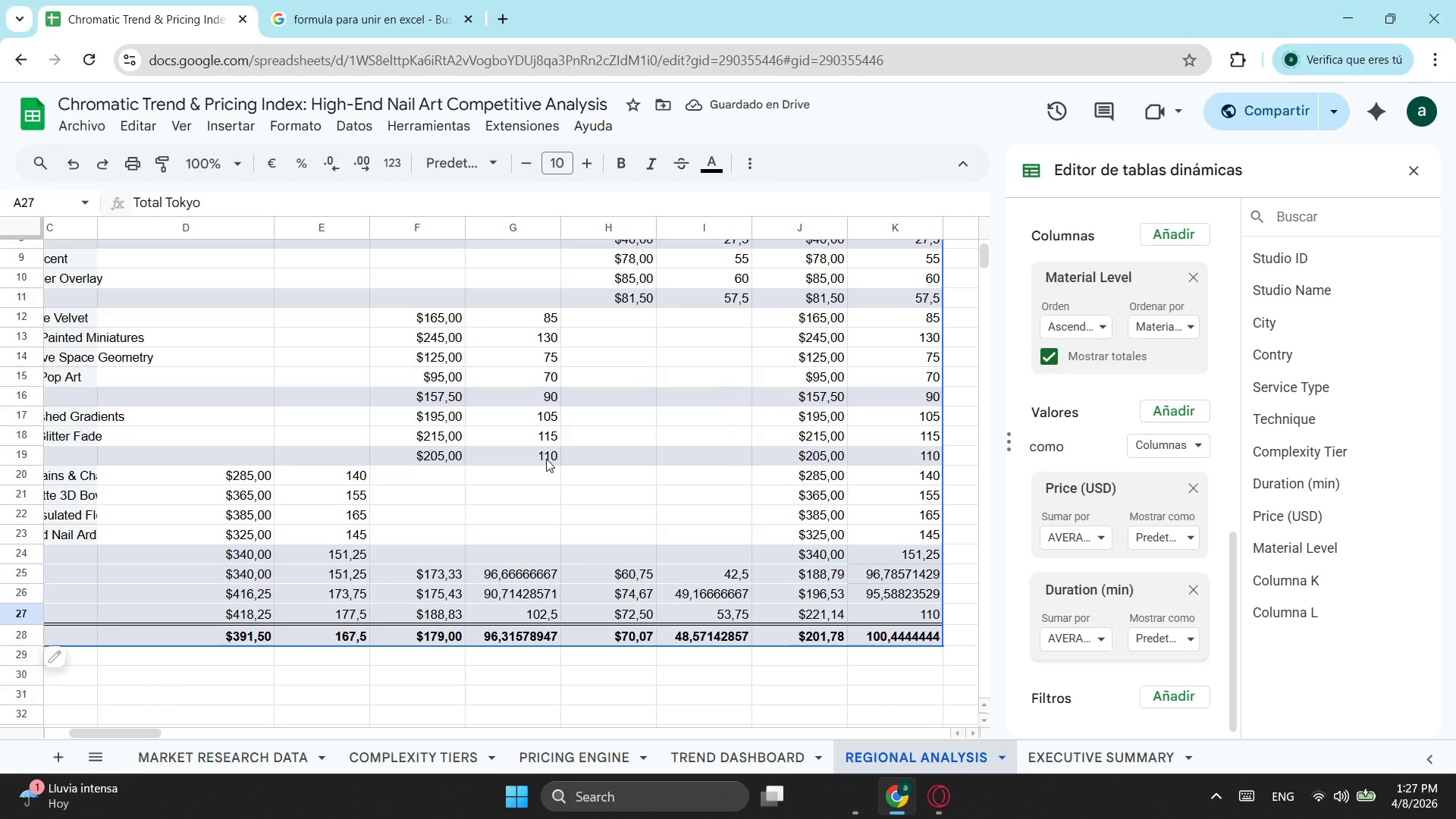 
scroll: coordinate [1128, 408], scroll_direction: up, amount: 10.0
 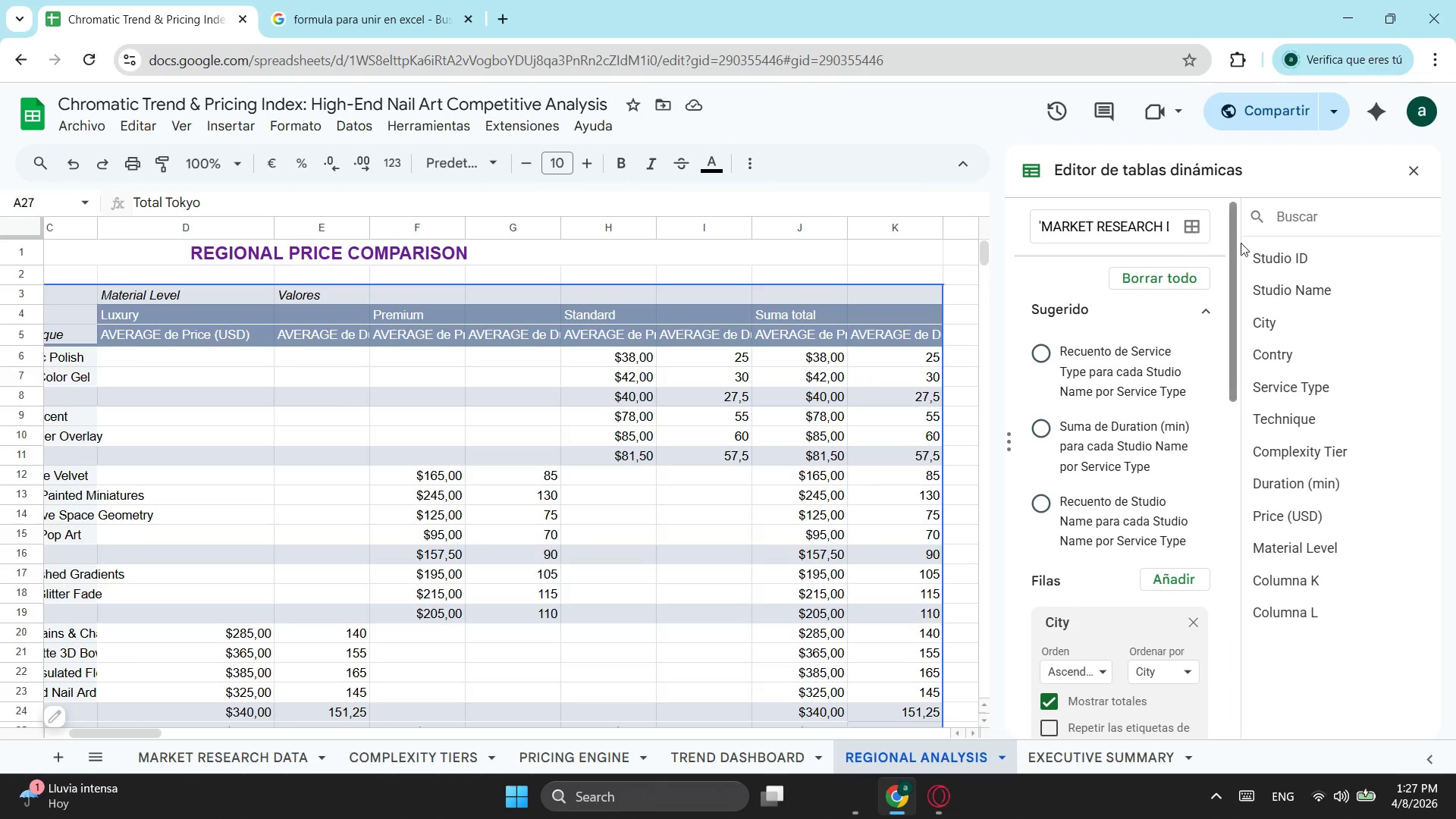 
scroll: coordinate [482, 447], scroll_direction: none, amount: 0.0
 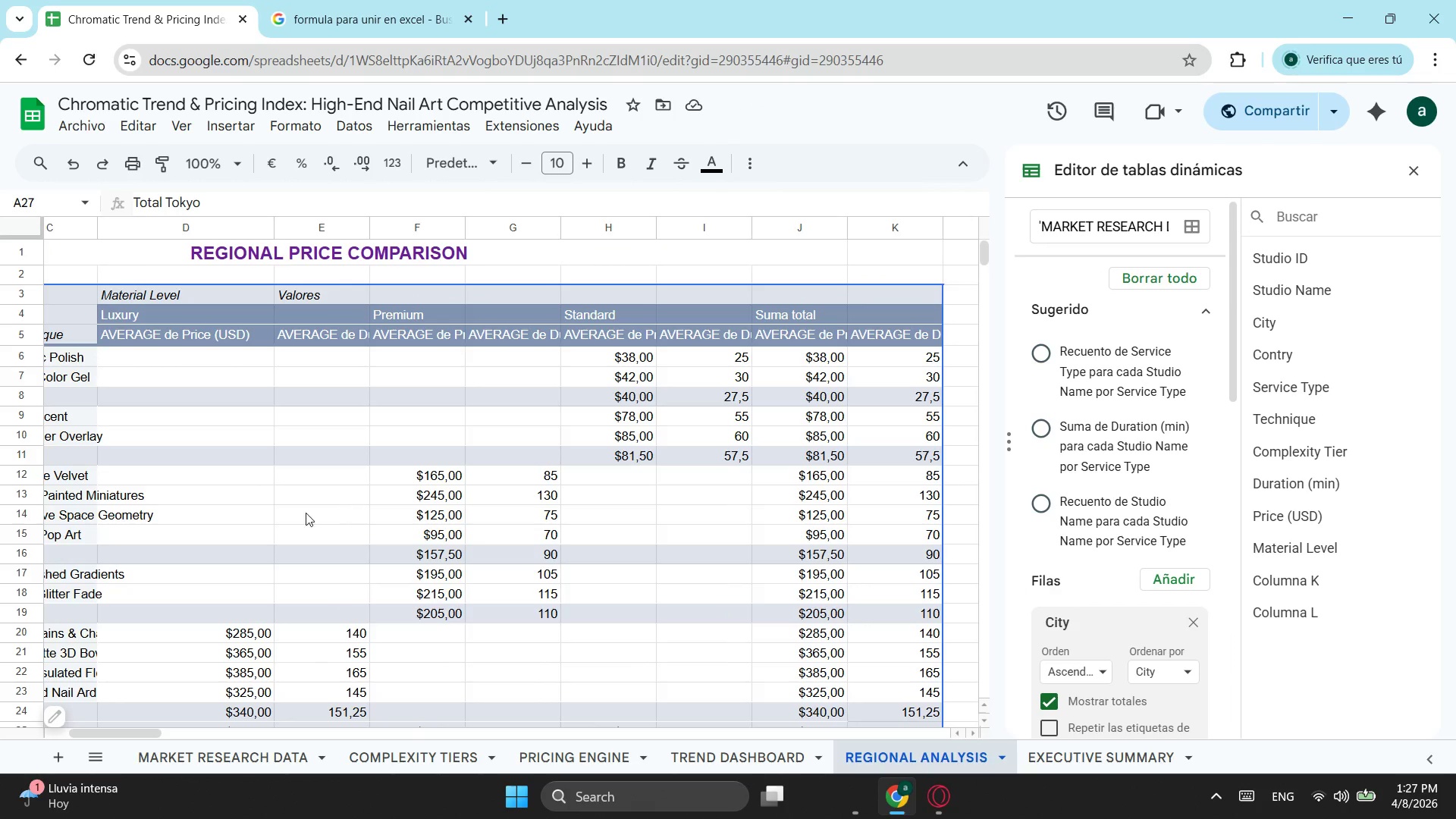 
scroll: coordinate [289, 527], scroll_direction: down, amount: 2.0
 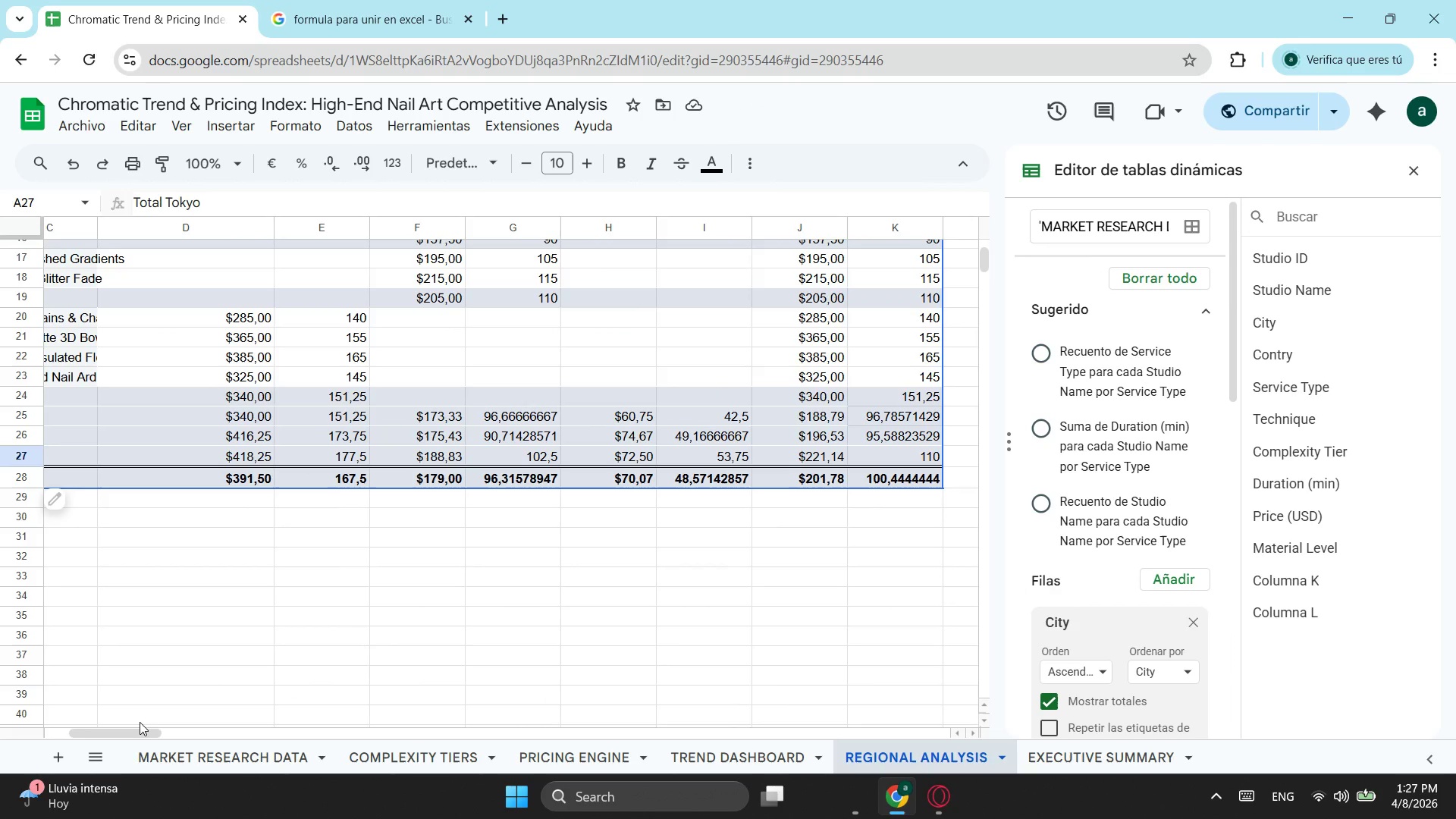 
scroll: coordinate [466, 515], scroll_direction: up, amount: 2.0
 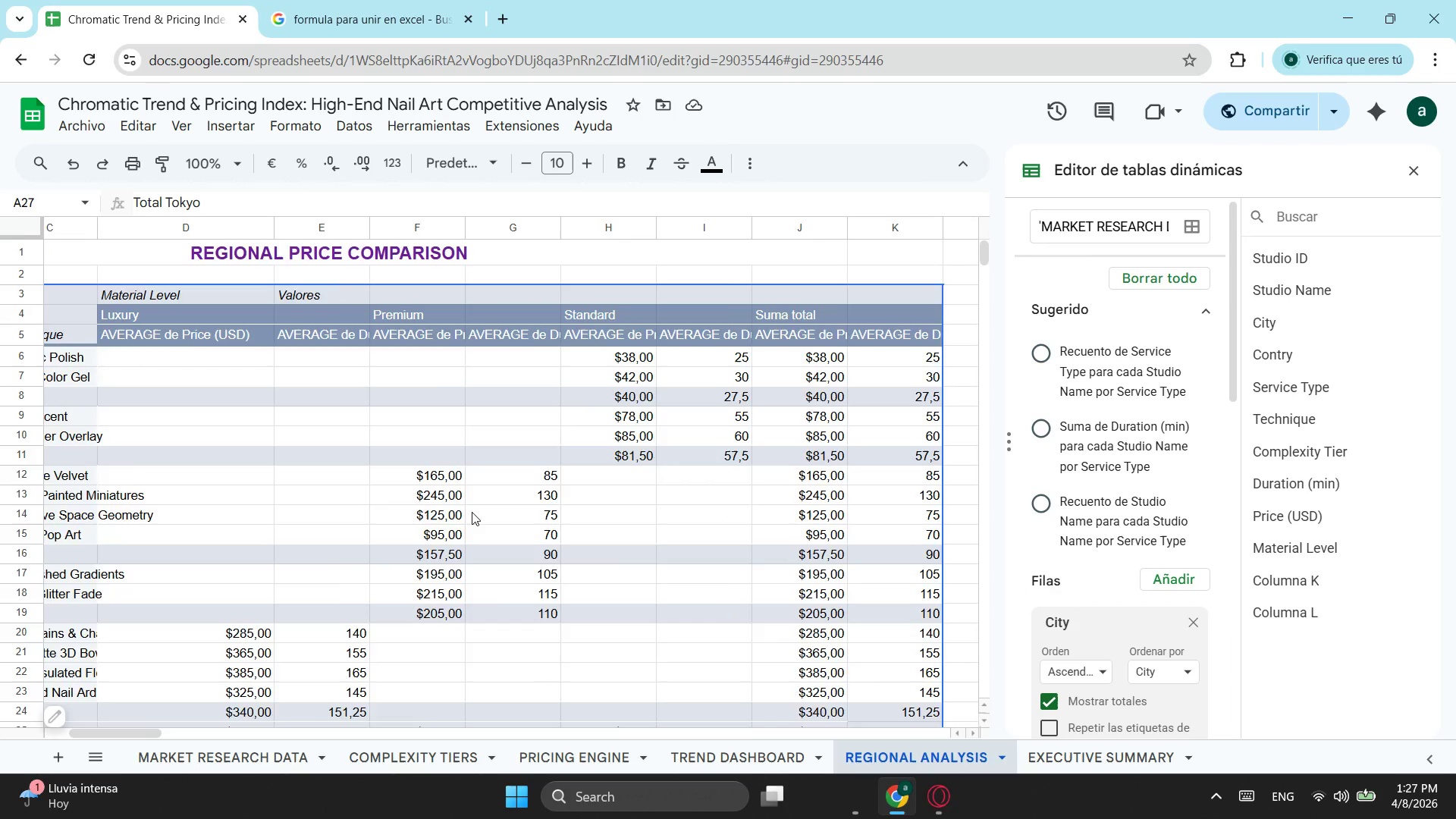 
scroll: coordinate [519, 513], scroll_direction: none, amount: 0.0
 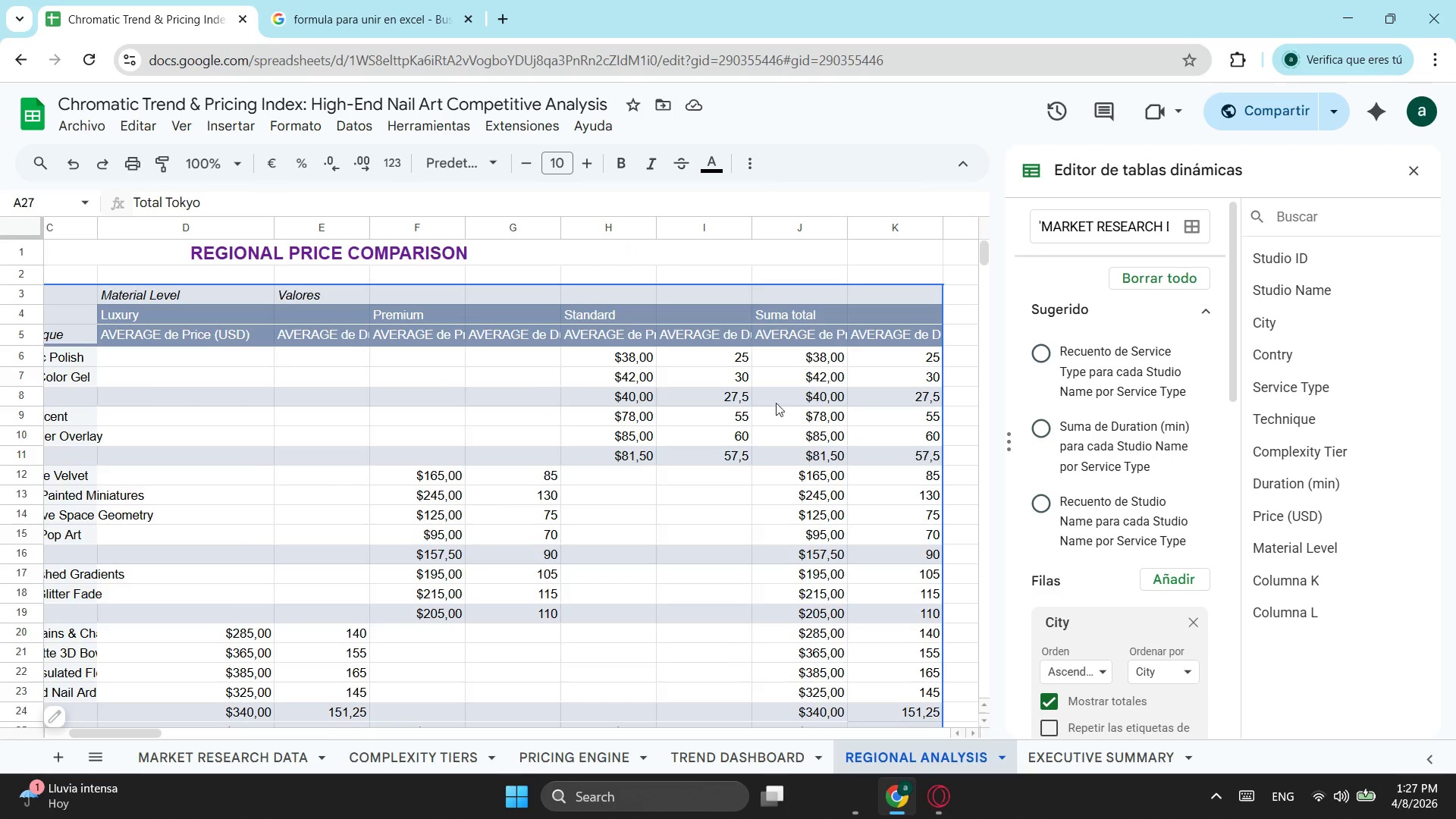 
scroll: coordinate [795, 360], scroll_direction: down, amount: 1.0
 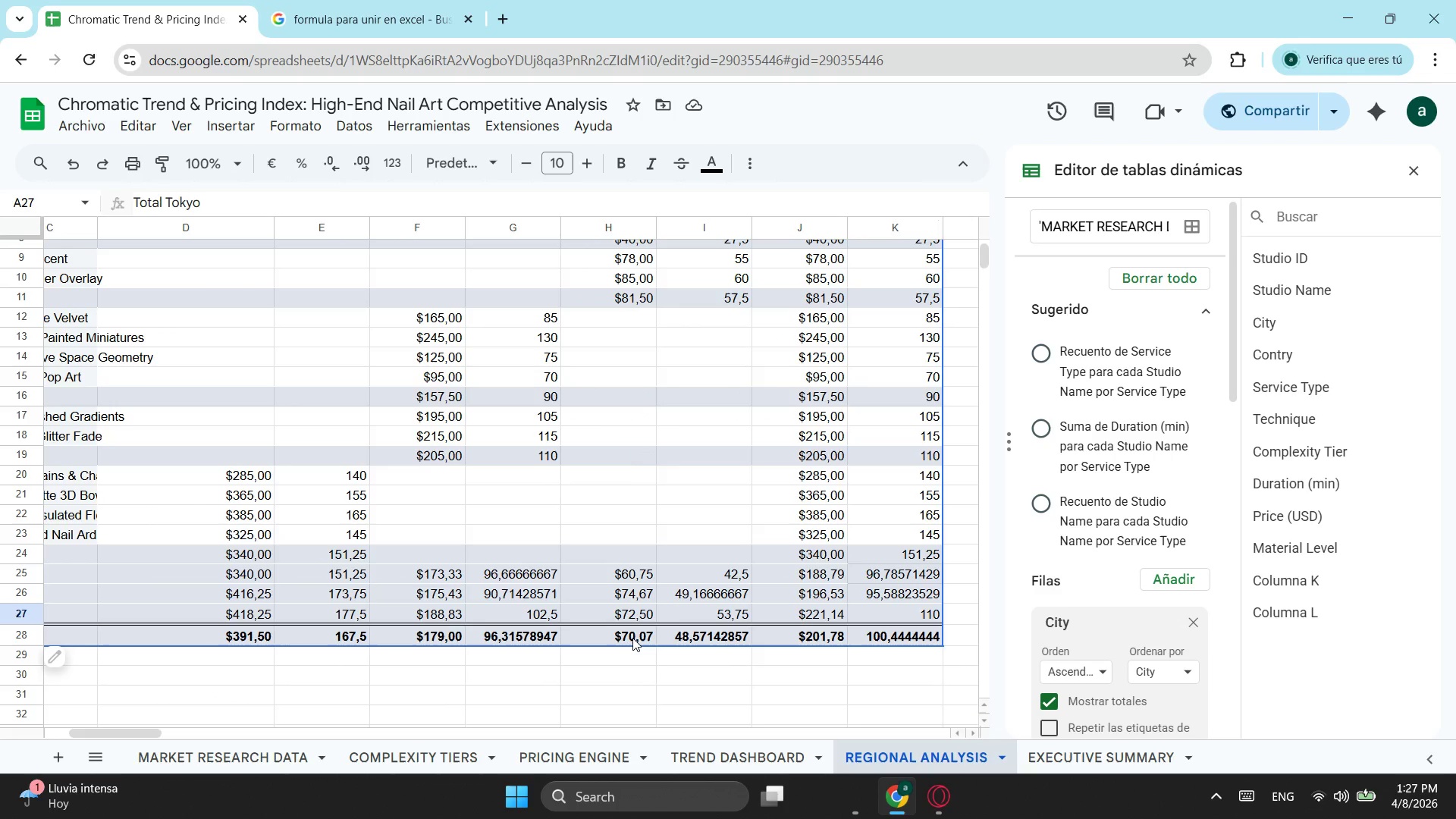 
scroll: coordinate [490, 626], scroll_direction: up, amount: 3.0
 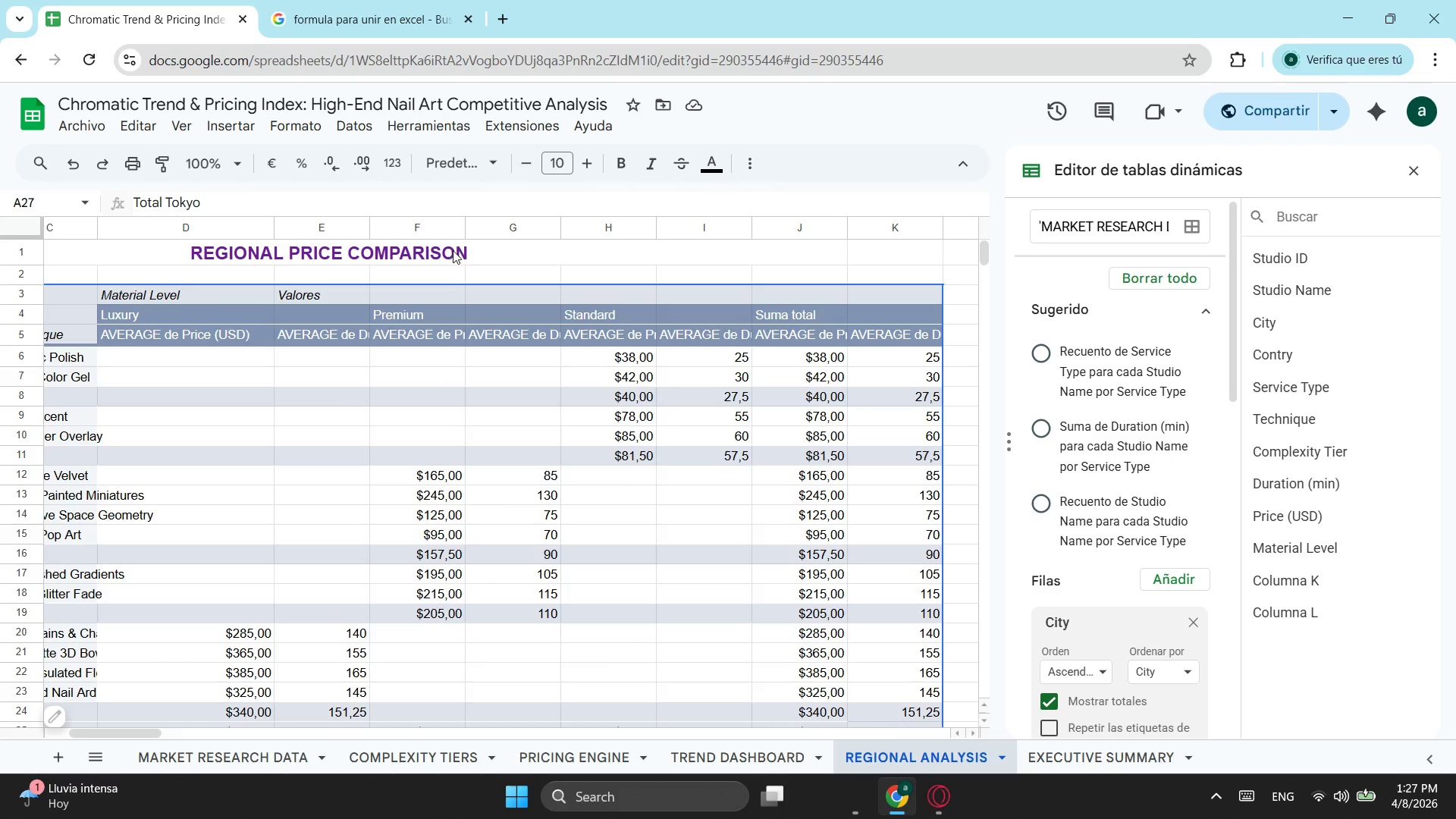 
left_click_drag(start_coordinate=[464, 226], to_coordinate=[482, 225])
 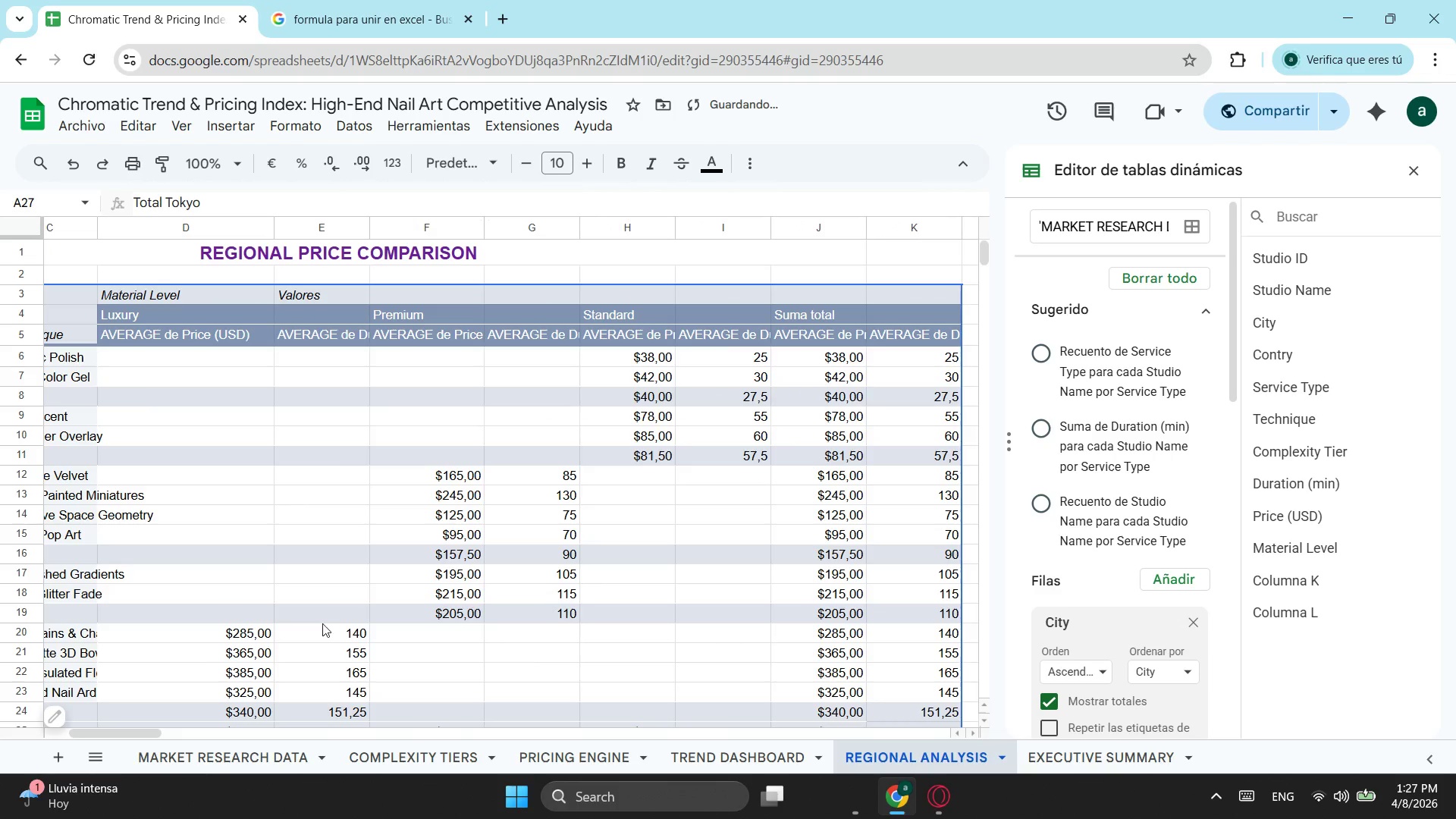 
scroll: coordinate [304, 629], scroll_direction: down, amount: 1.0
 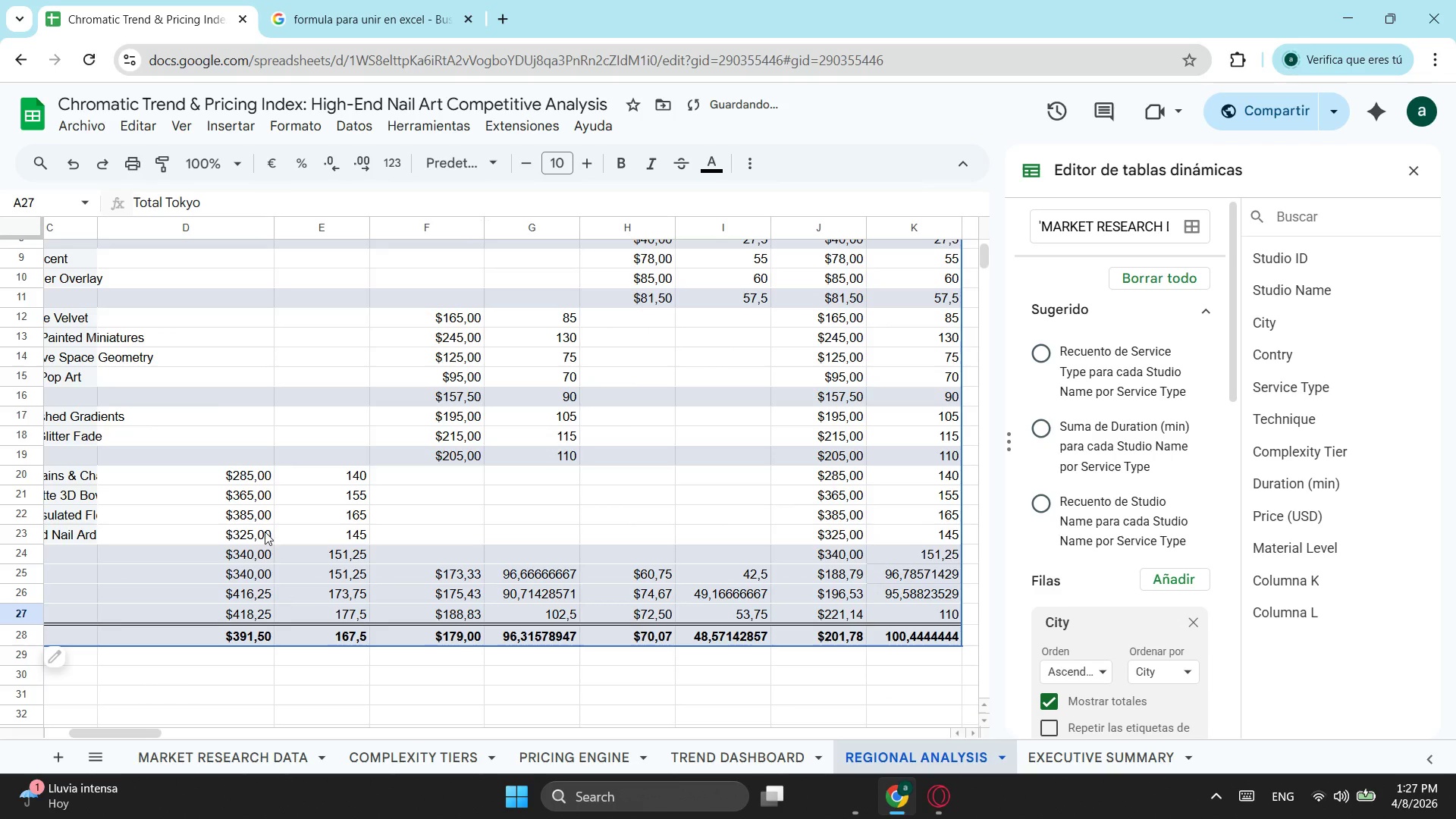 
scroll: coordinate [159, 236], scroll_direction: up, amount: 1.0
 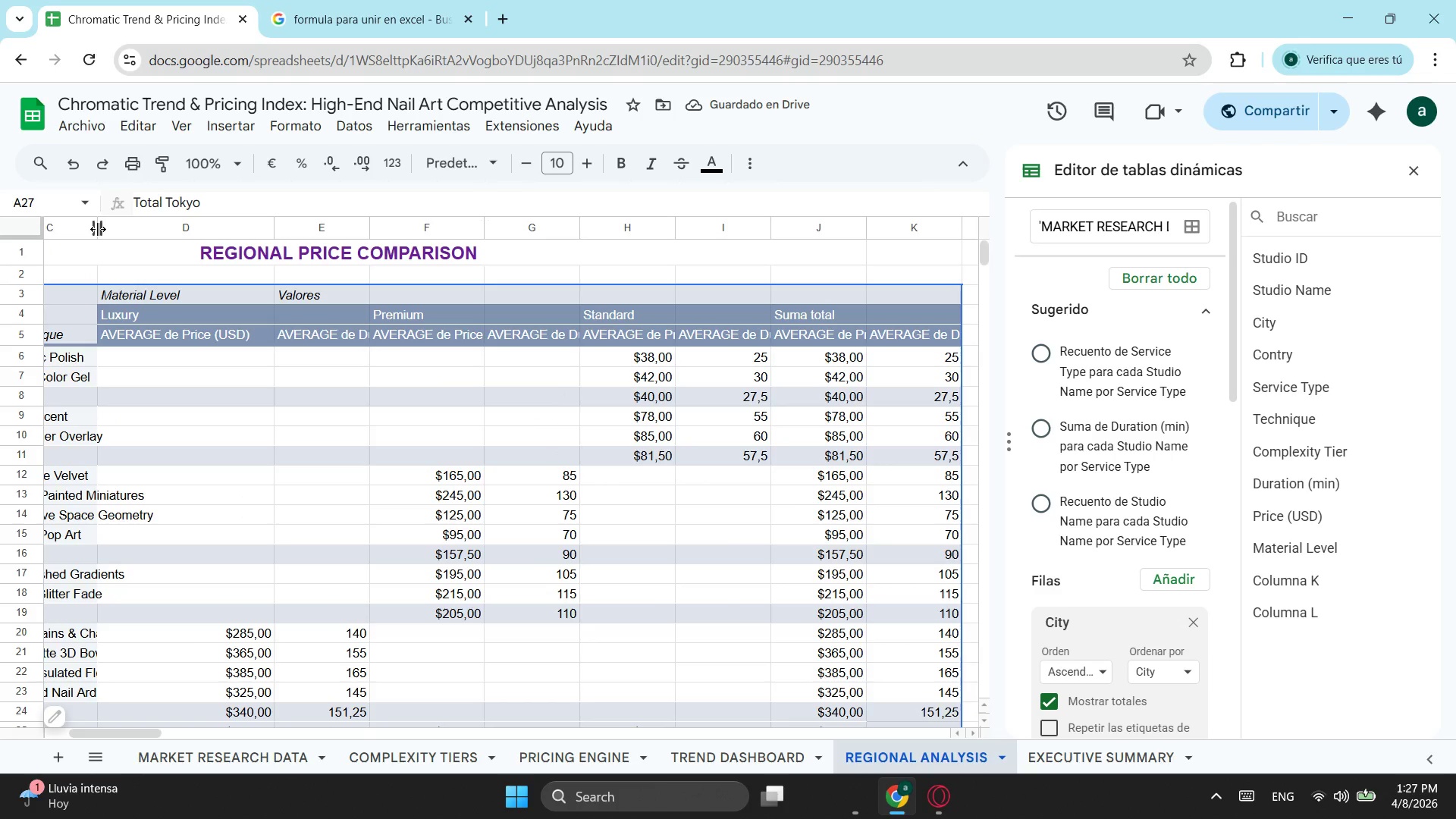 
left_click_drag(start_coordinate=[103, 229], to_coordinate=[170, 231])
 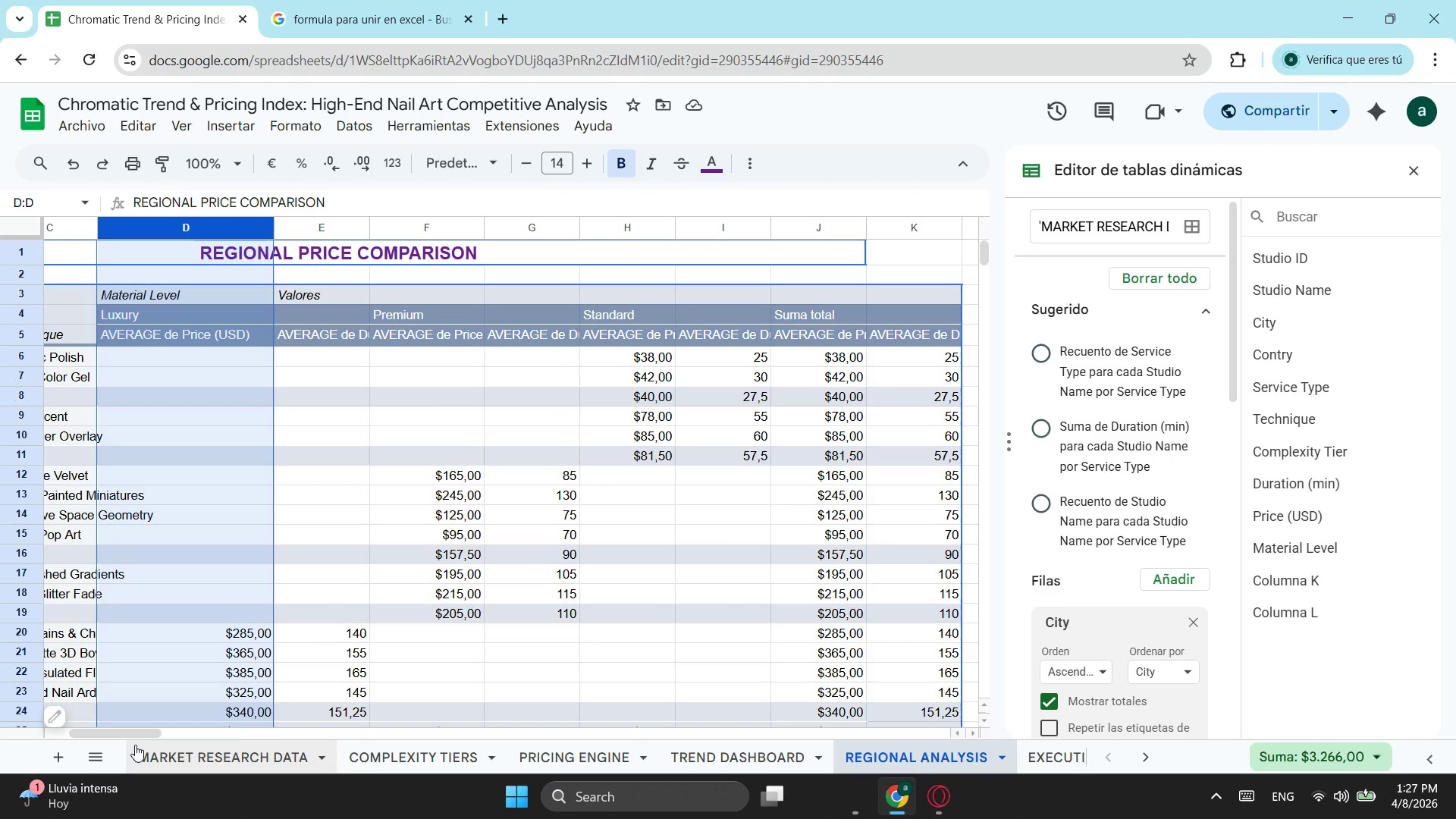 
left_click_drag(start_coordinate=[136, 736], to_coordinate=[75, 734])
 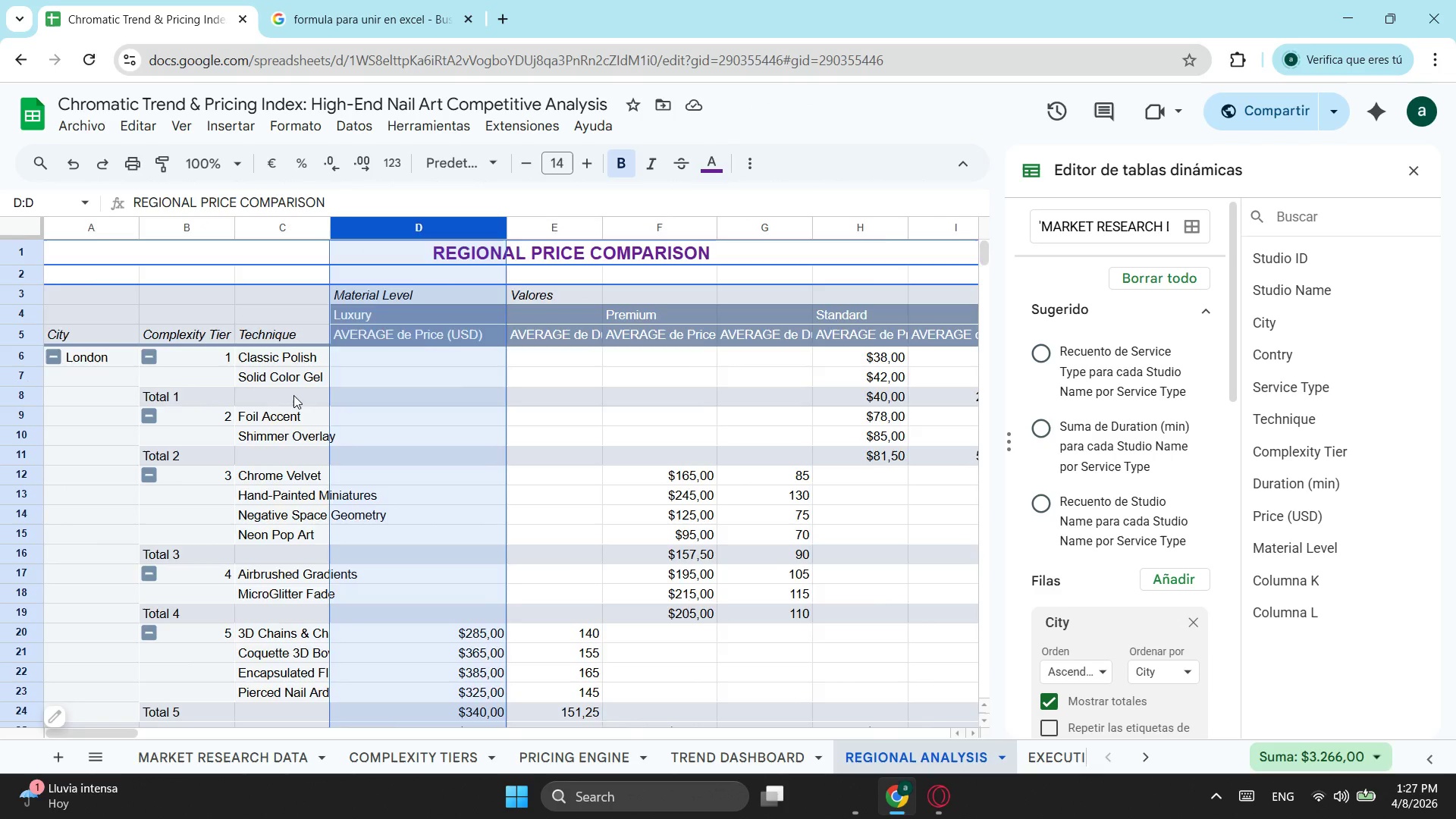 
scroll: coordinate [293, 394], scroll_direction: down, amount: 1.0
 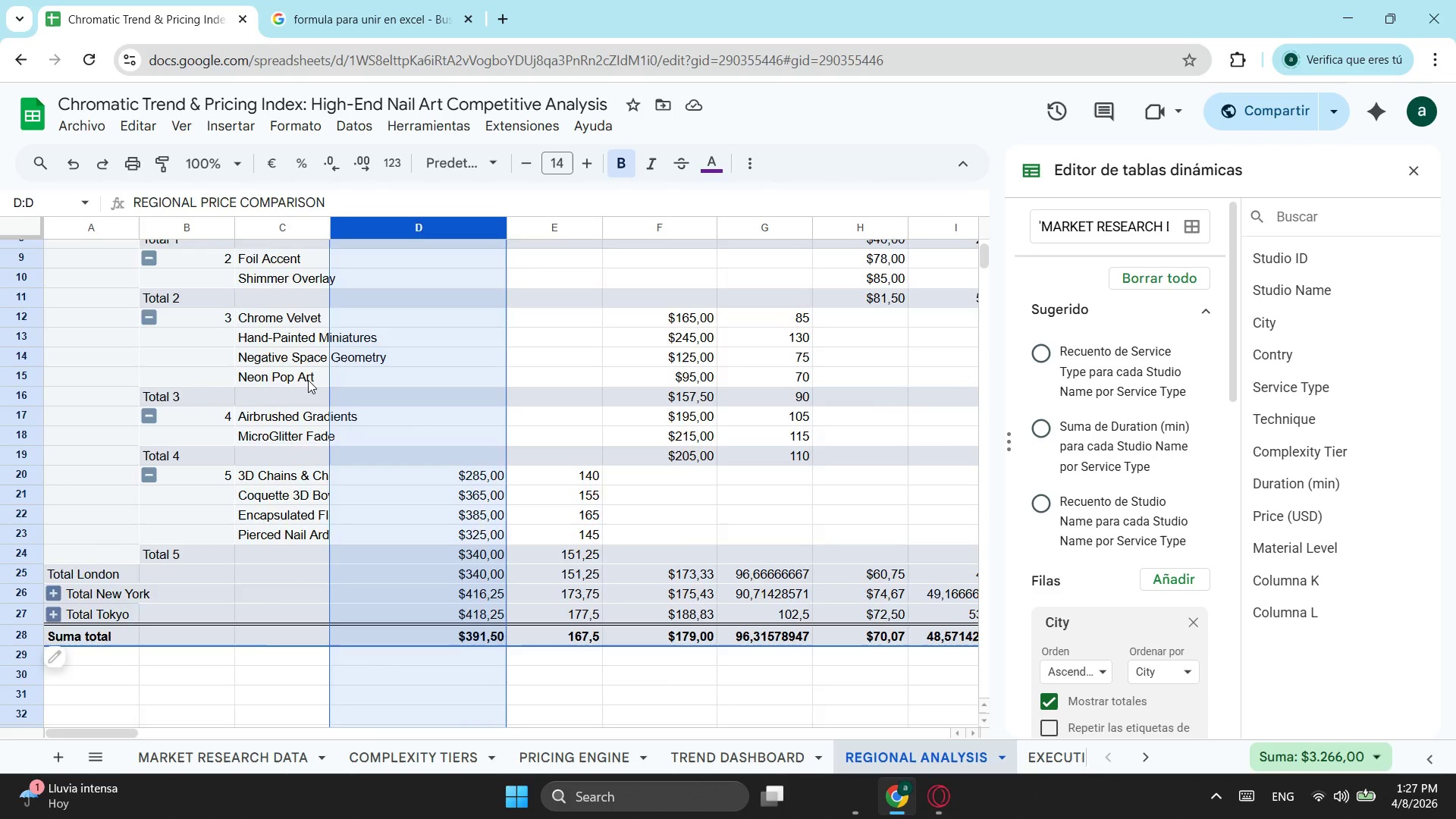 
scroll: coordinate [308, 380], scroll_direction: up, amount: 1.0
 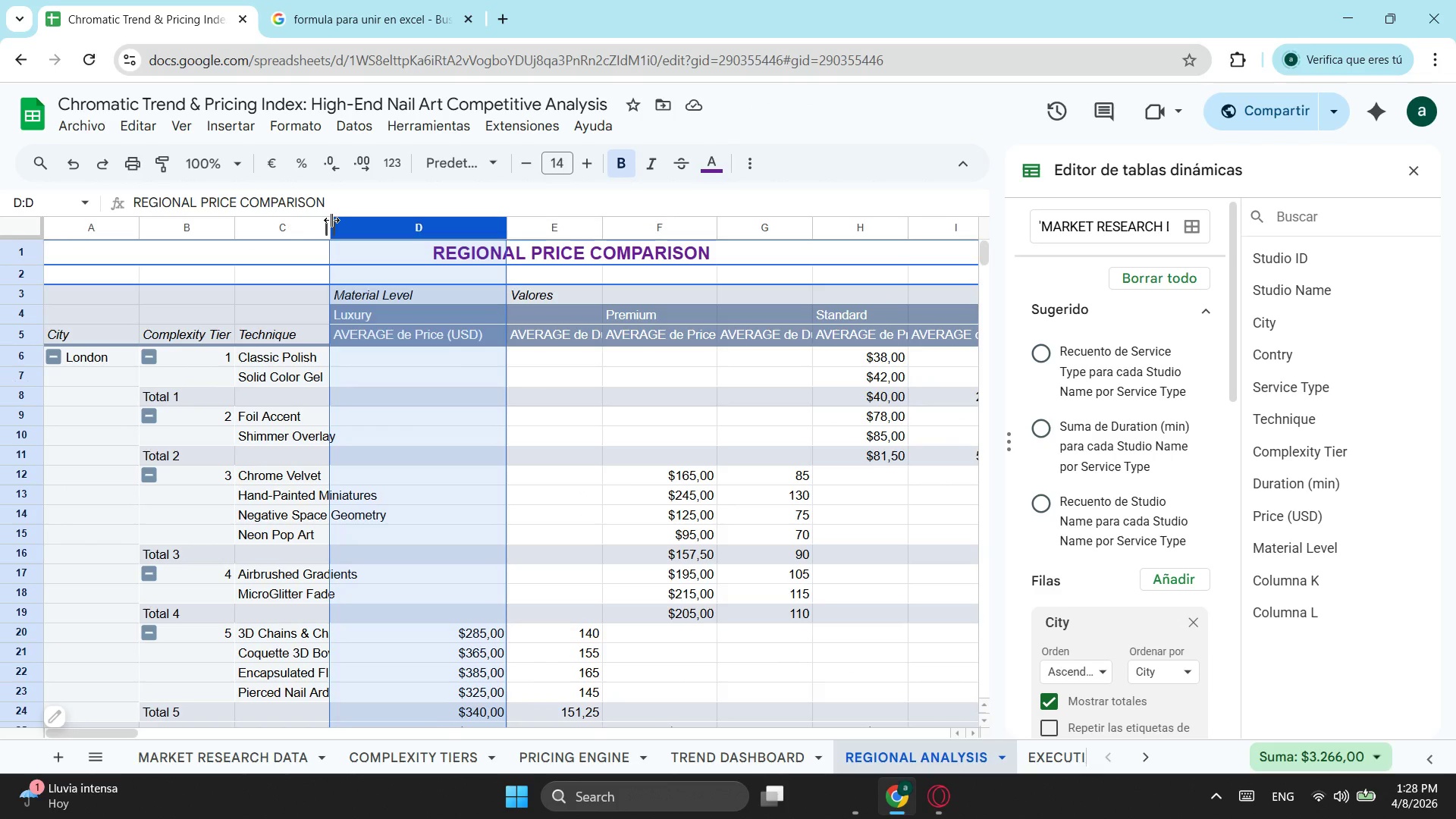 
left_click_drag(start_coordinate=[331, 220], to_coordinate=[405, 225])
 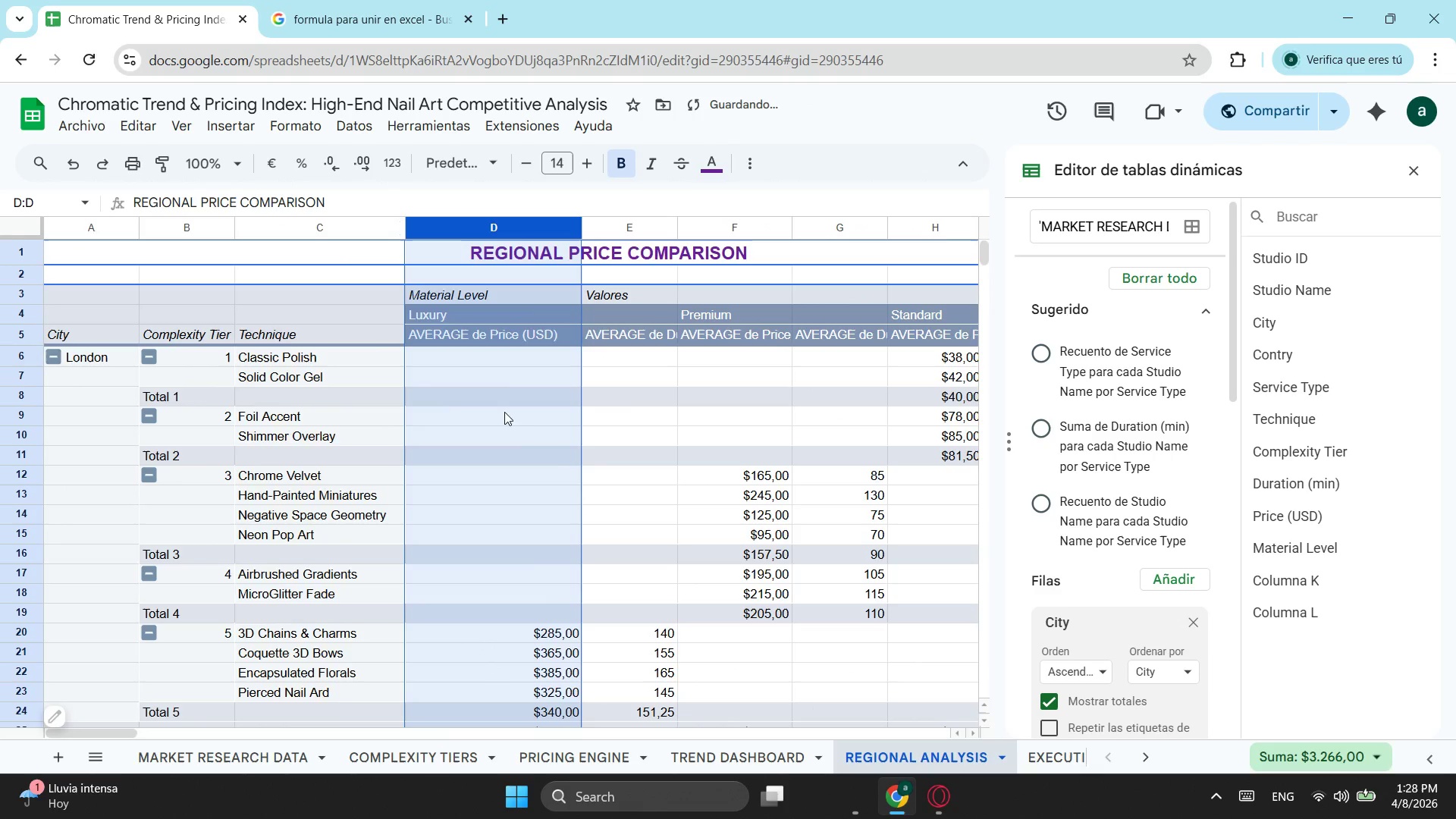 
scroll: coordinate [585, 463], scroll_direction: none, amount: 0.0
 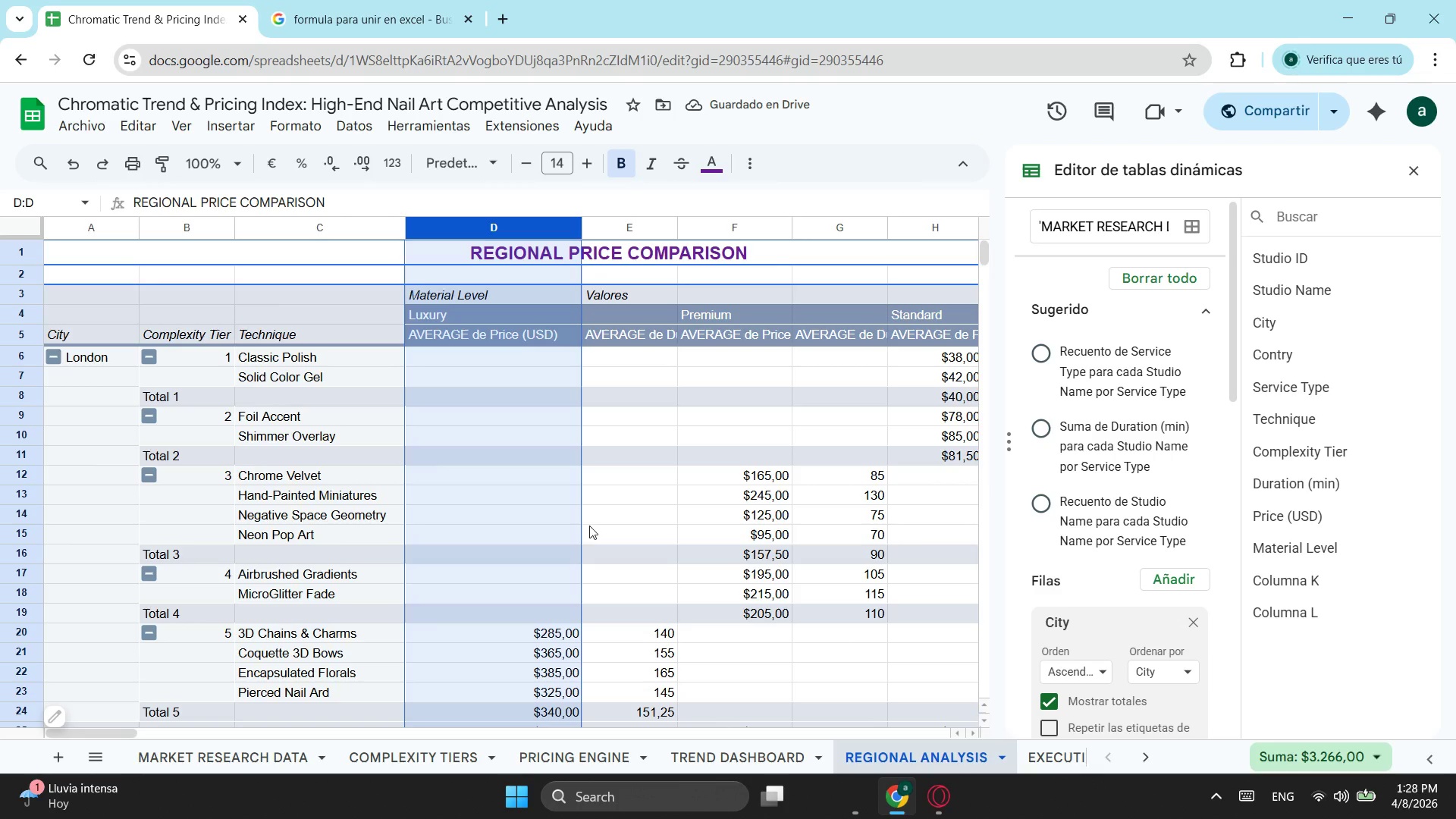 
left_click([645, 333])
 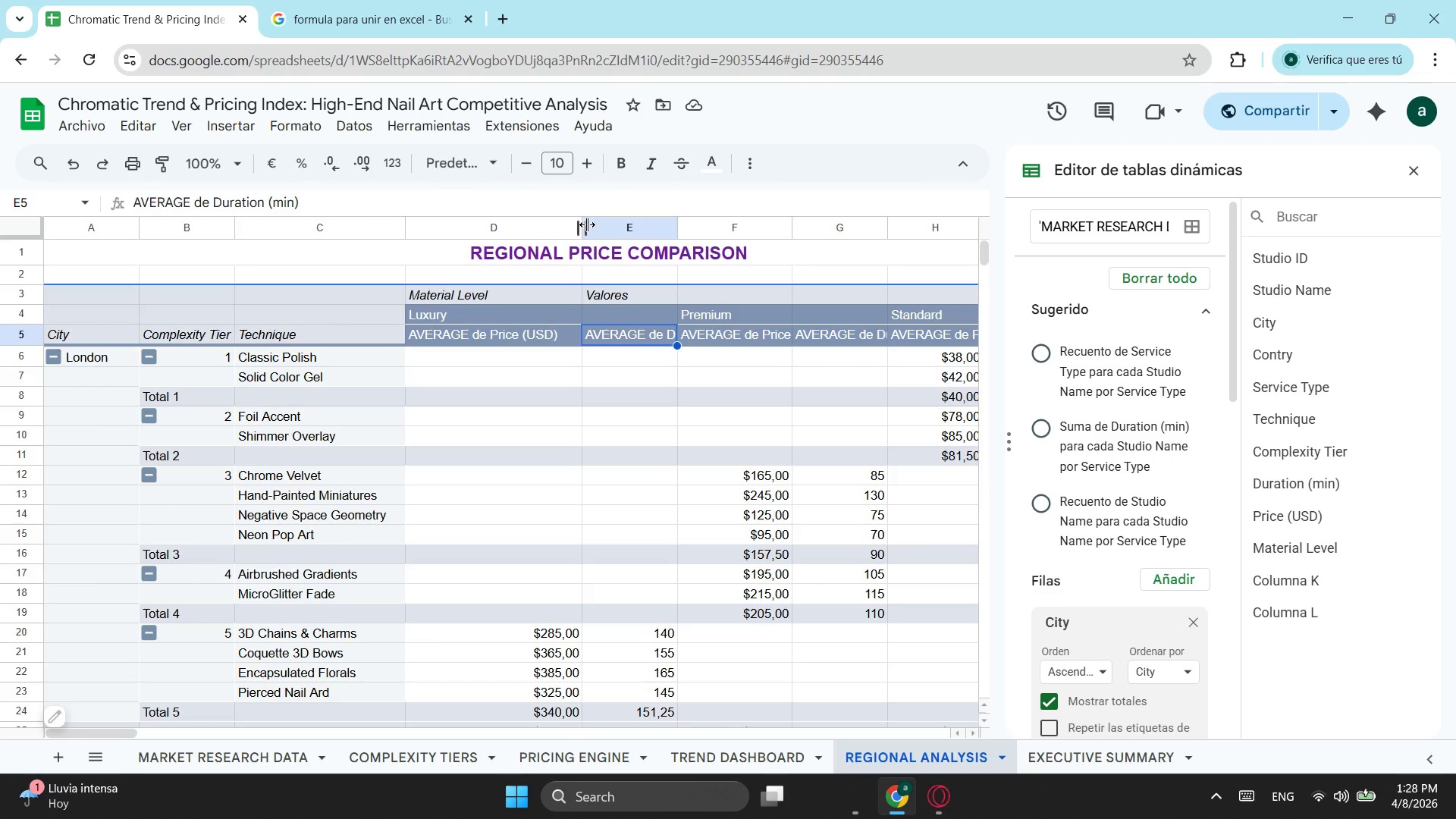 
left_click_drag(start_coordinate=[582, 223], to_coordinate=[567, 228])
 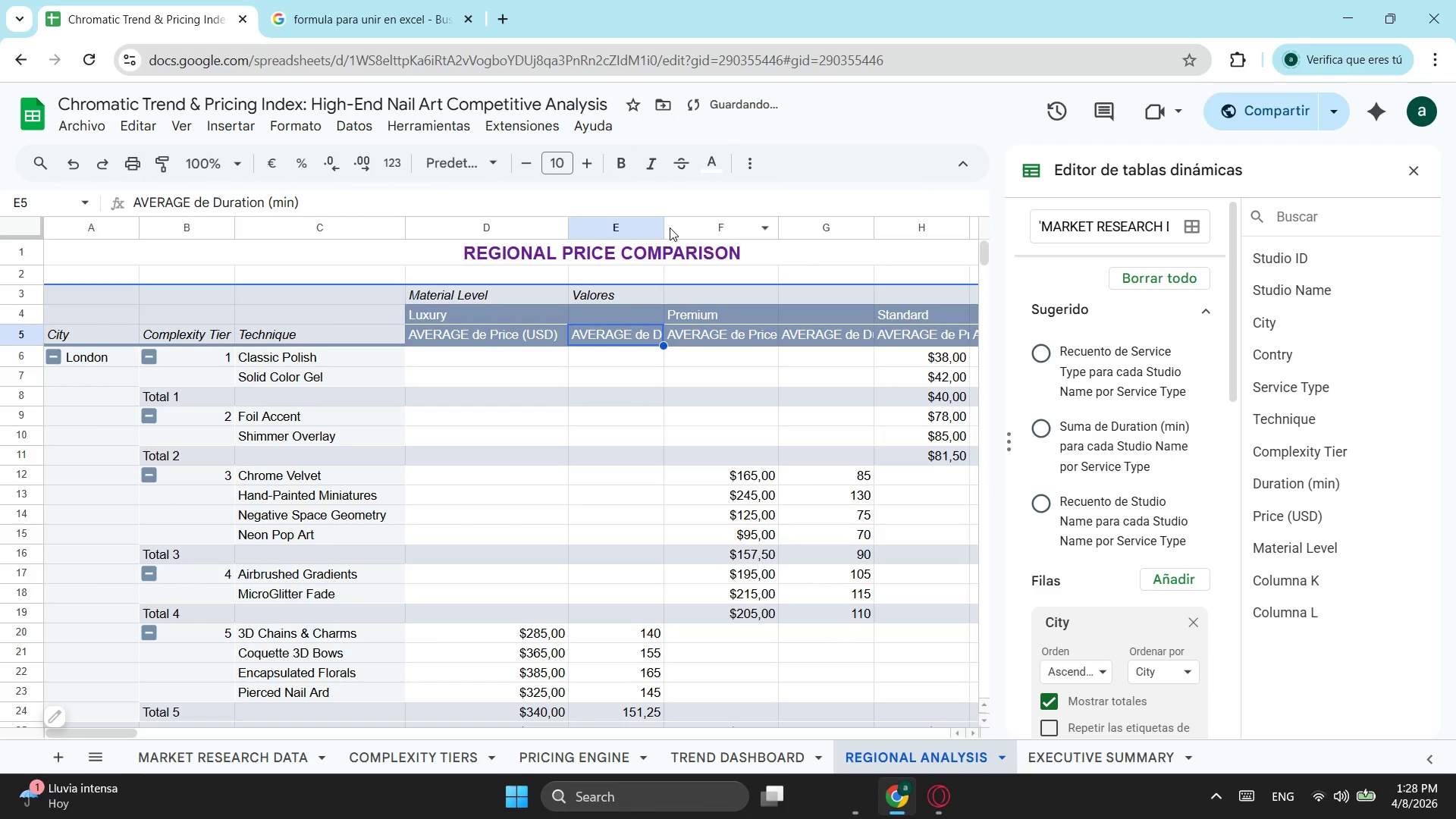 
left_click_drag(start_coordinate=[661, 228], to_coordinate=[691, 241])
 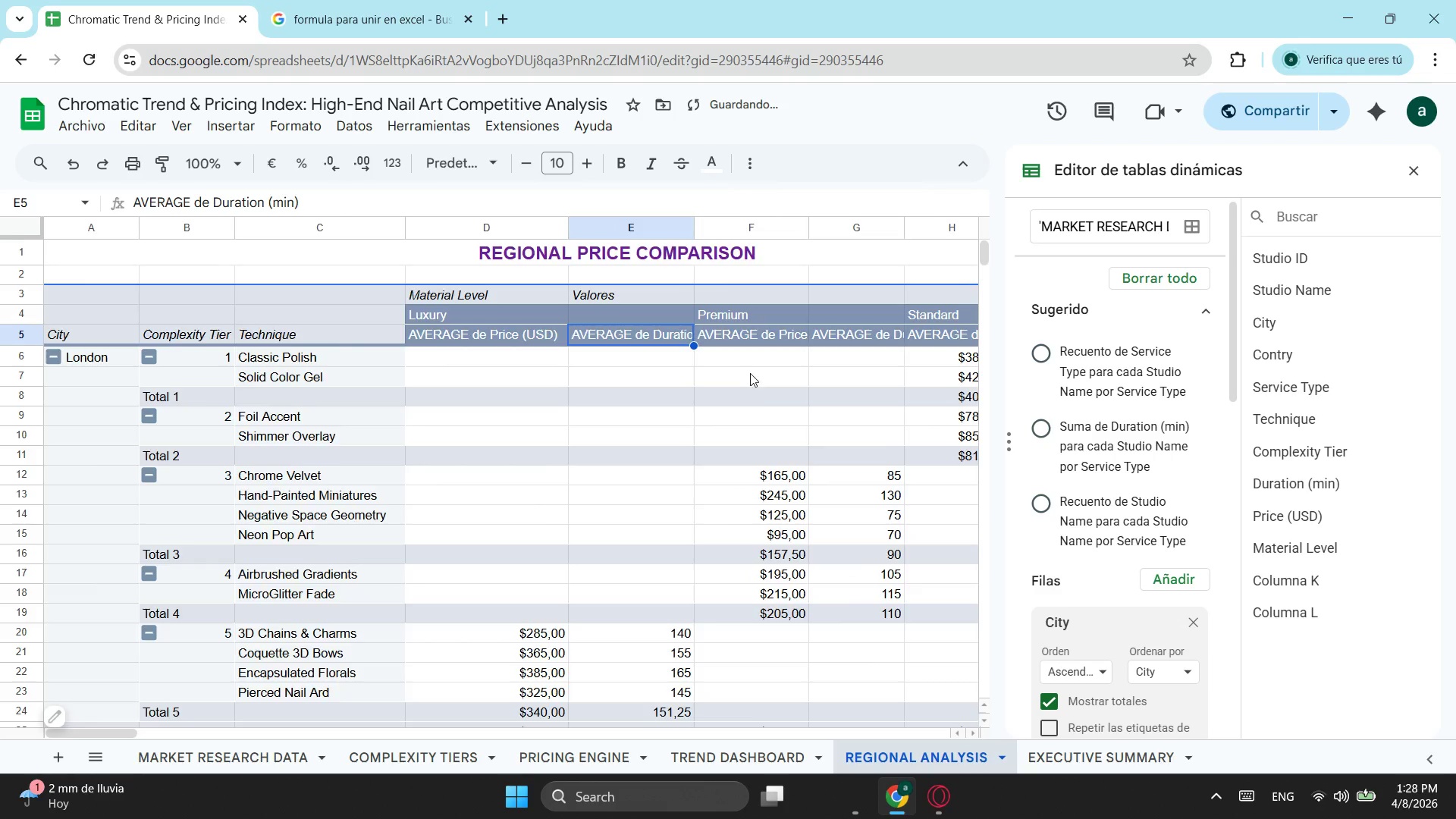 
scroll: coordinate [750, 373], scroll_direction: down, amount: 1.0
 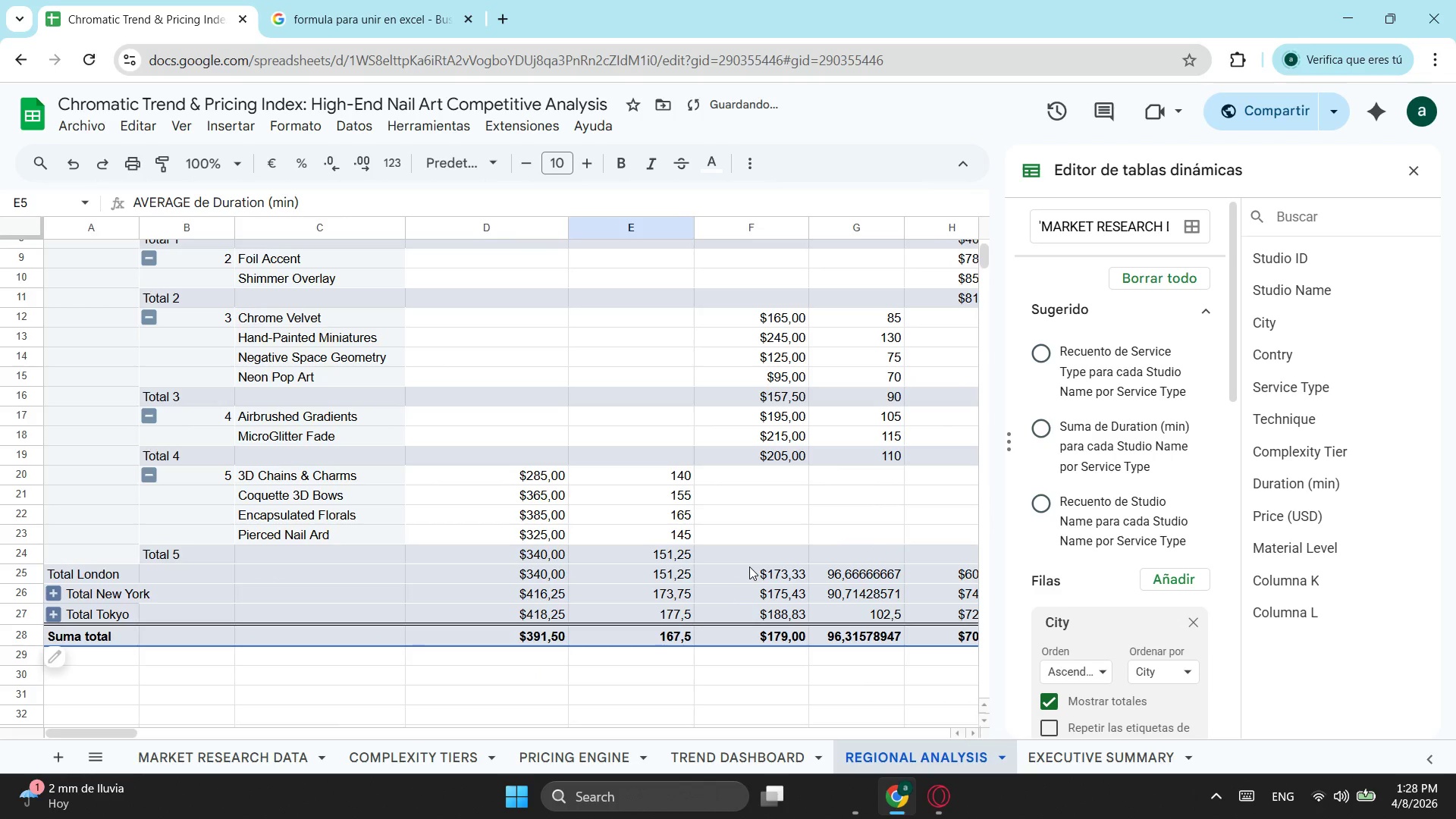 
scroll: coordinate [749, 566], scroll_direction: up, amount: 2.0
 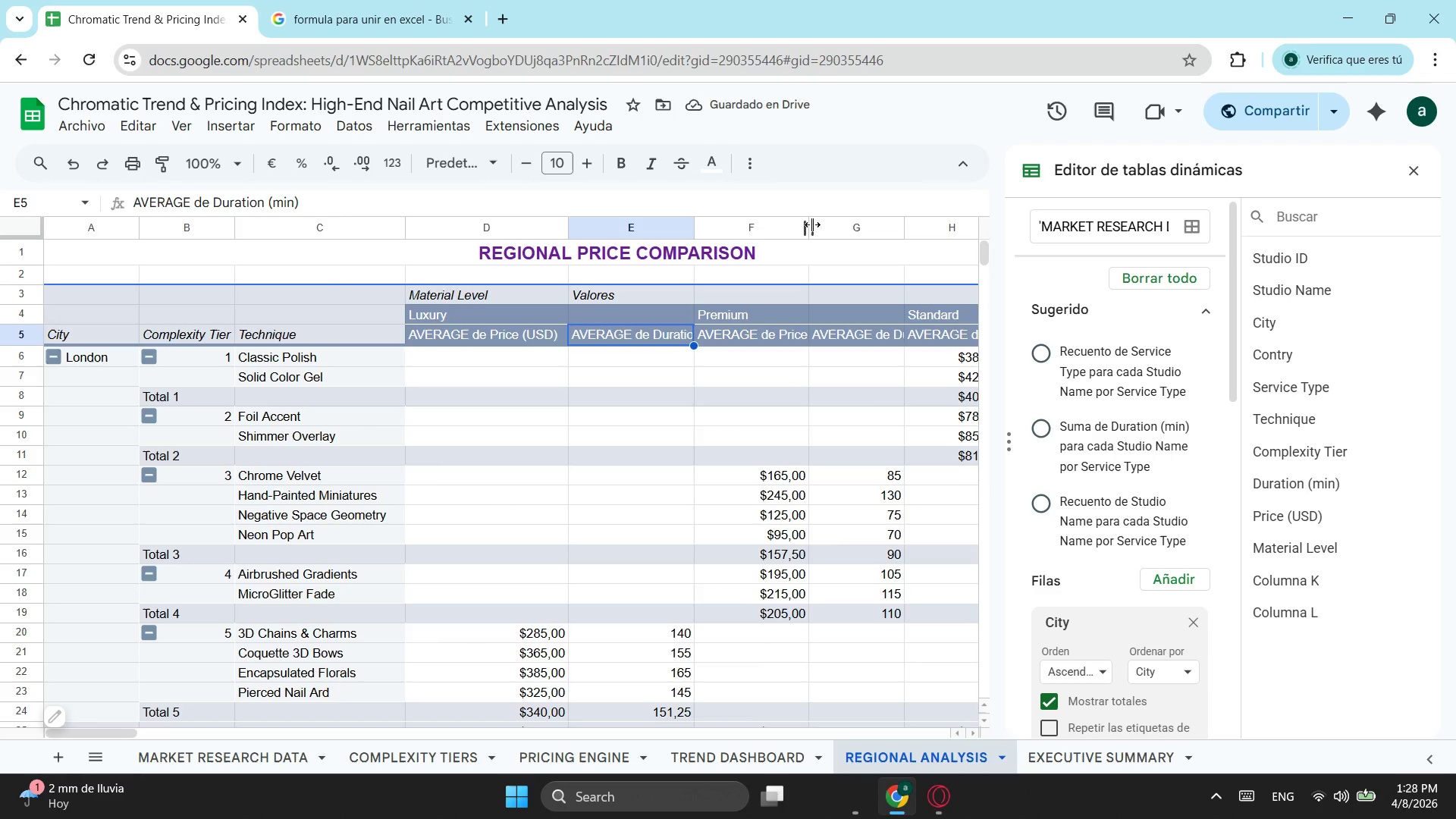 
left_click_drag(start_coordinate=[809, 224], to_coordinate=[858, 233])
 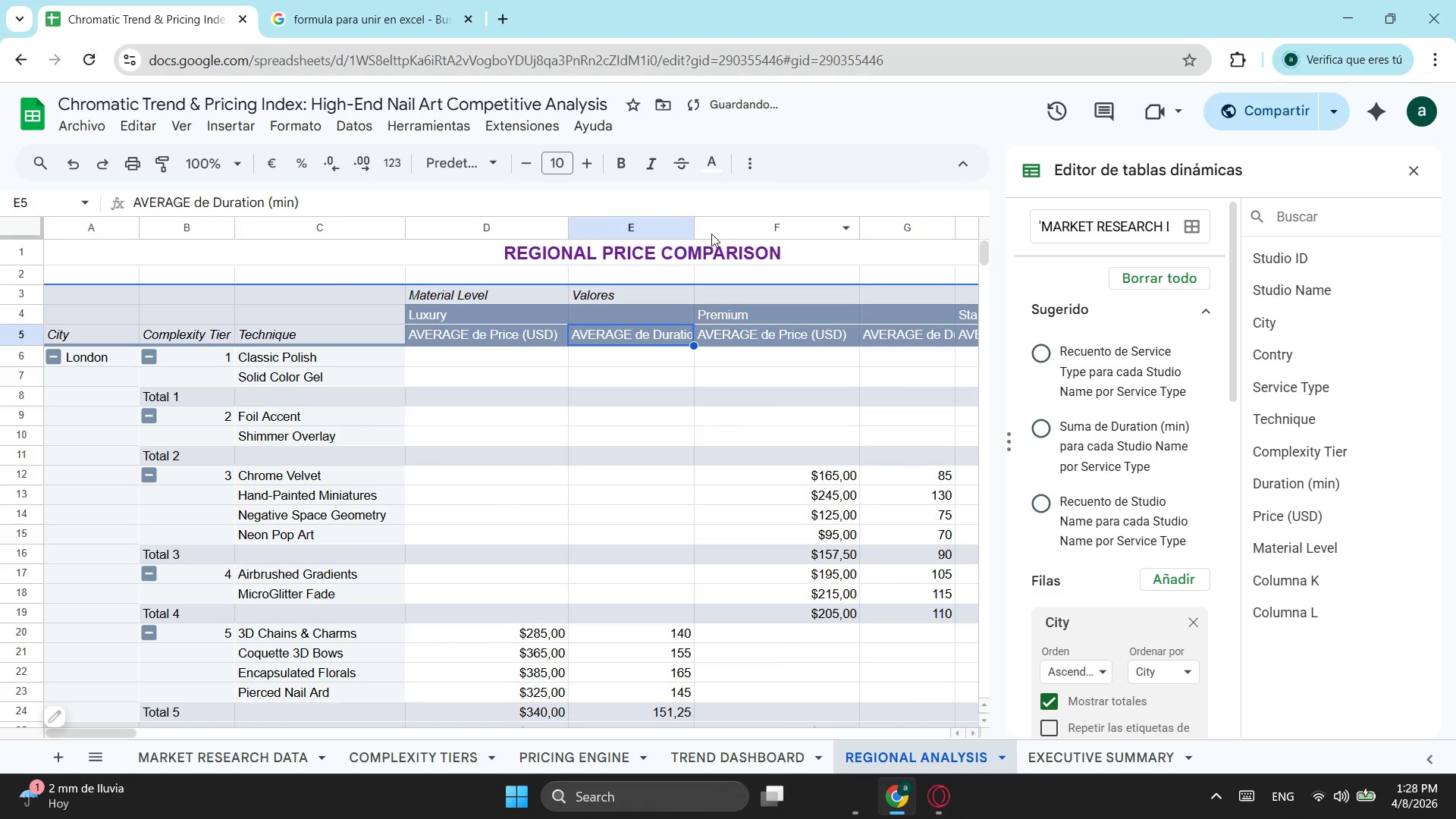 
left_click_drag(start_coordinate=[695, 224], to_coordinate=[699, 224])
 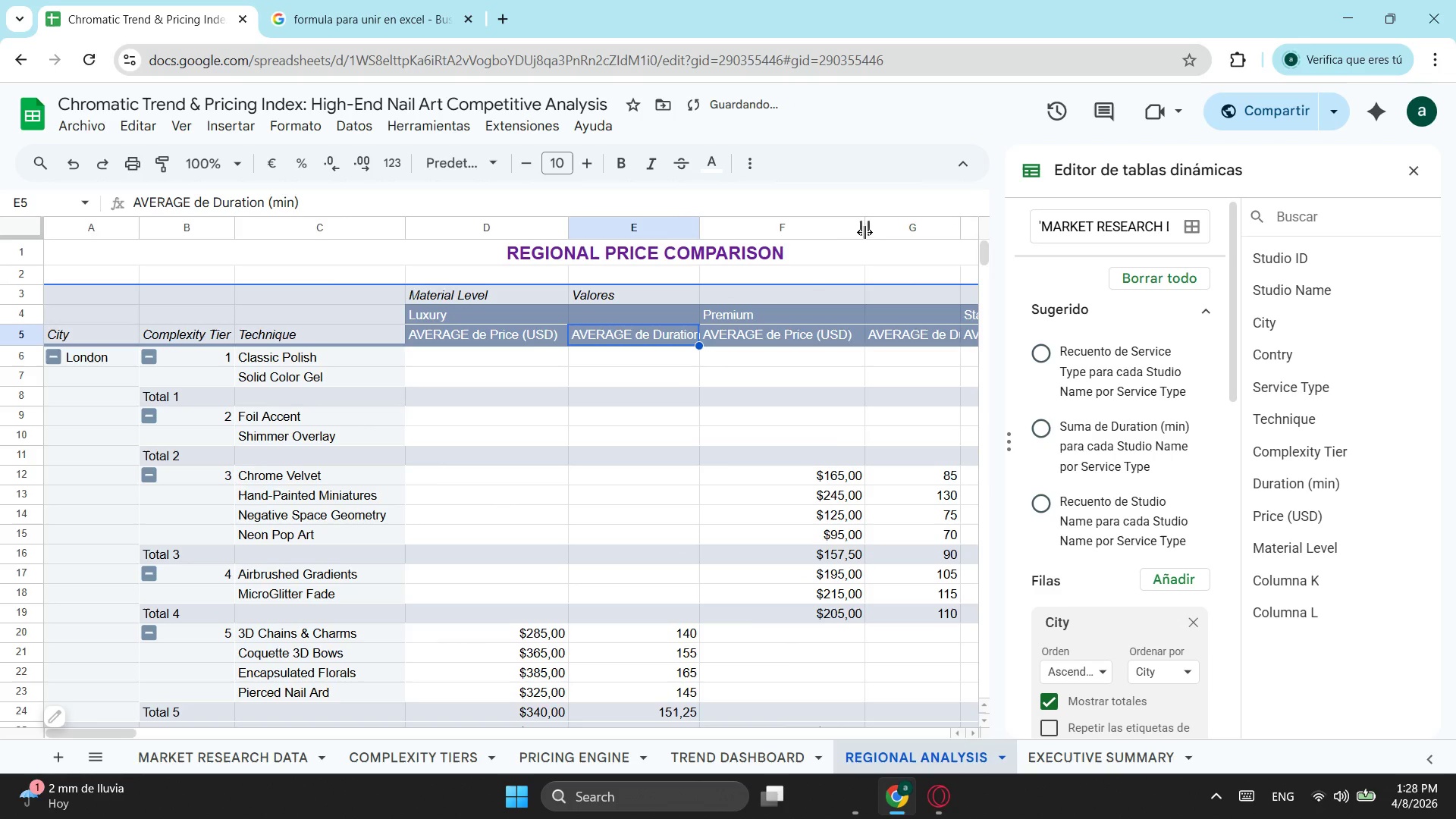 
left_click_drag(start_coordinate=[864, 224], to_coordinate=[855, 225])
 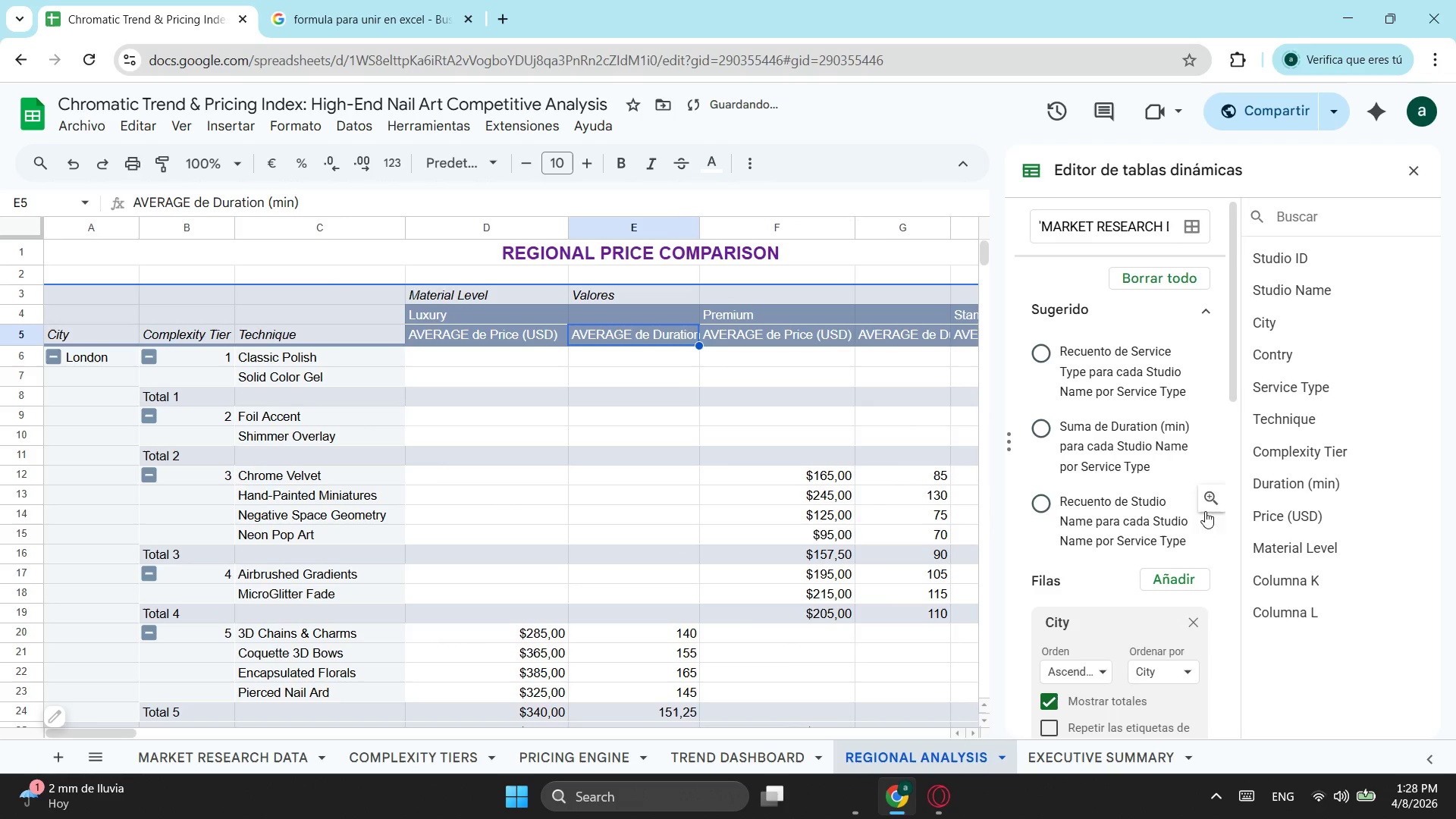 
scroll: coordinate [1208, 576], scroll_direction: down, amount: 6.0
 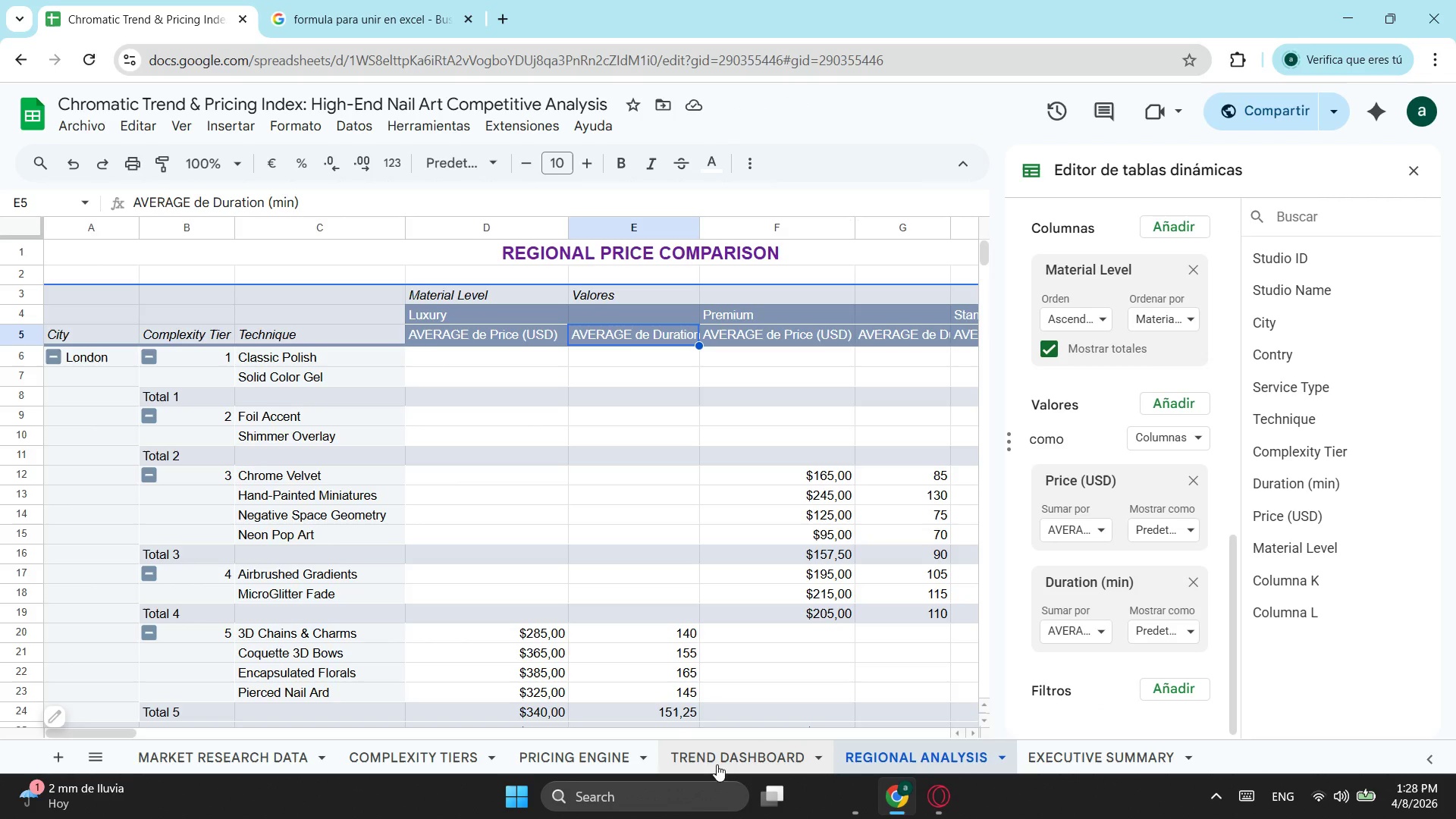 
left_click([702, 751])
 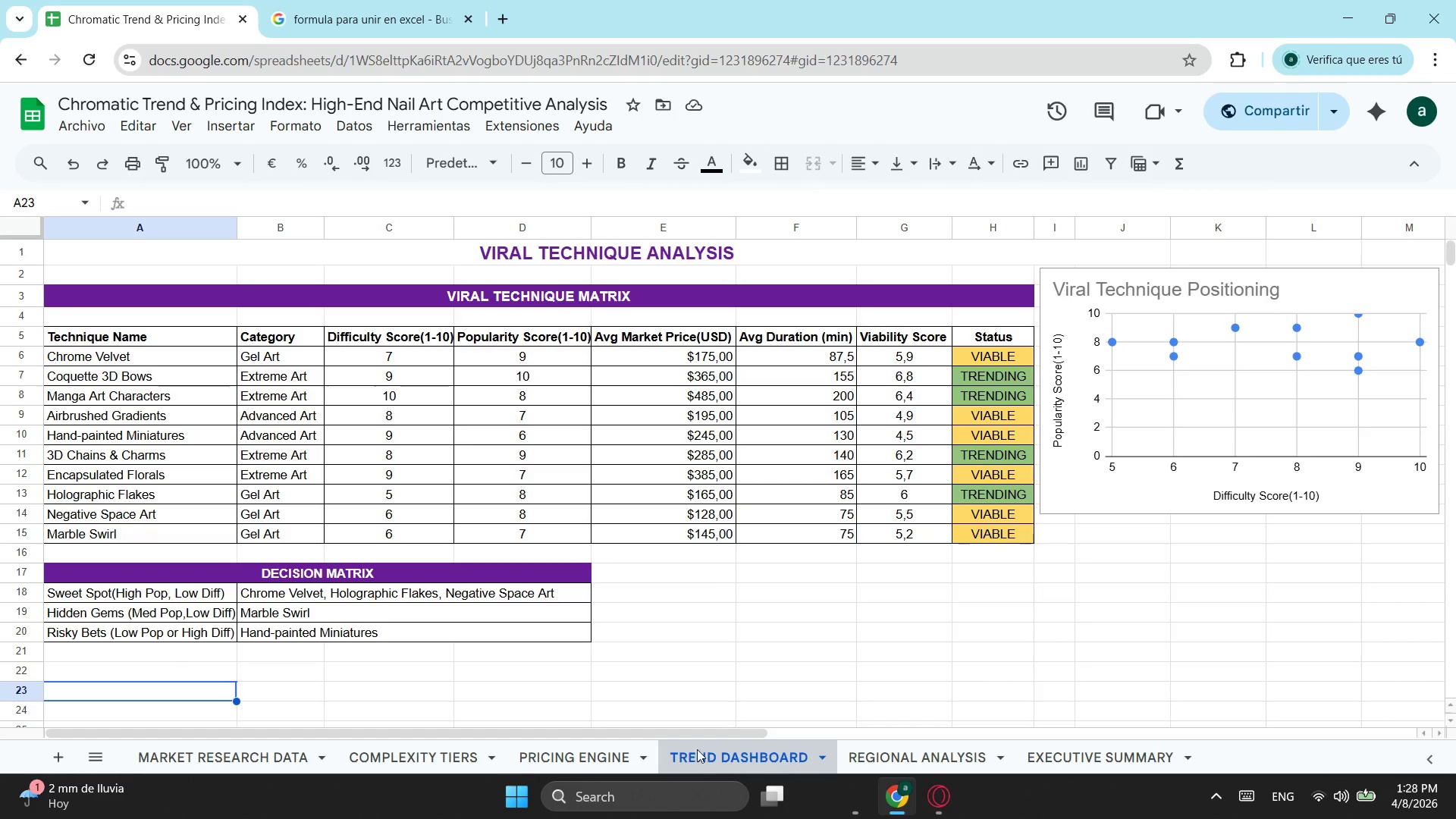 
left_click([637, 755])
 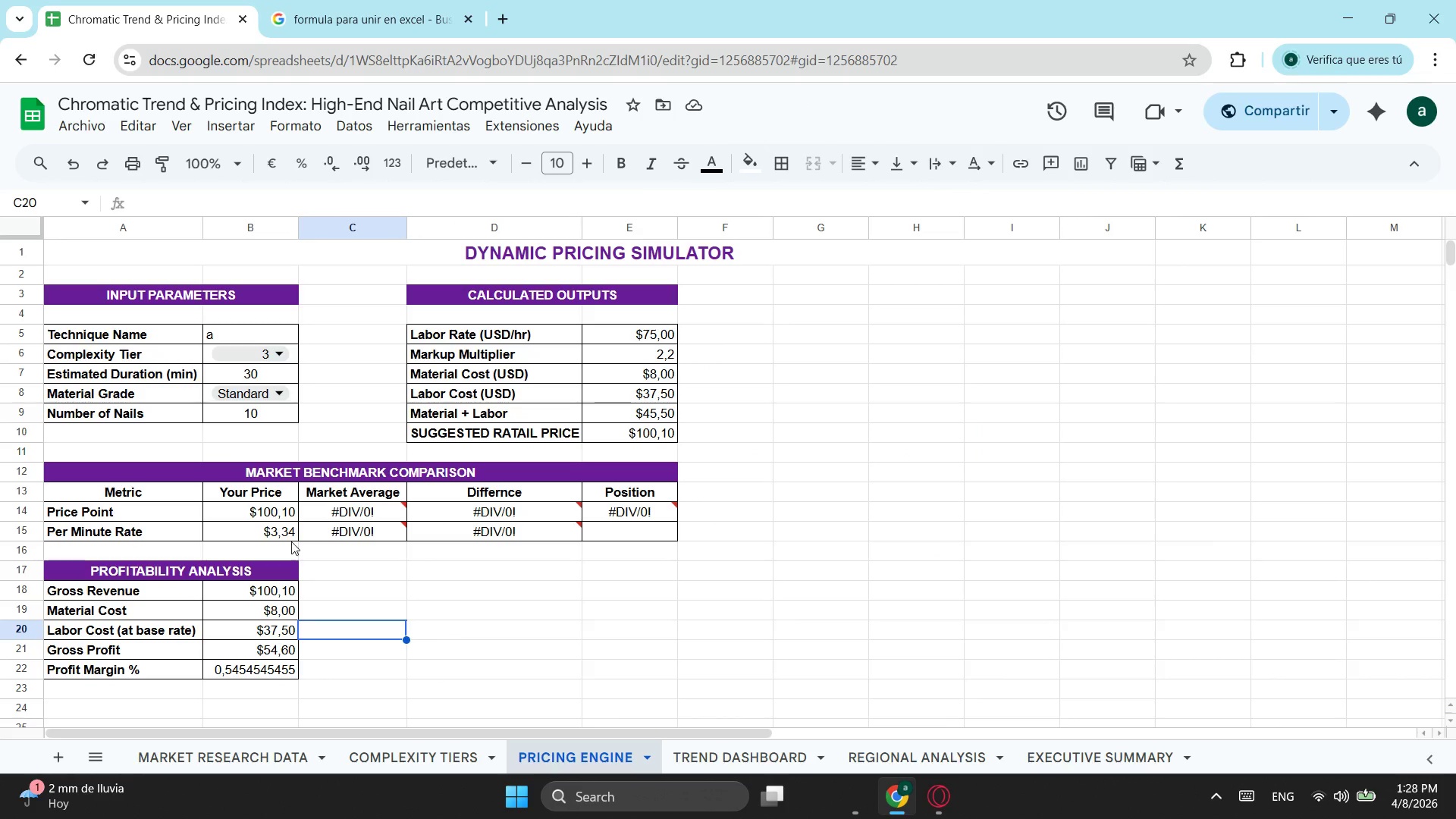 
left_click([376, 503])
 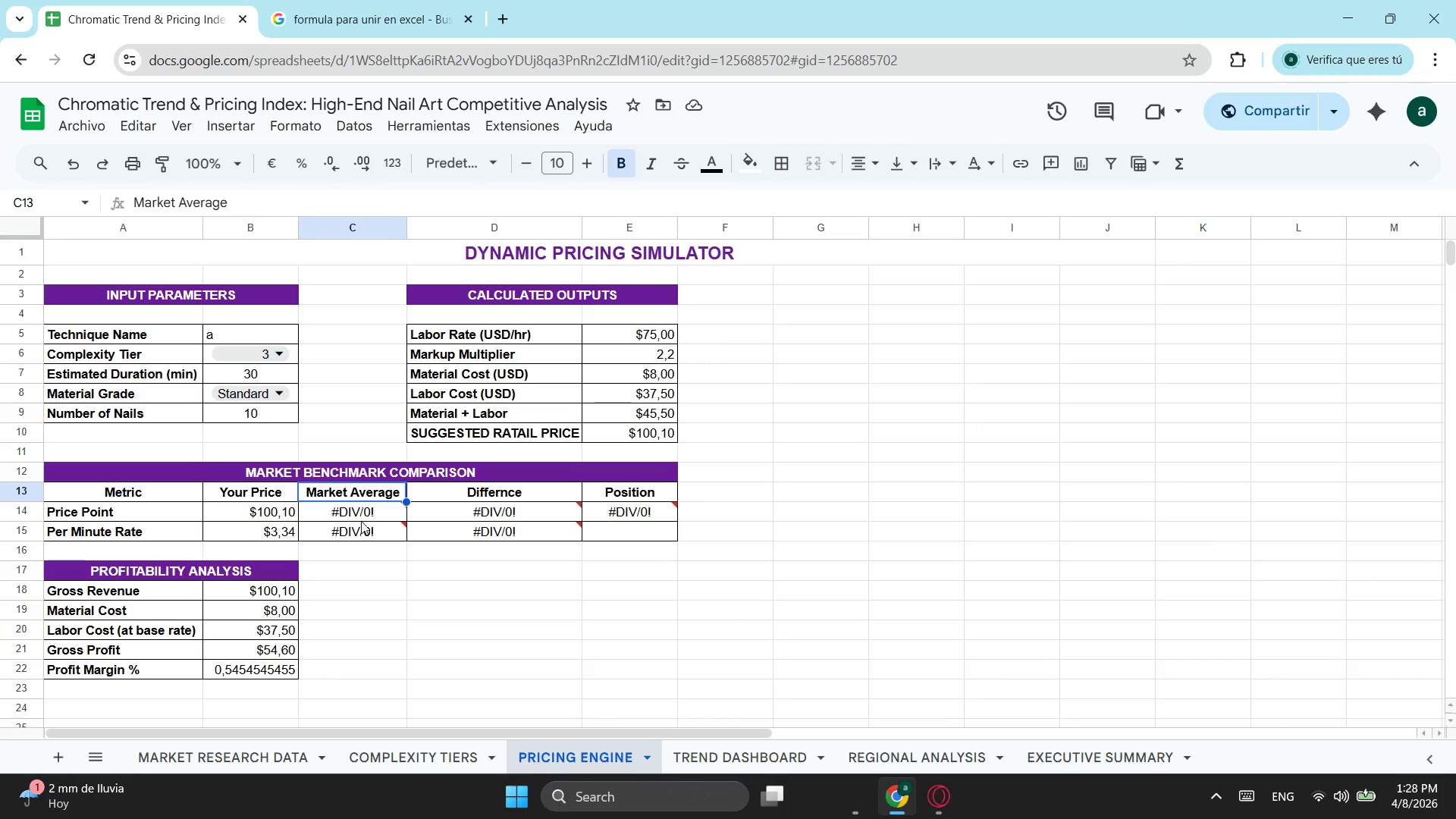 
left_click([361, 521])
 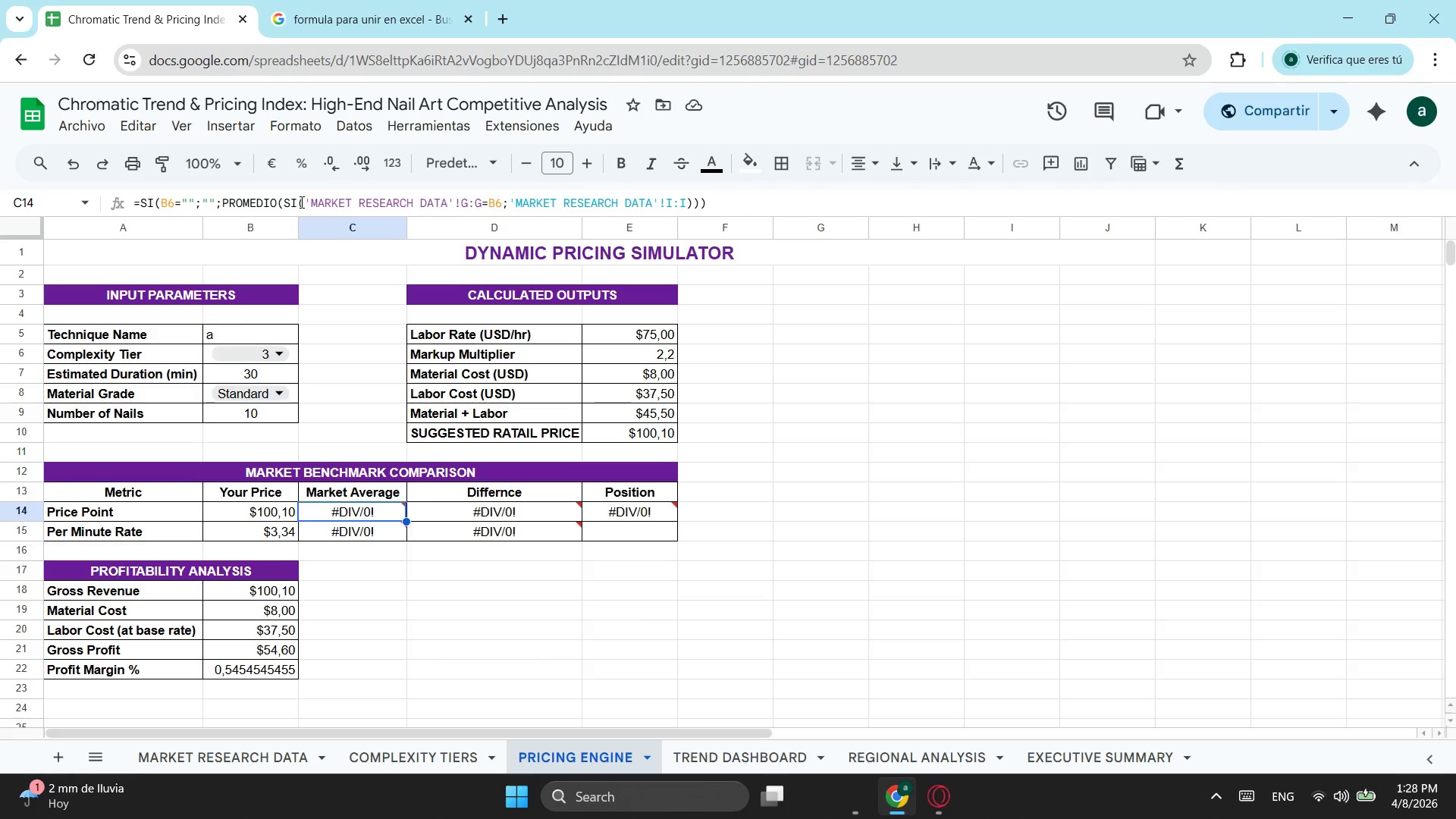 
left_click([300, 202])
 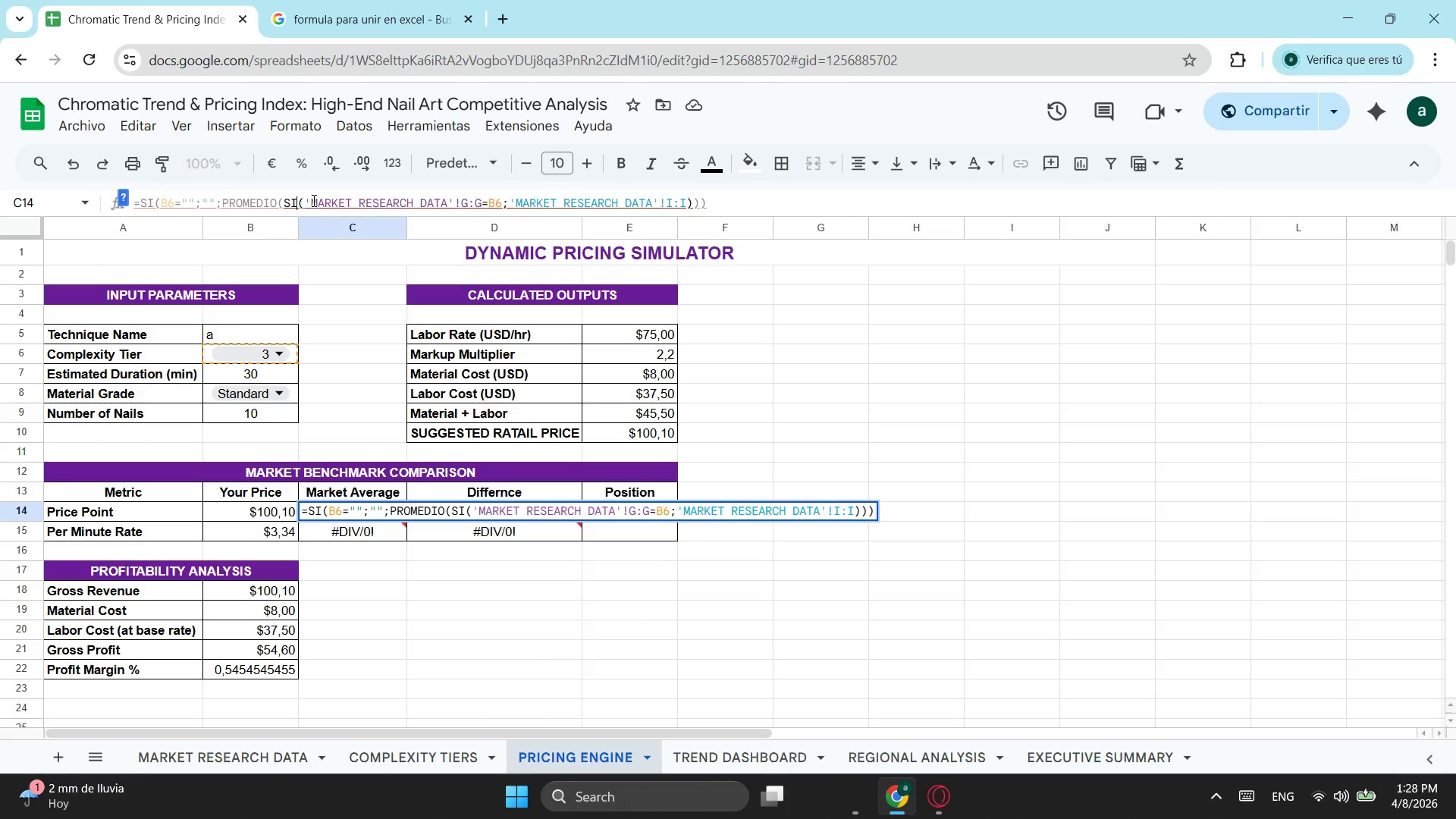 
left_click([312, 200])
 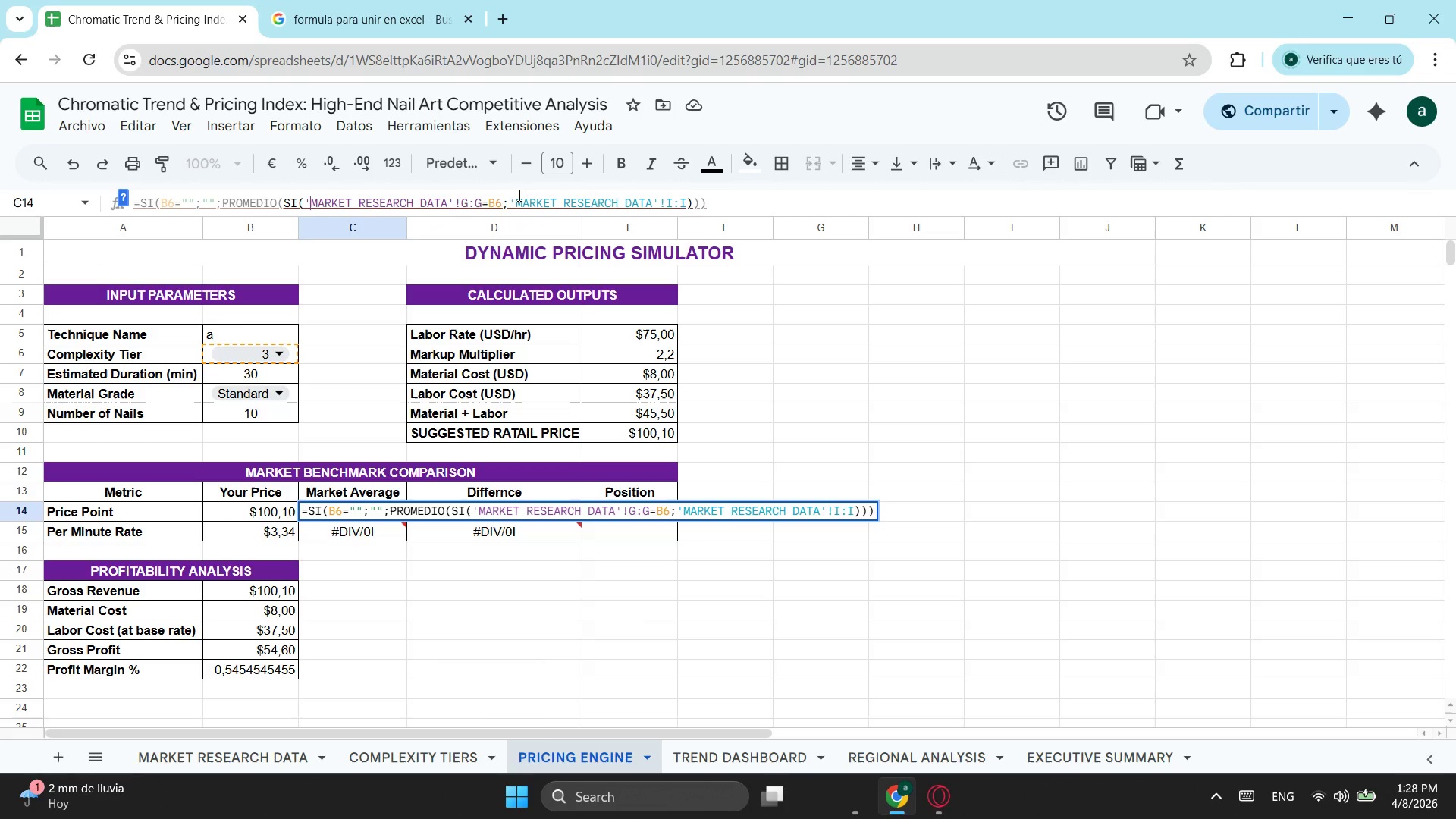 
wait(7.36)
 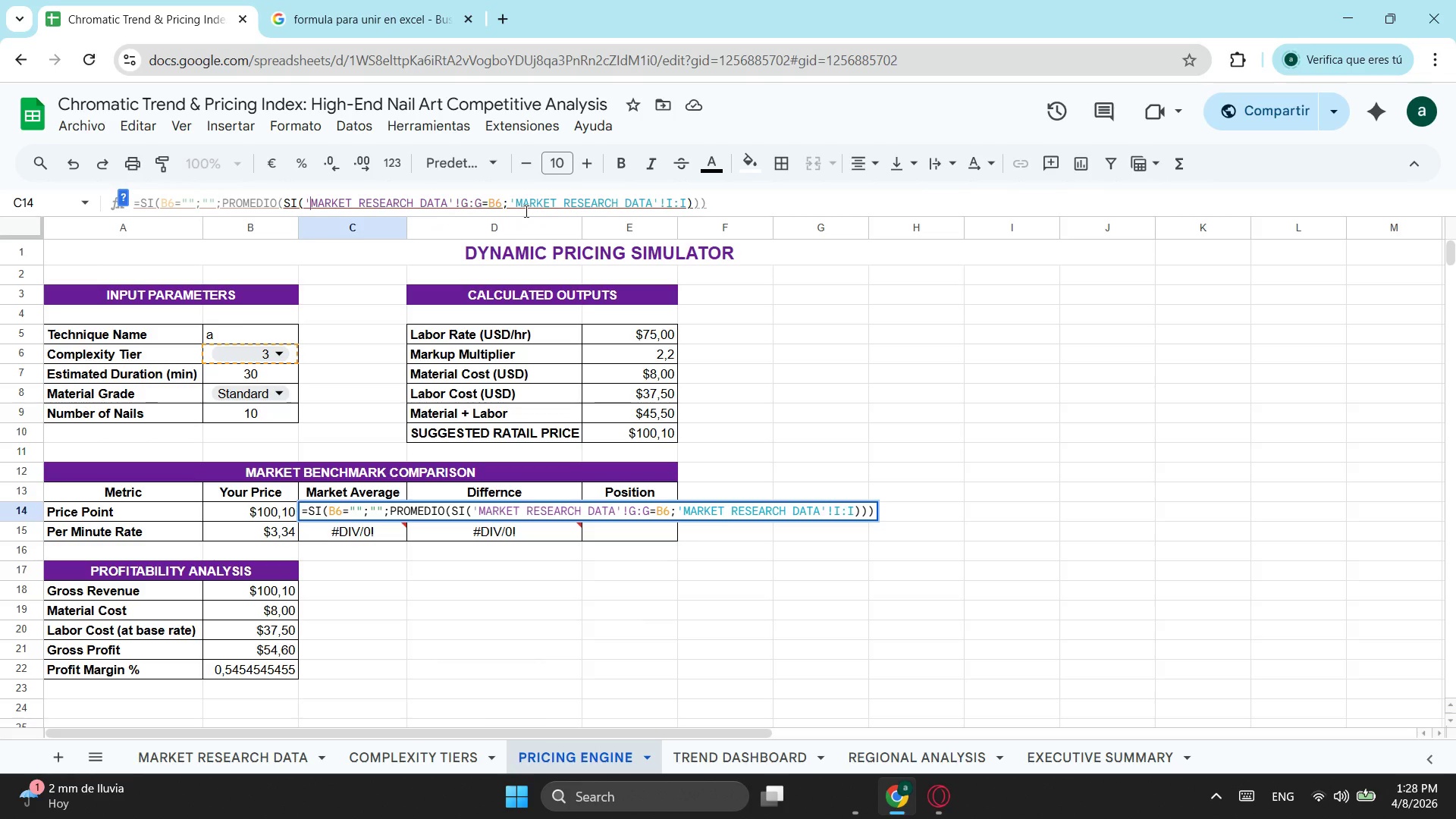 
left_click([499, 202])
 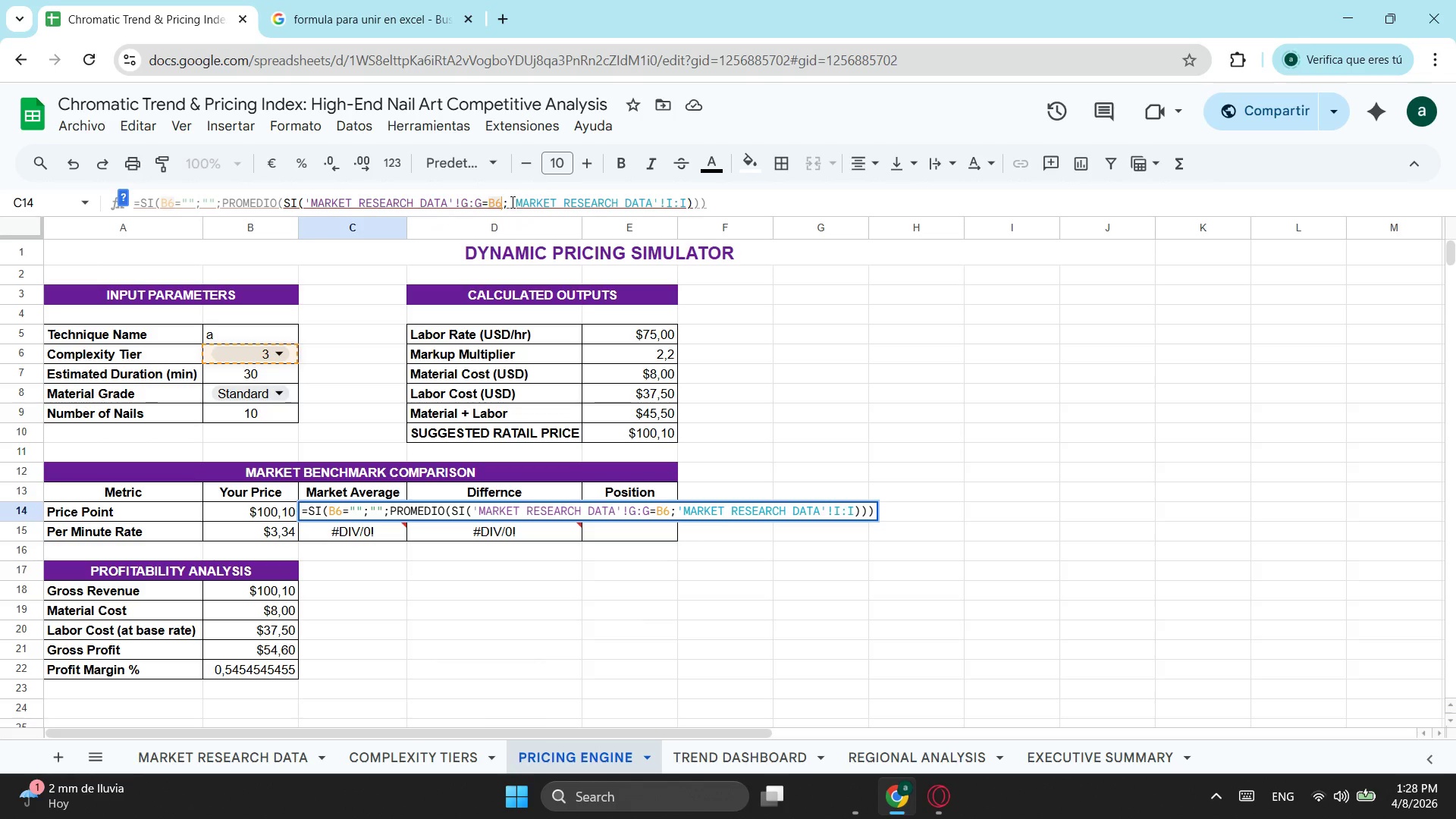 
left_click_drag(start_coordinate=[513, 202], to_coordinate=[545, 202])
 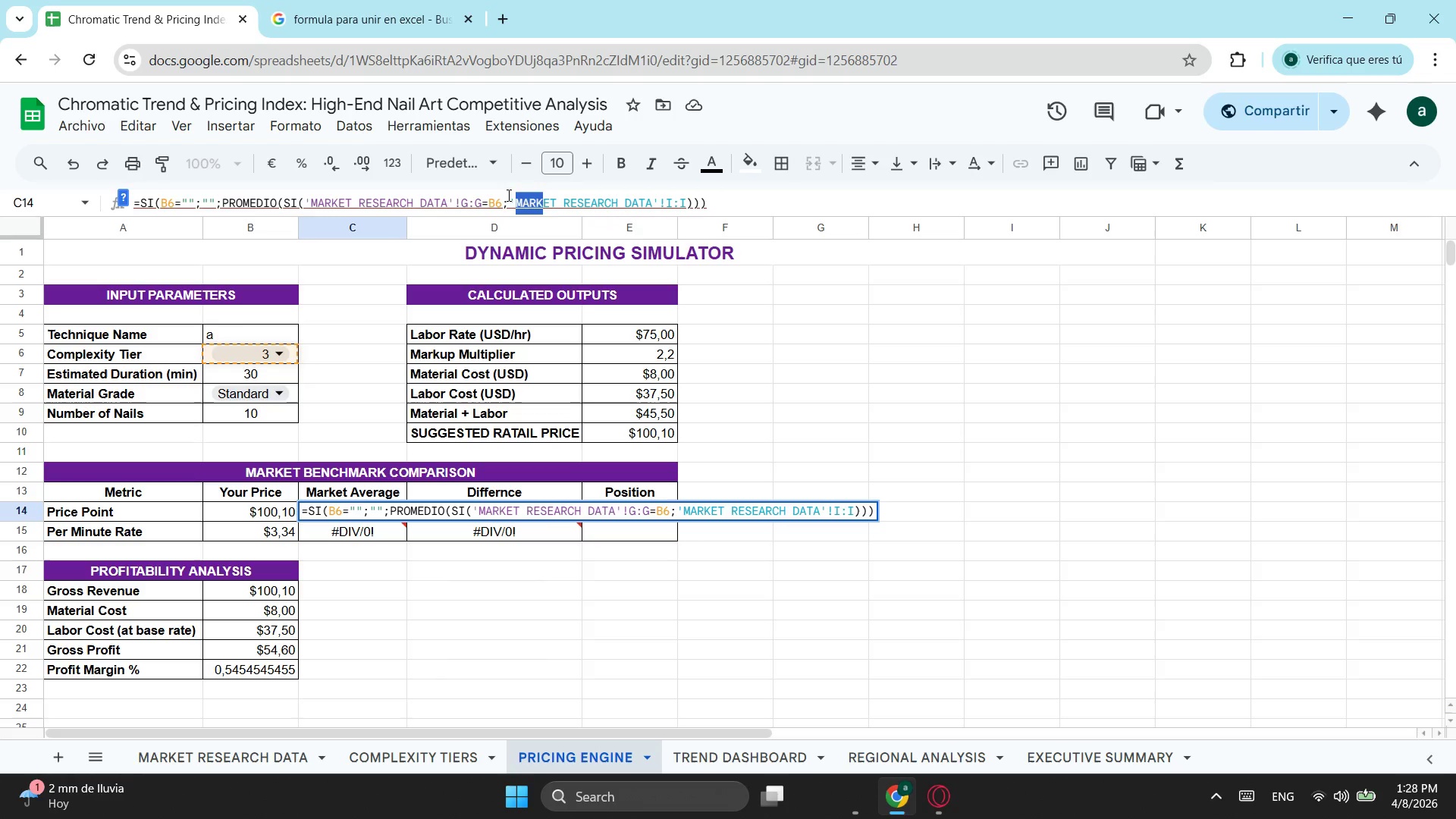 
left_click_drag(start_coordinate=[507, 195], to_coordinate=[683, 197])
 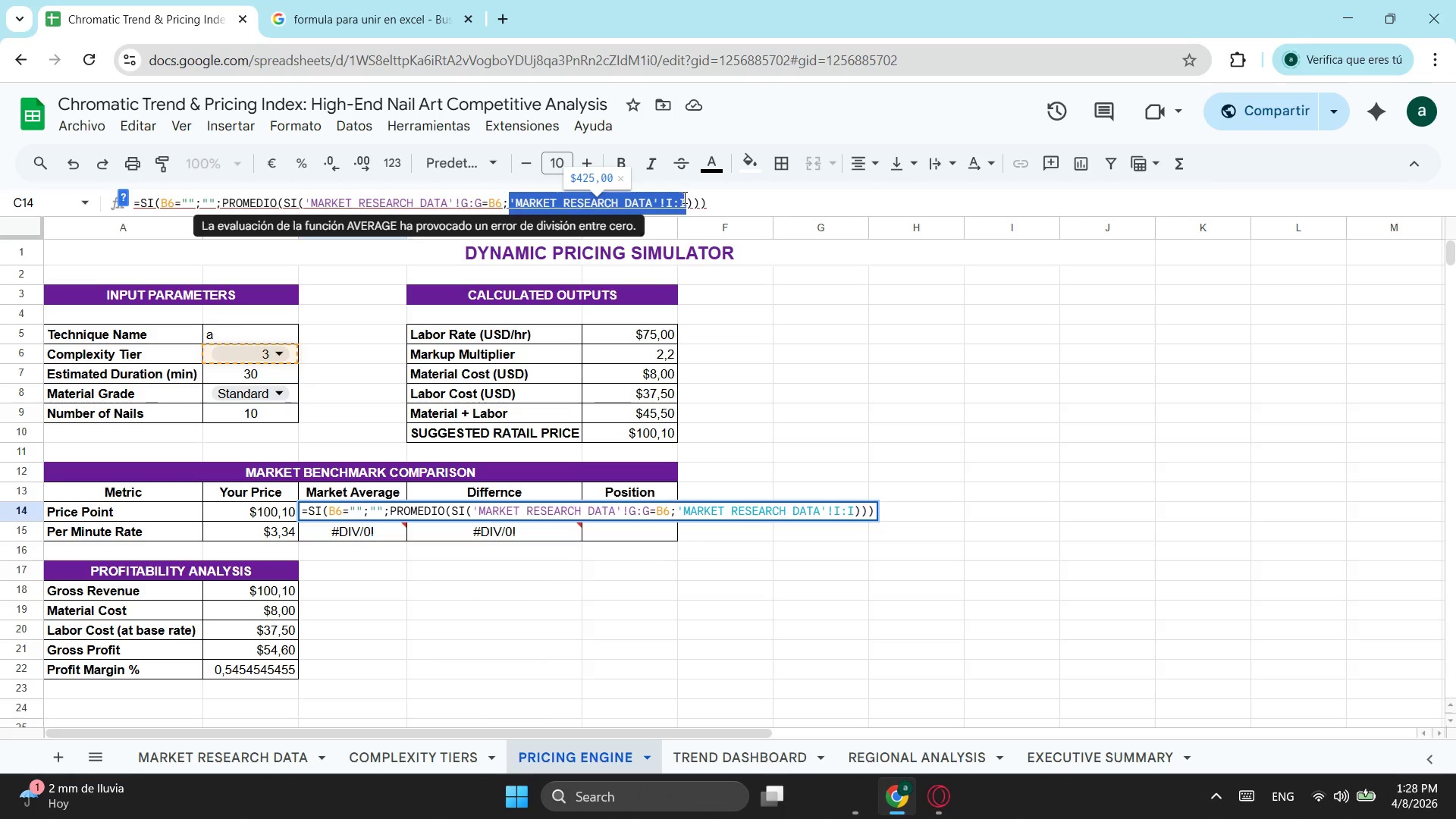 
key(Control+X)
 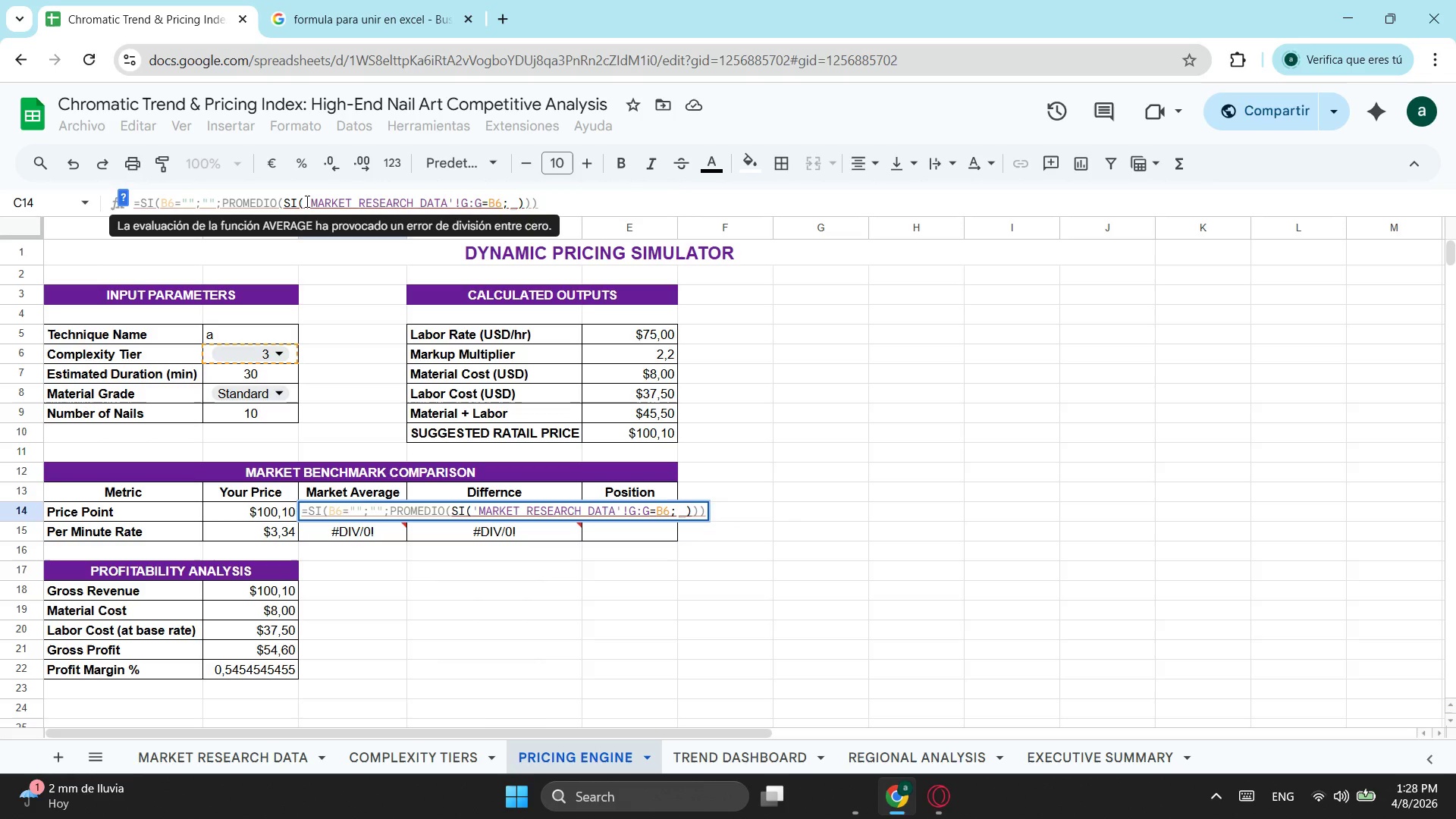 
left_click([303, 201])
 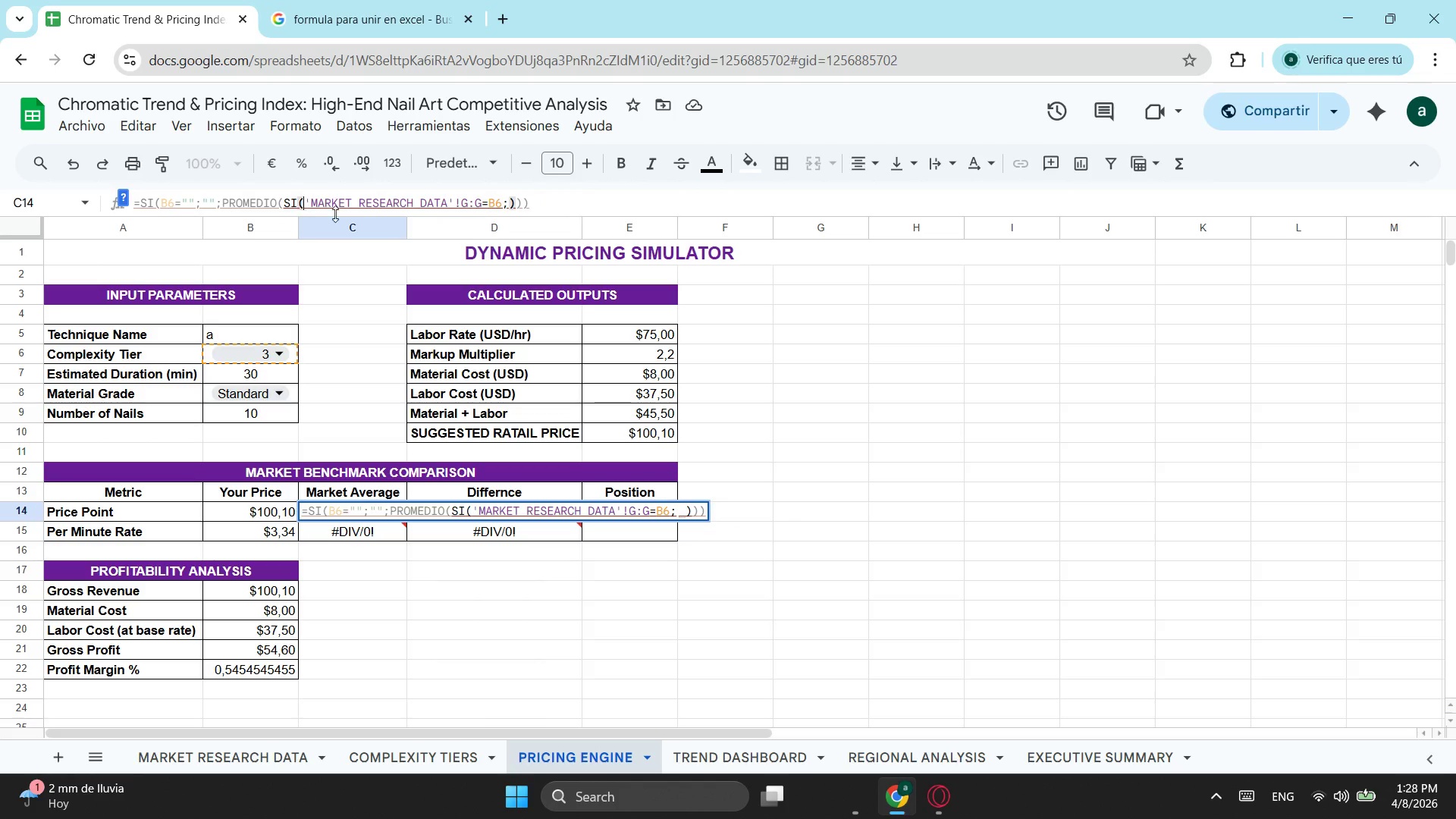 
key(Control+V)
 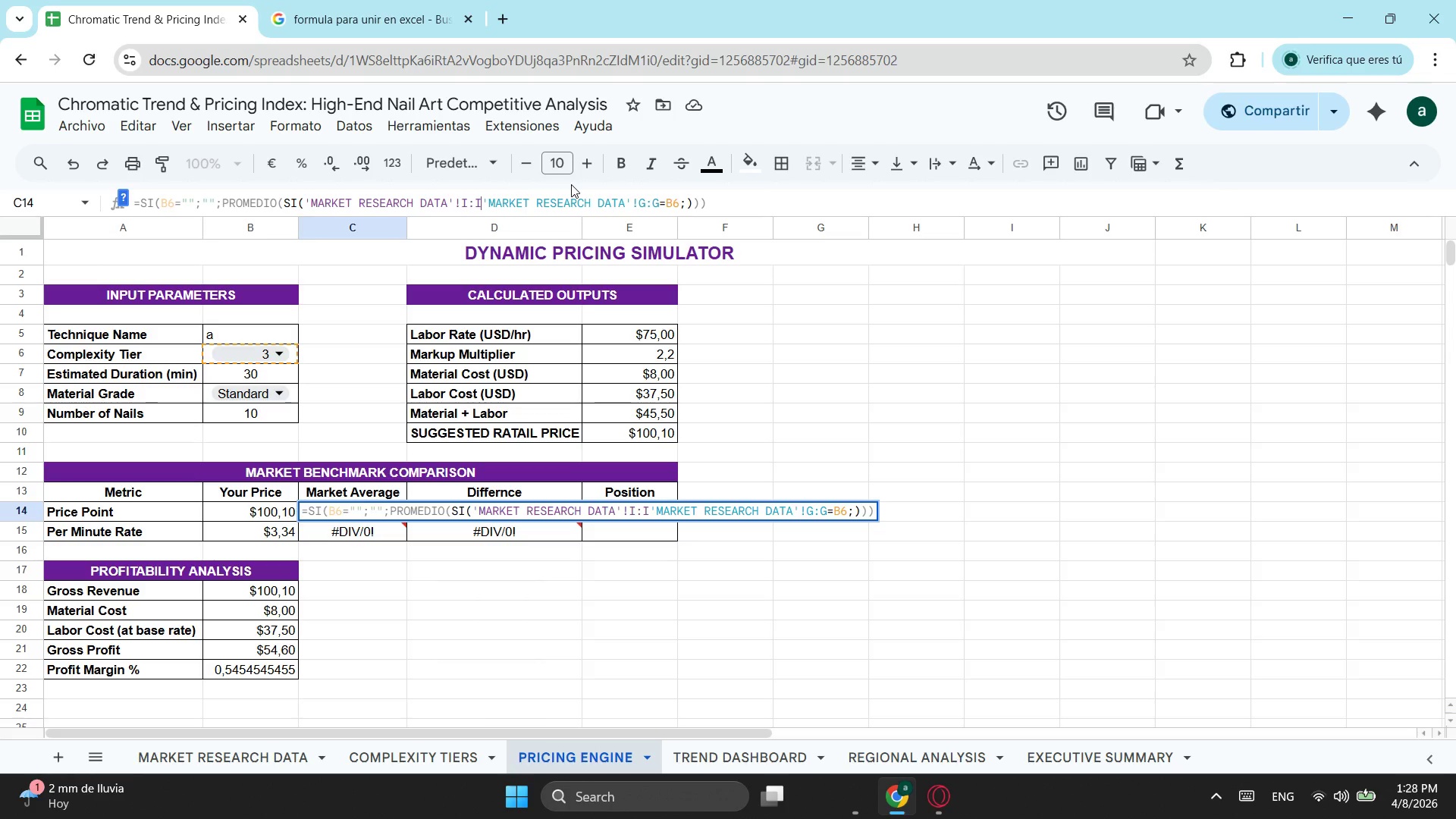 
key(Semicolon)
 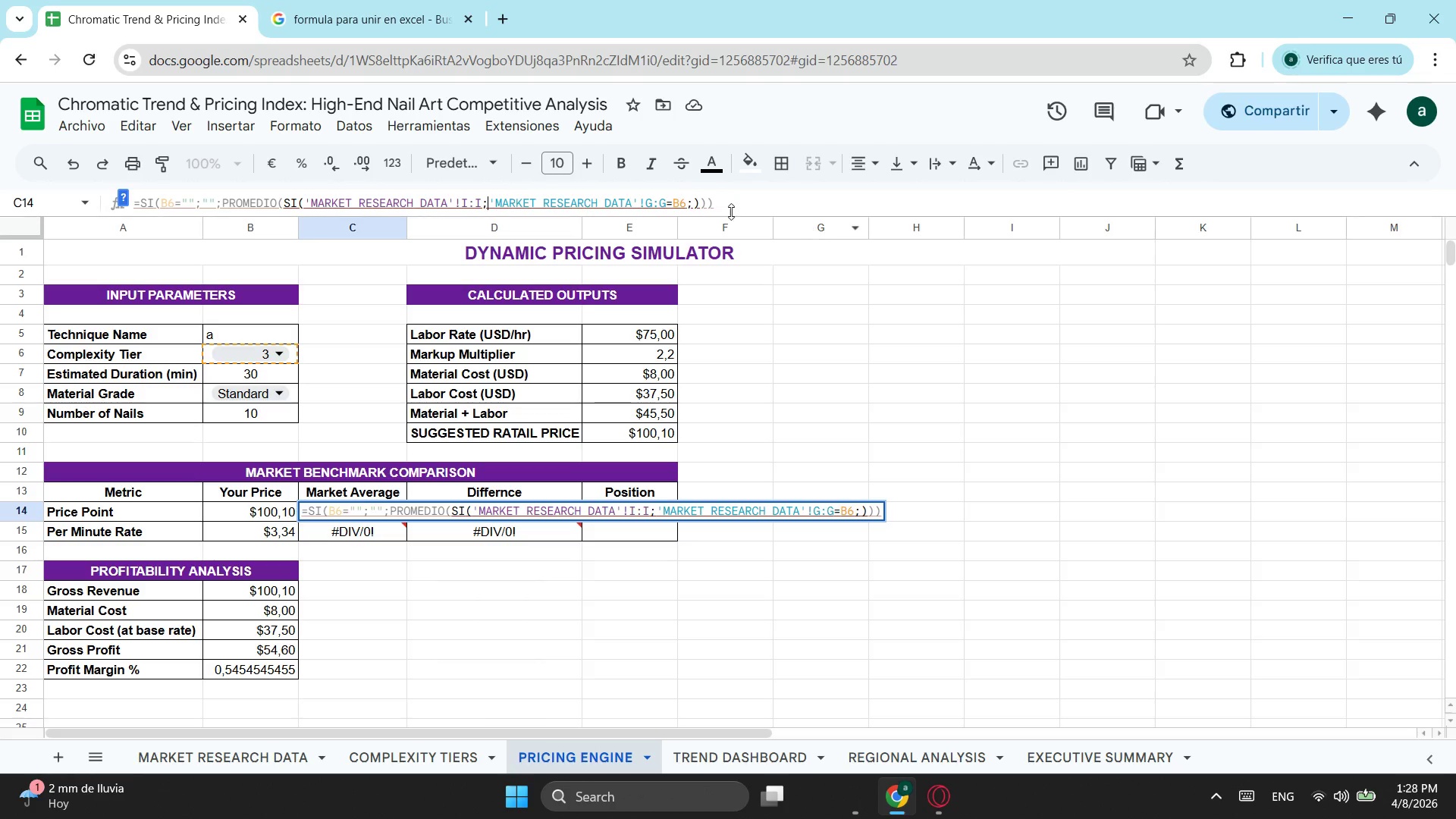 
left_click([695, 204])
 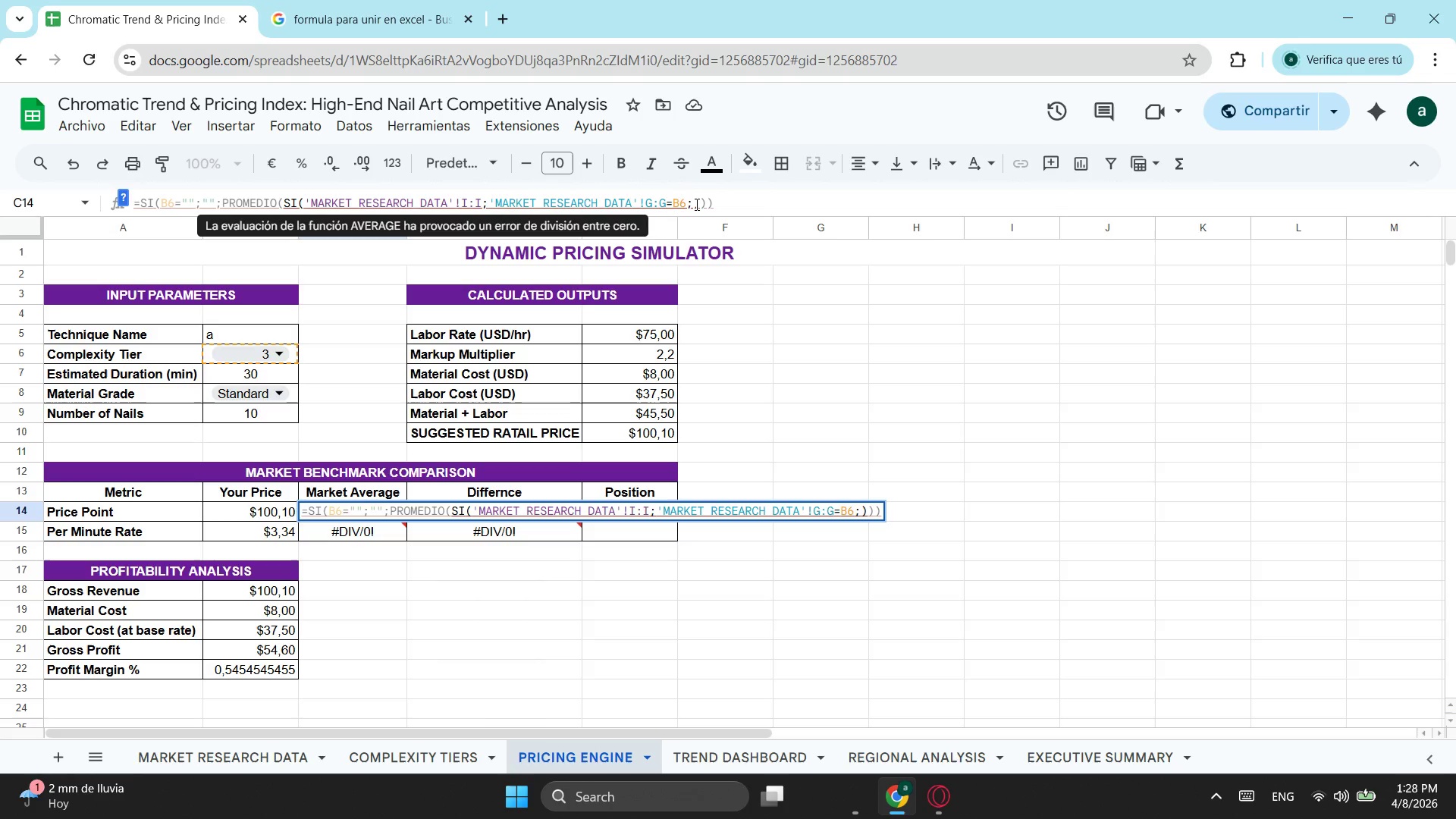 
key(Backspace)
 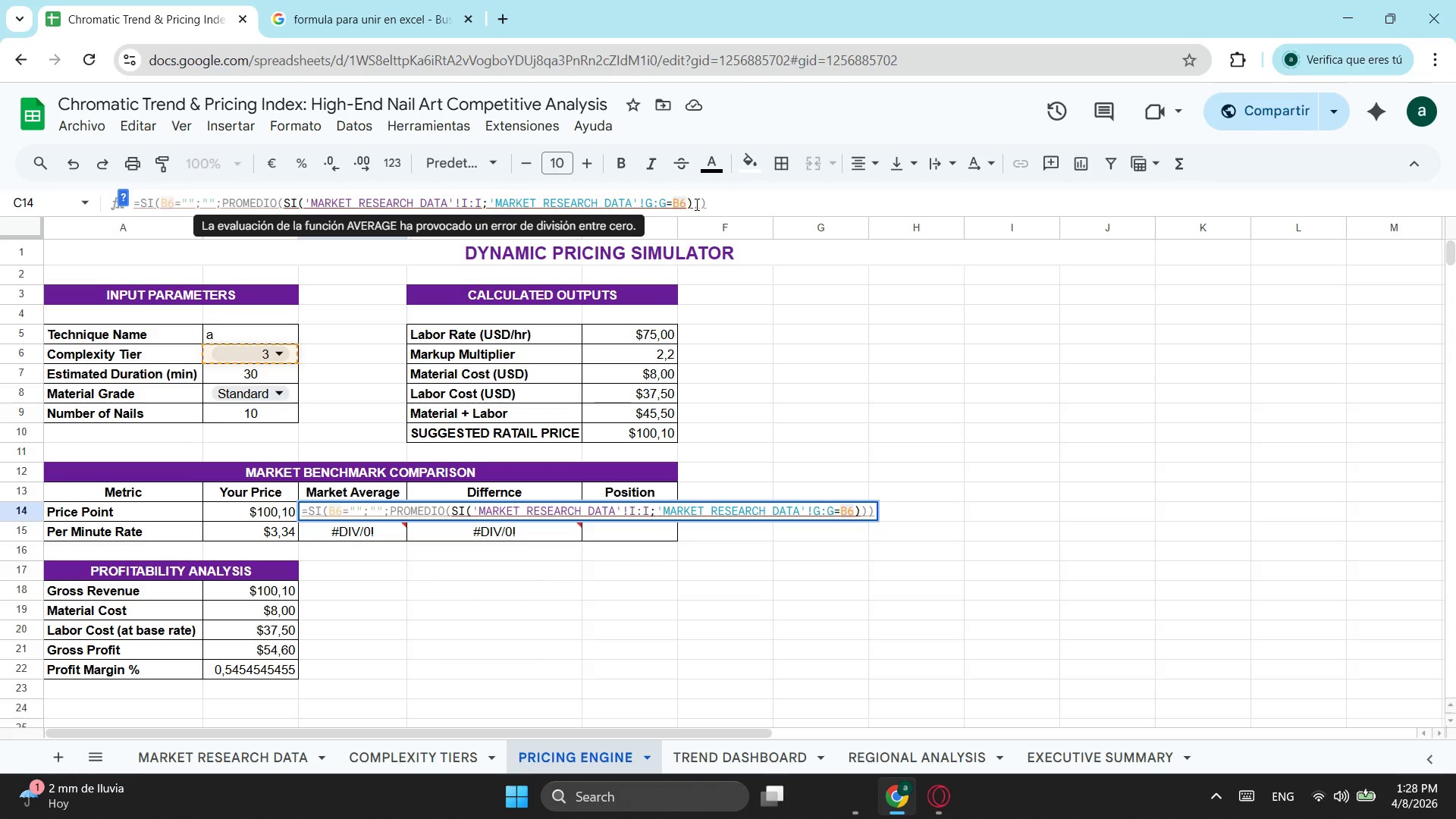 
key(ArrowLeft)
 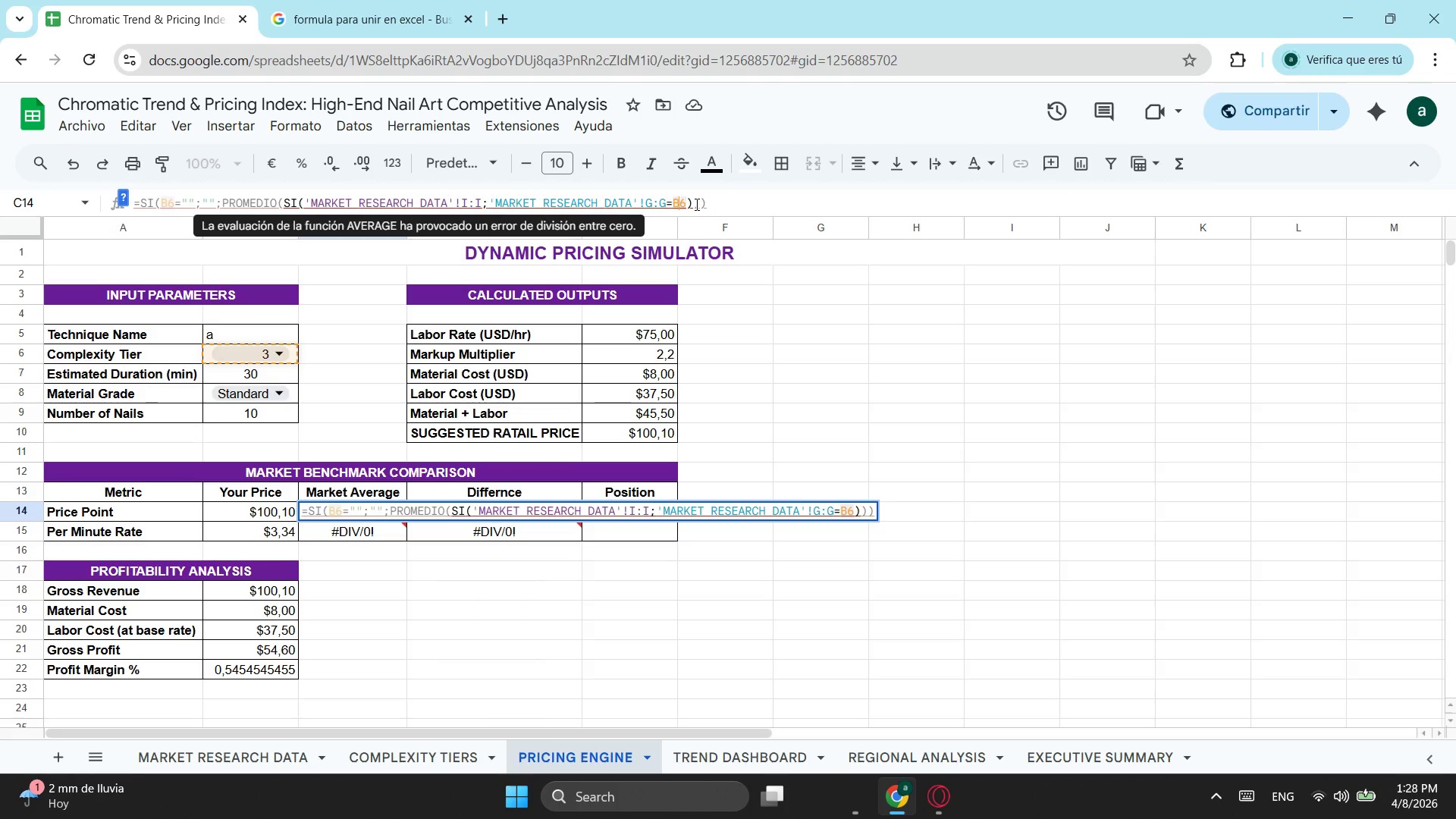 
key(ArrowLeft)
 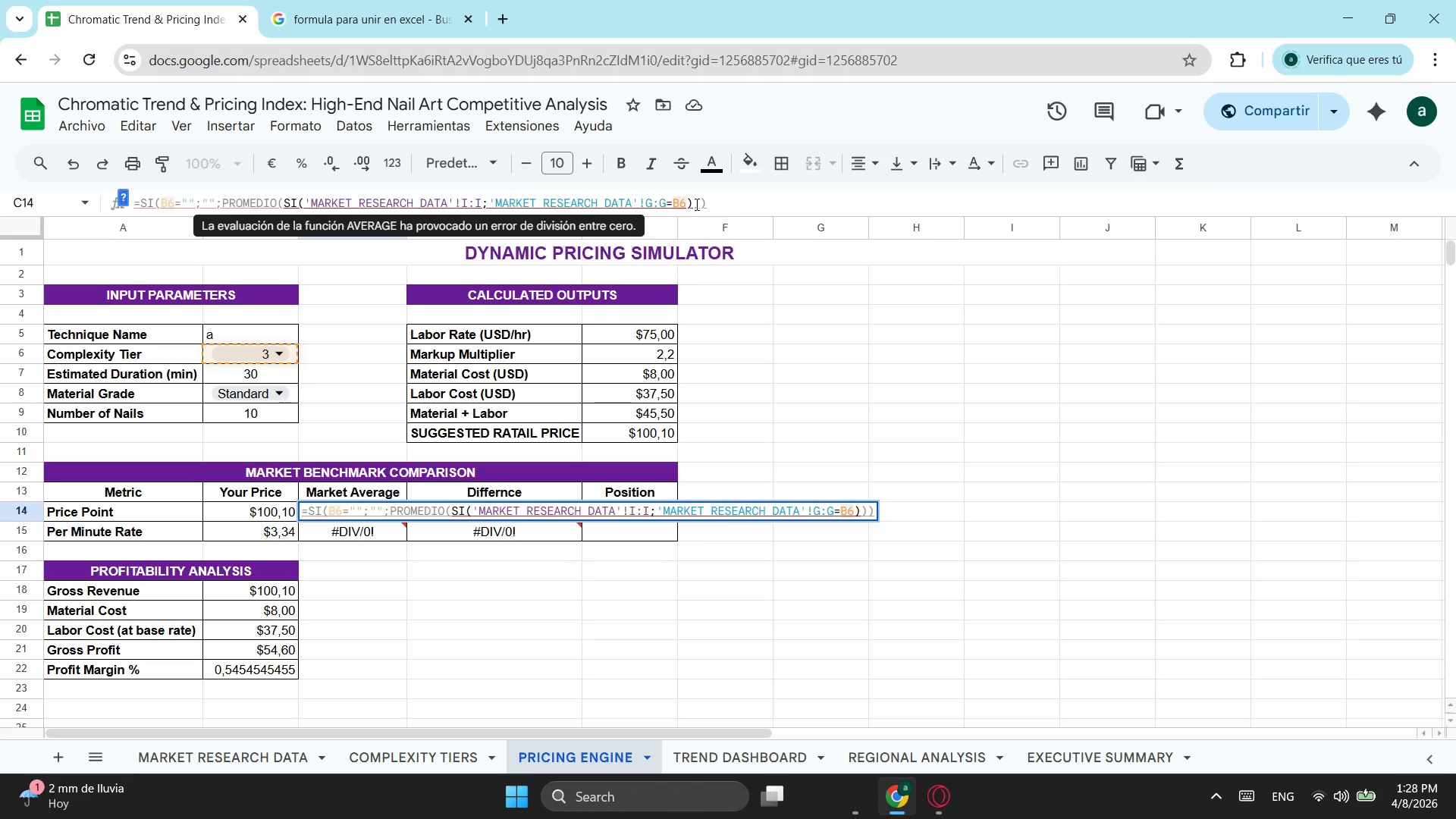 
key(Backspace)
 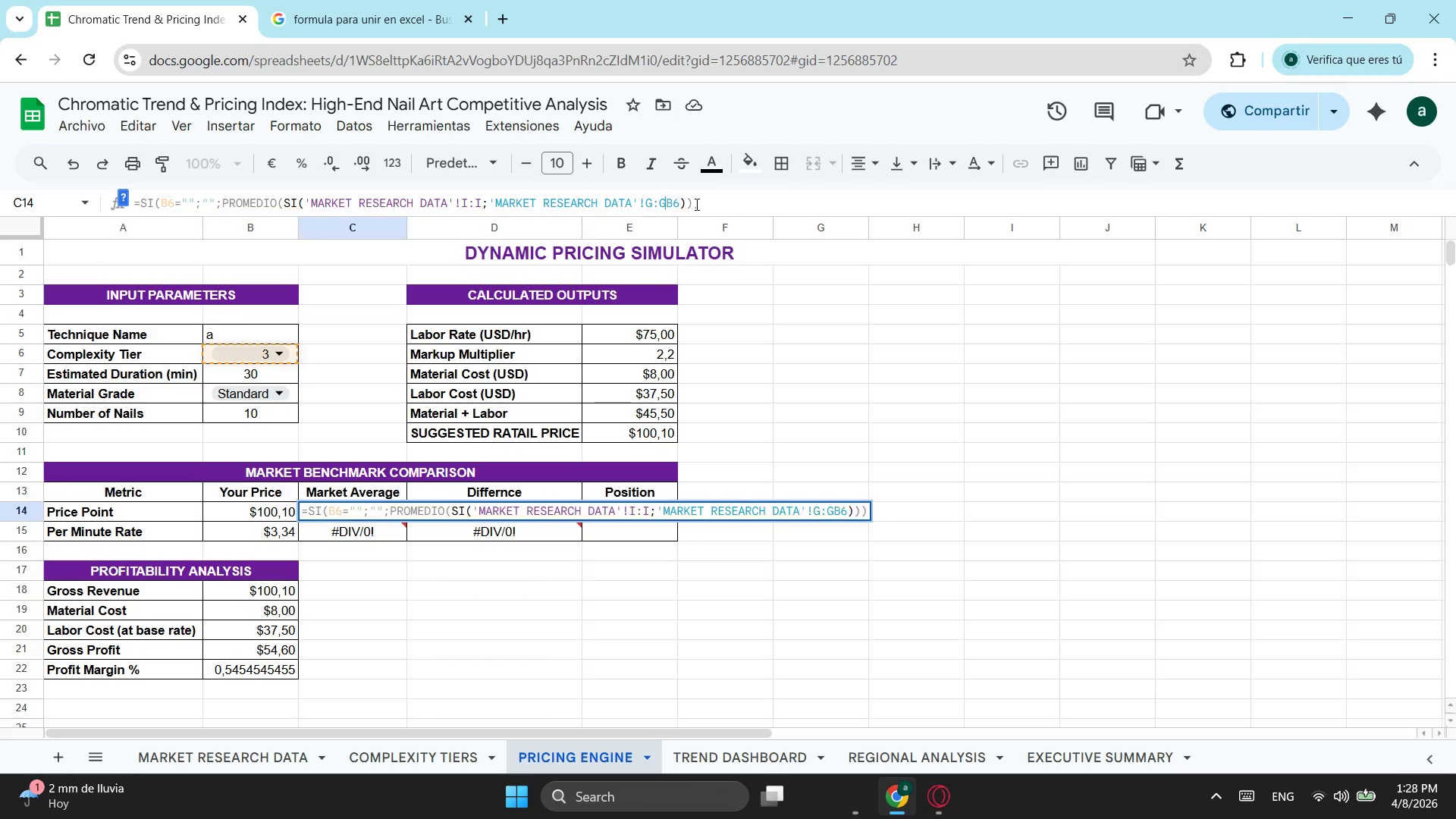 
key(Semicolon)
 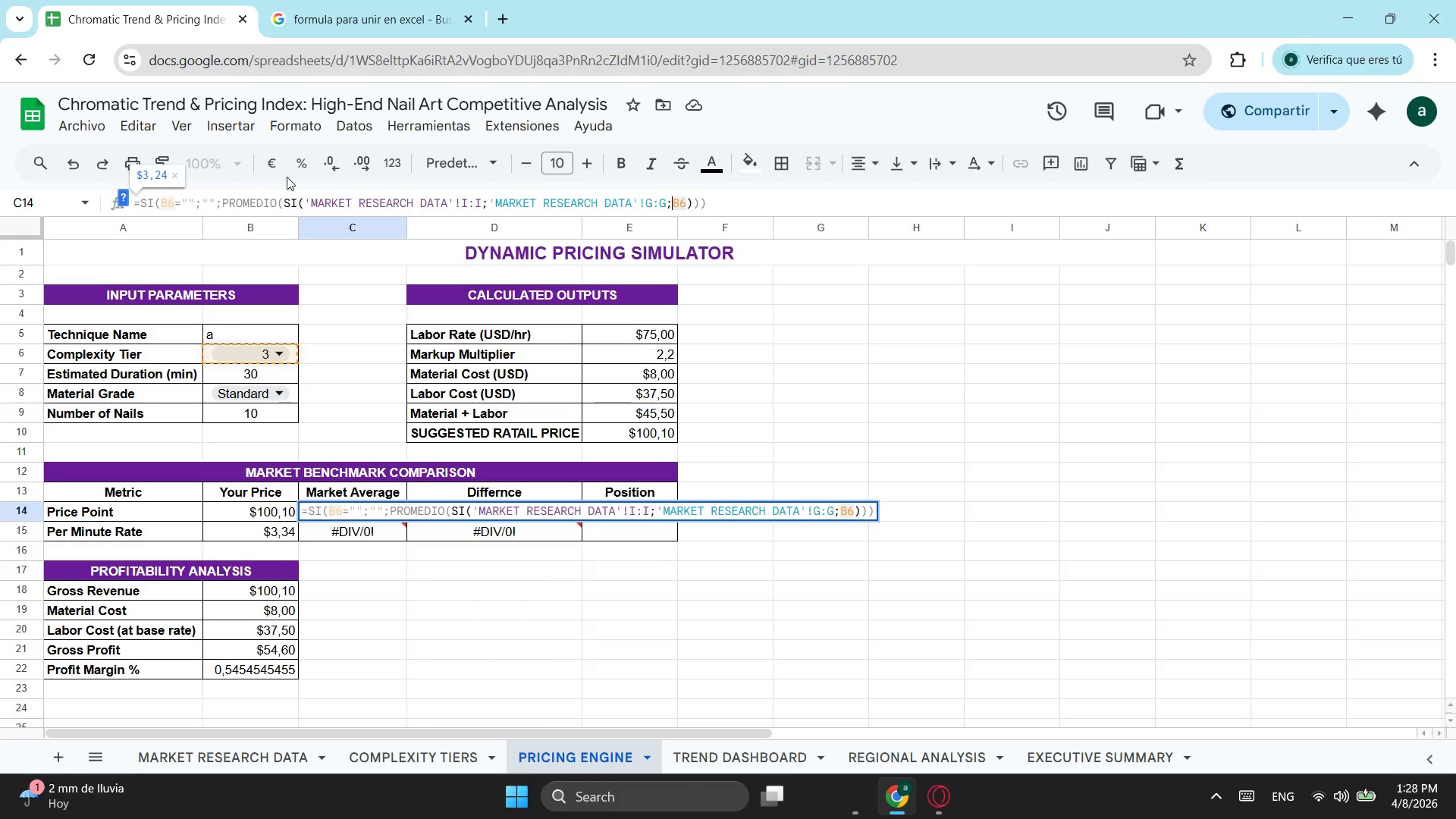 
left_click([300, 201])
 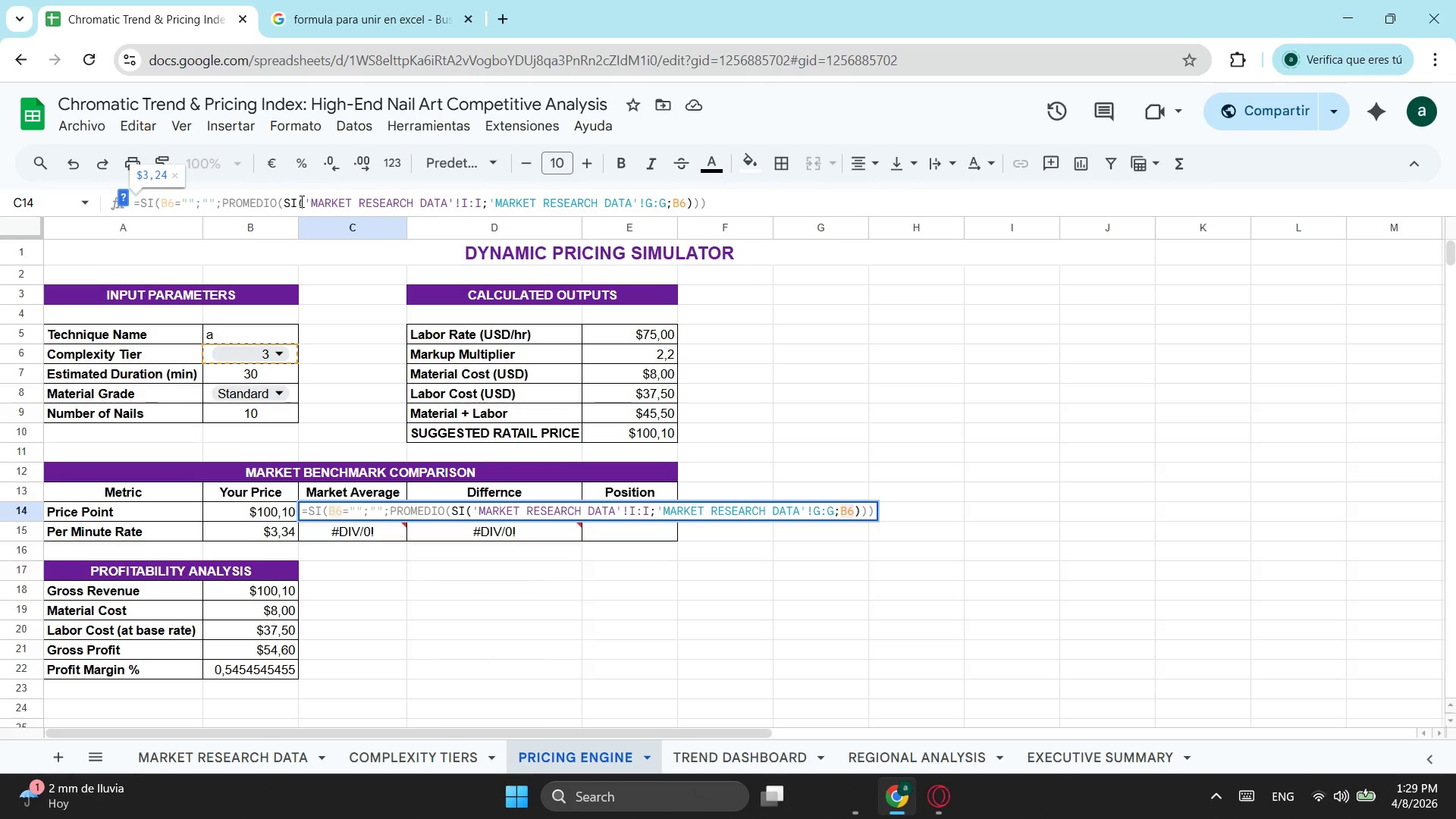 
key(Backspace)
 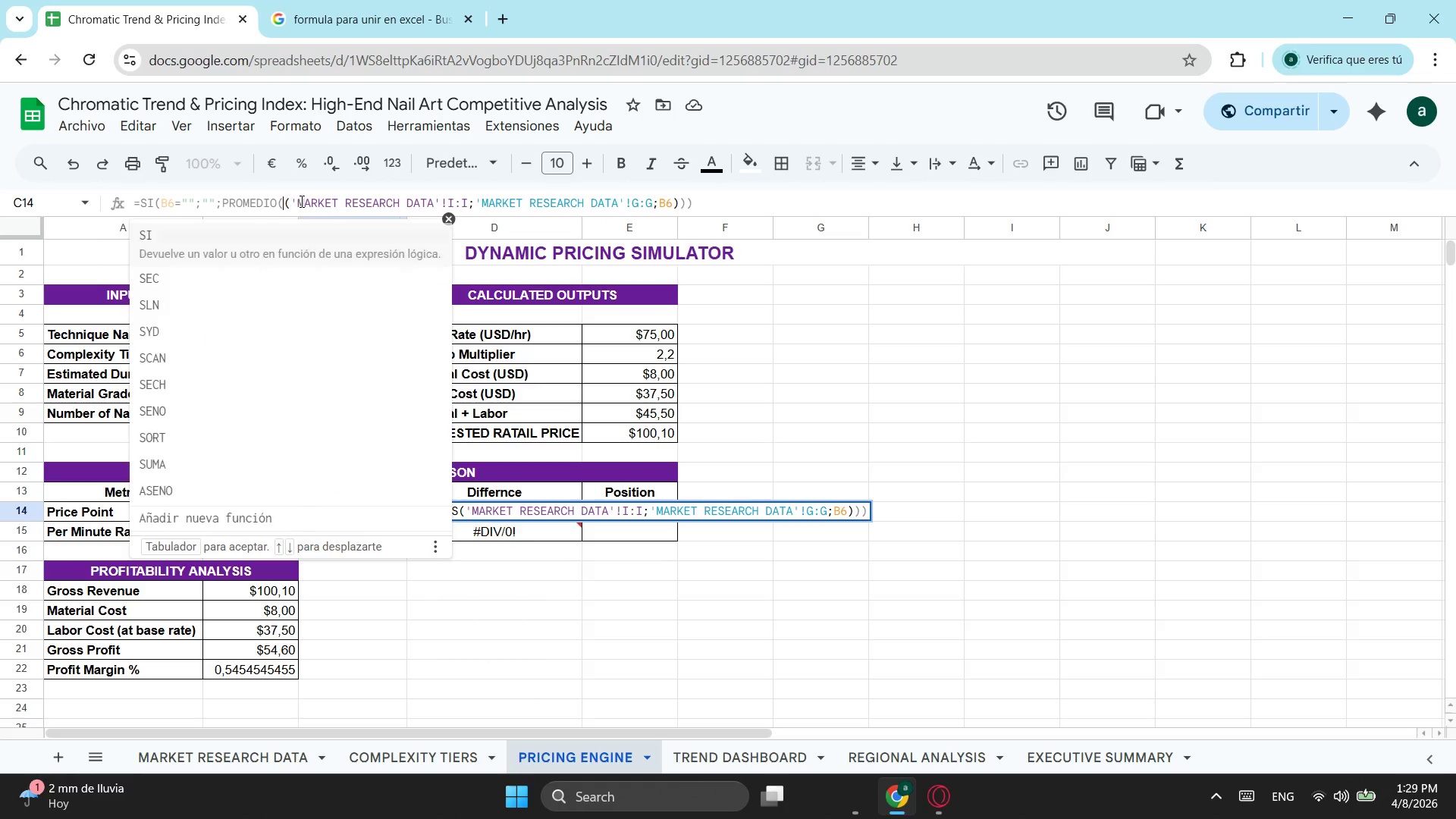 
key(Backspace)
 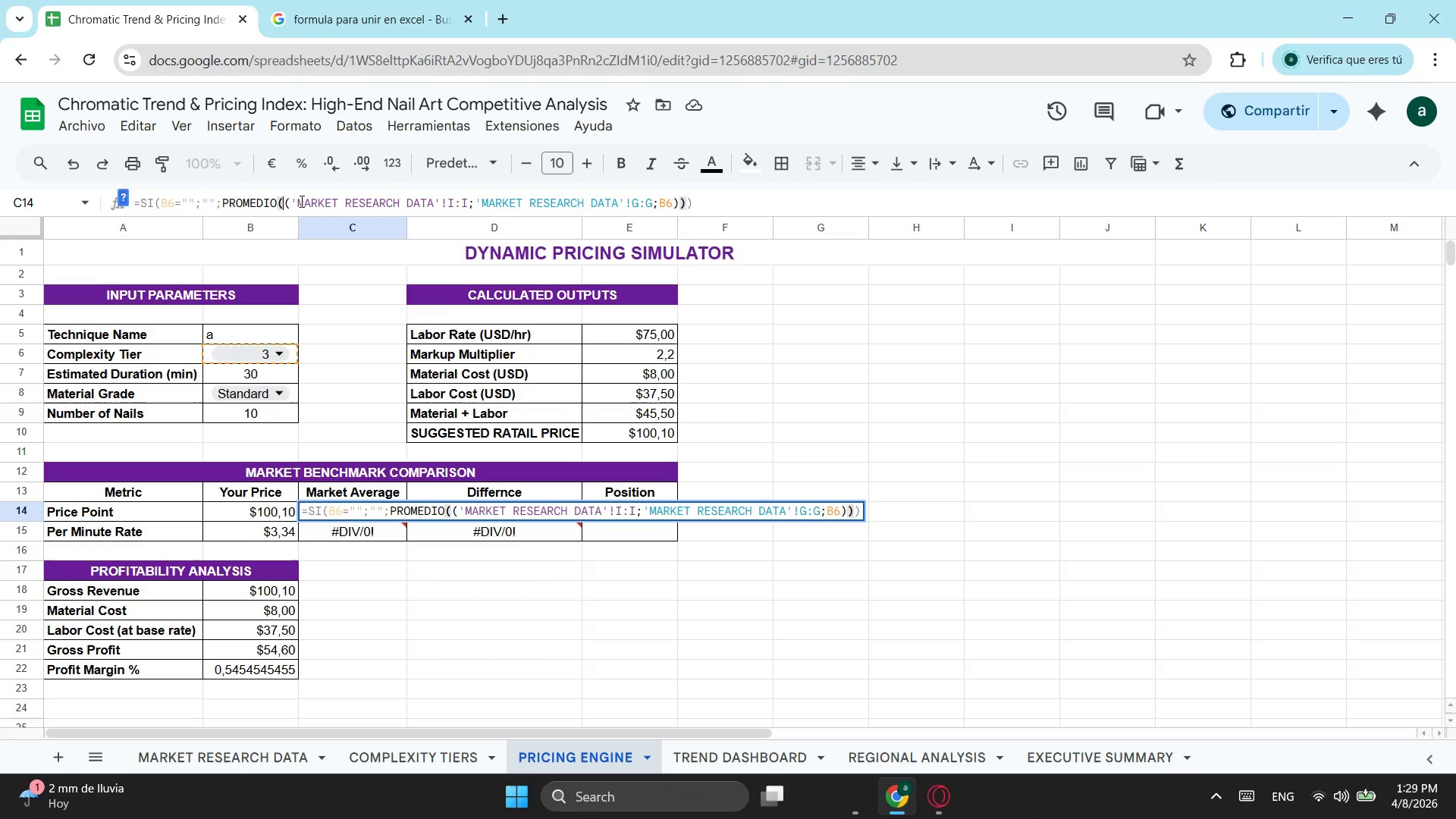 
key(Backspace)
 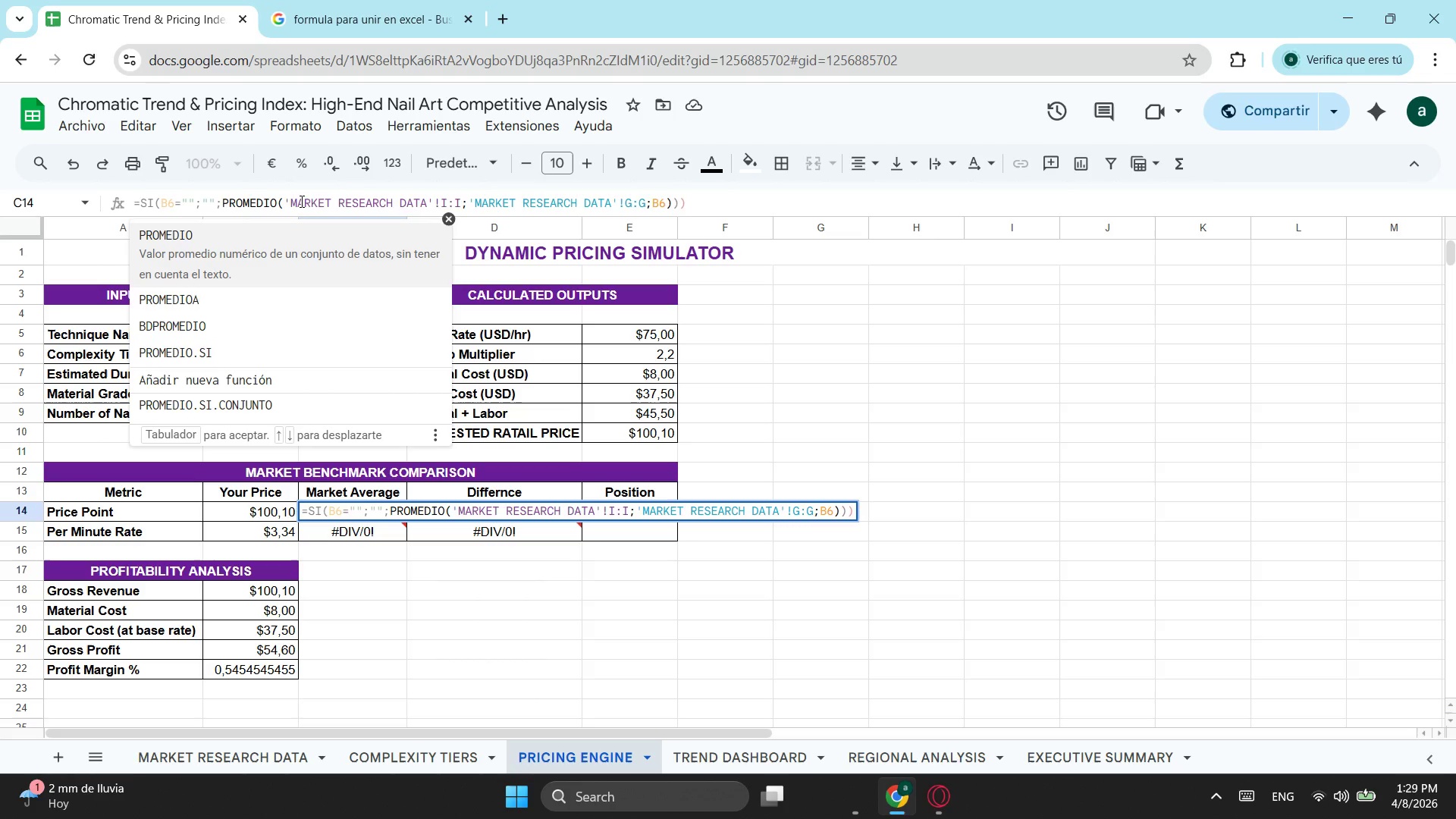 
key(Period)
 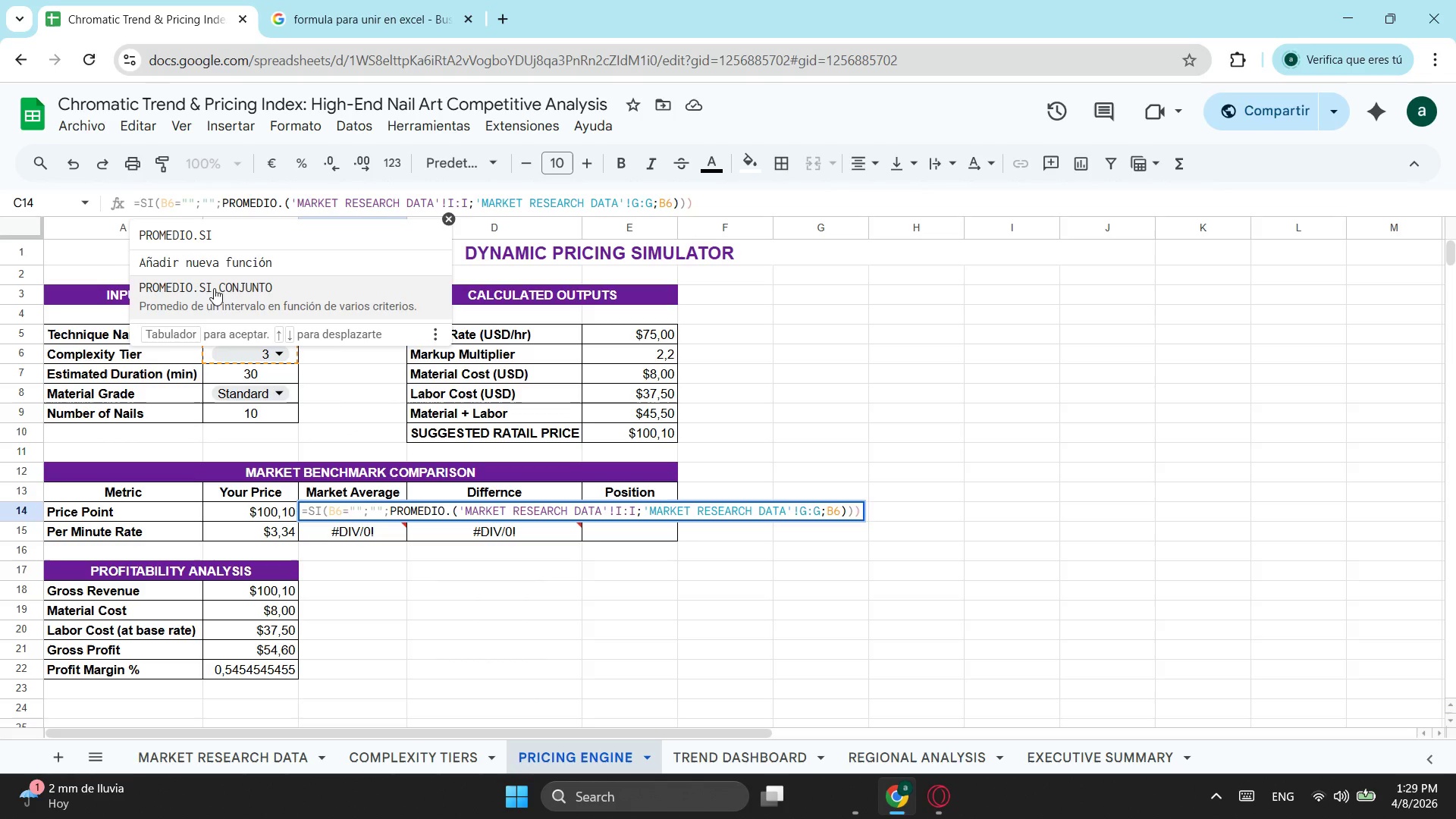 
left_click([212, 304])
 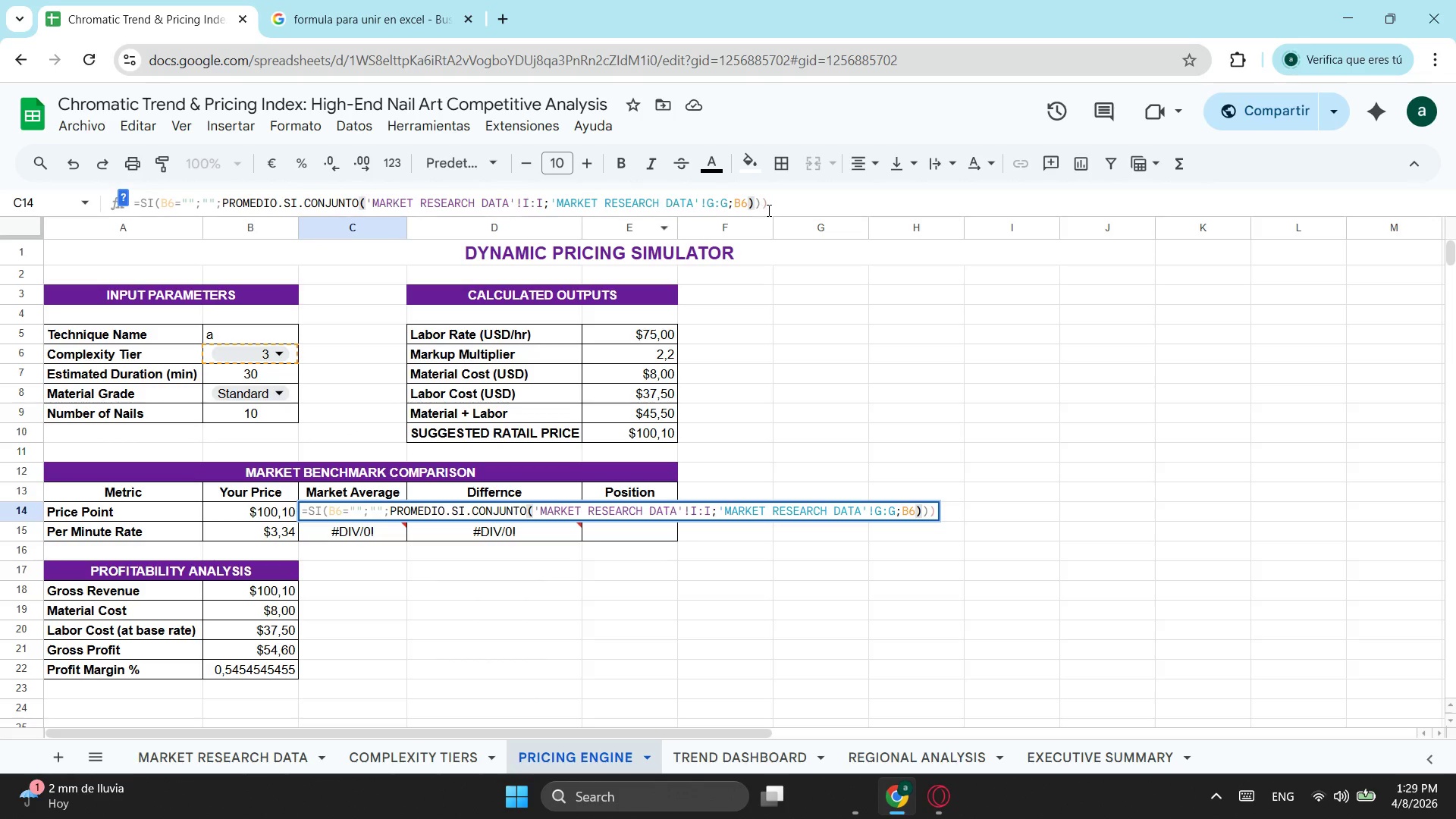 
left_click([776, 206])
 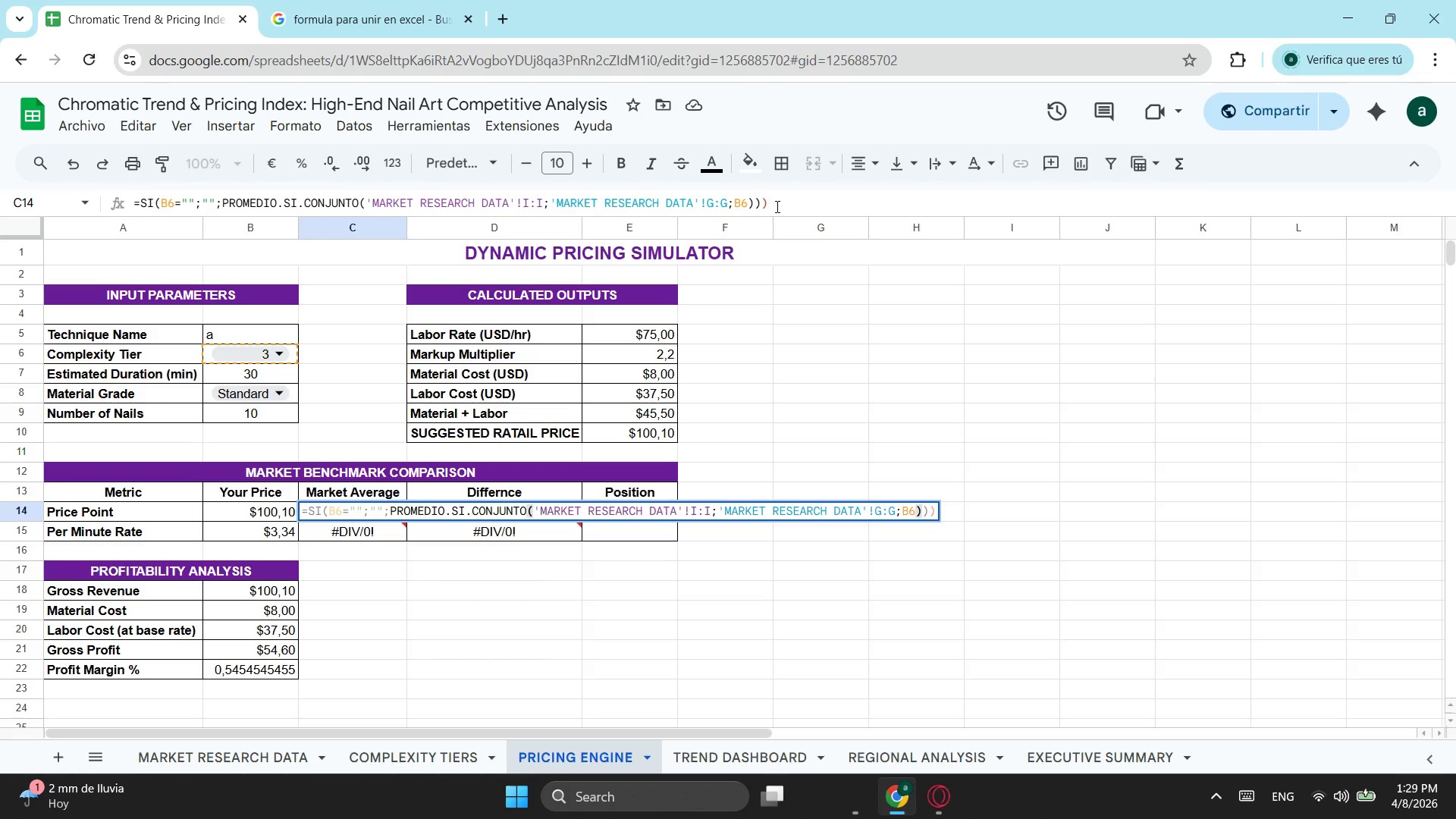 
key(Backspace)
 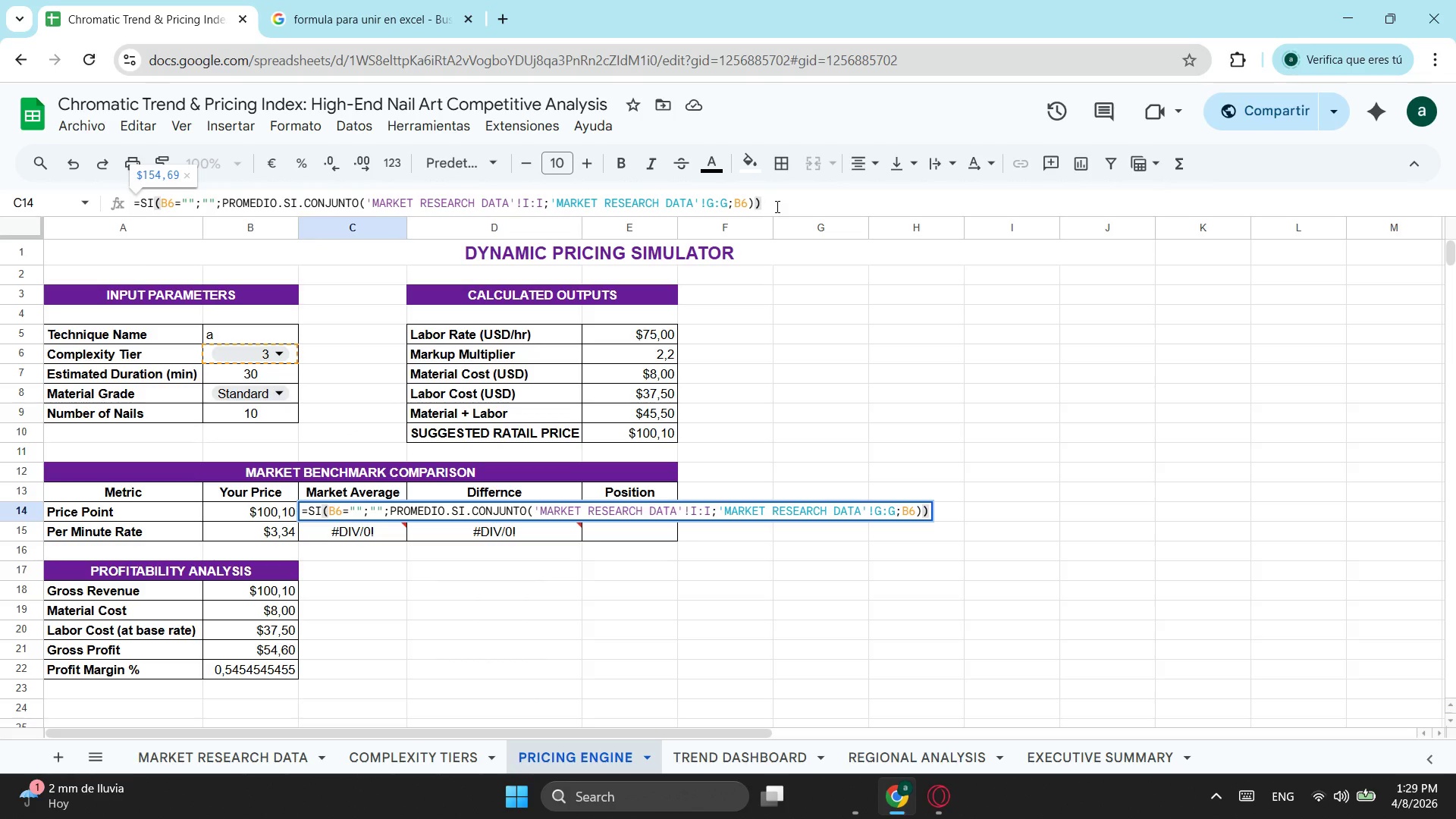 
key(Enter)
 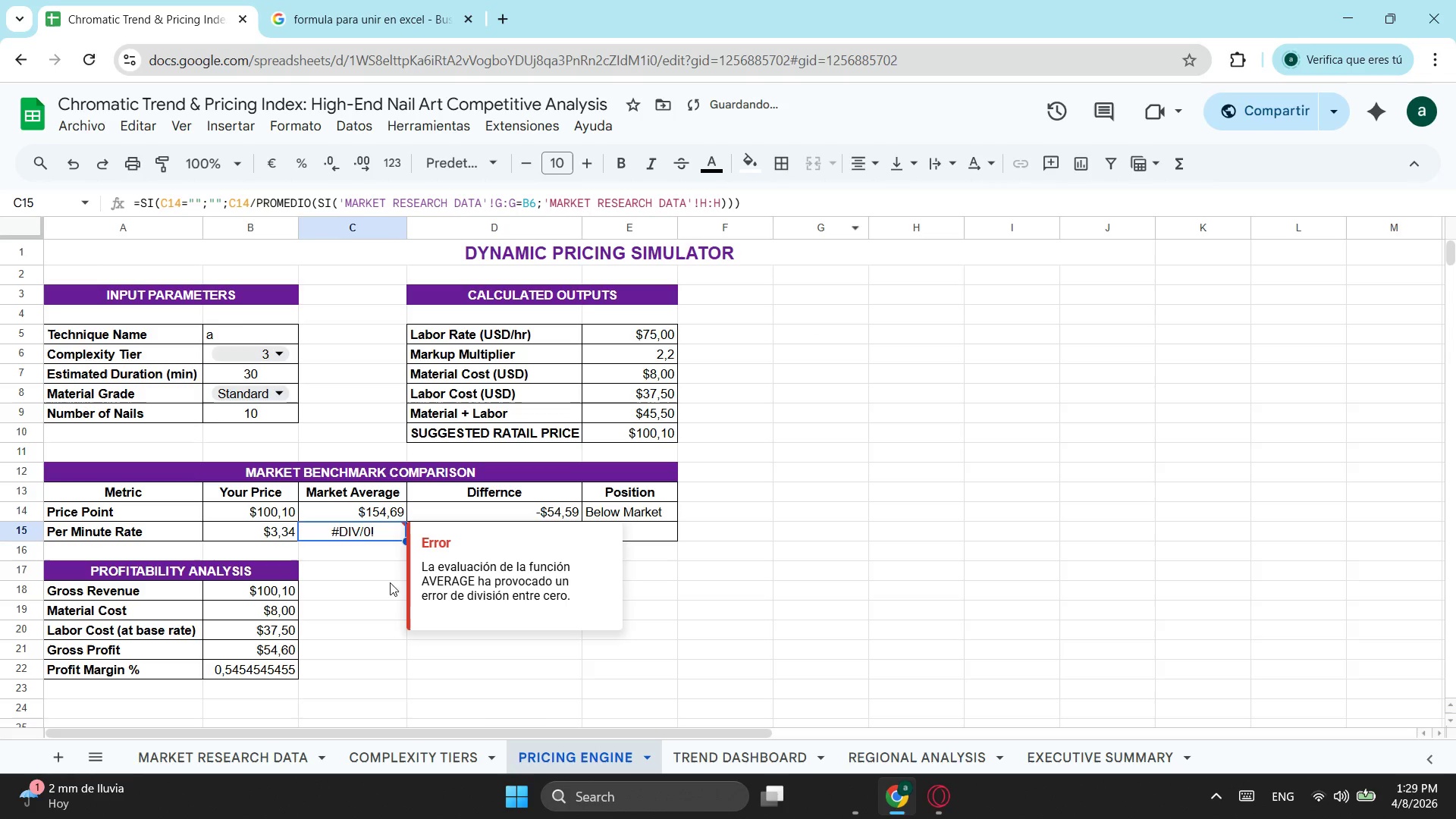 
left_click([358, 538])
 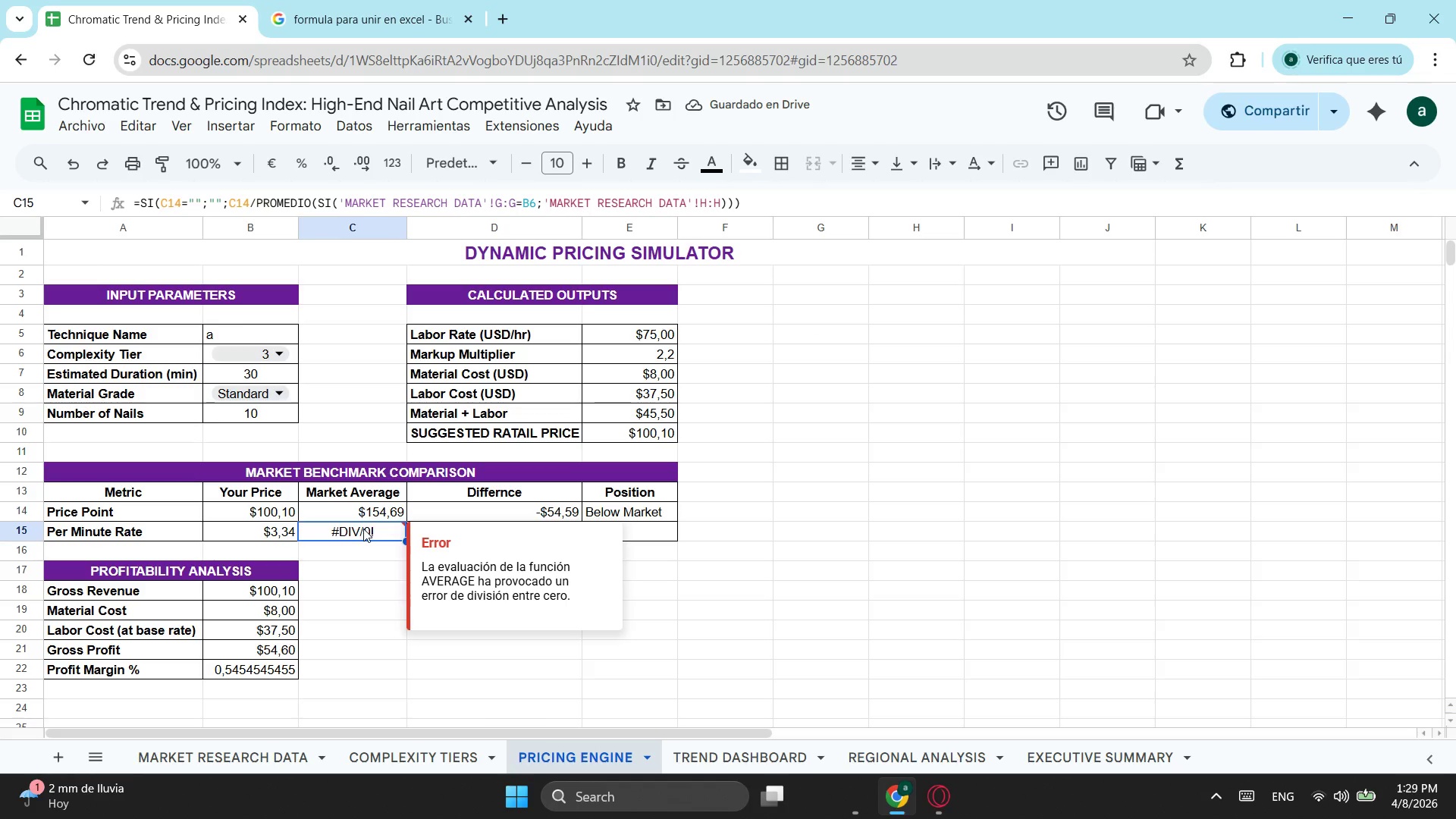 
left_click([363, 529])
 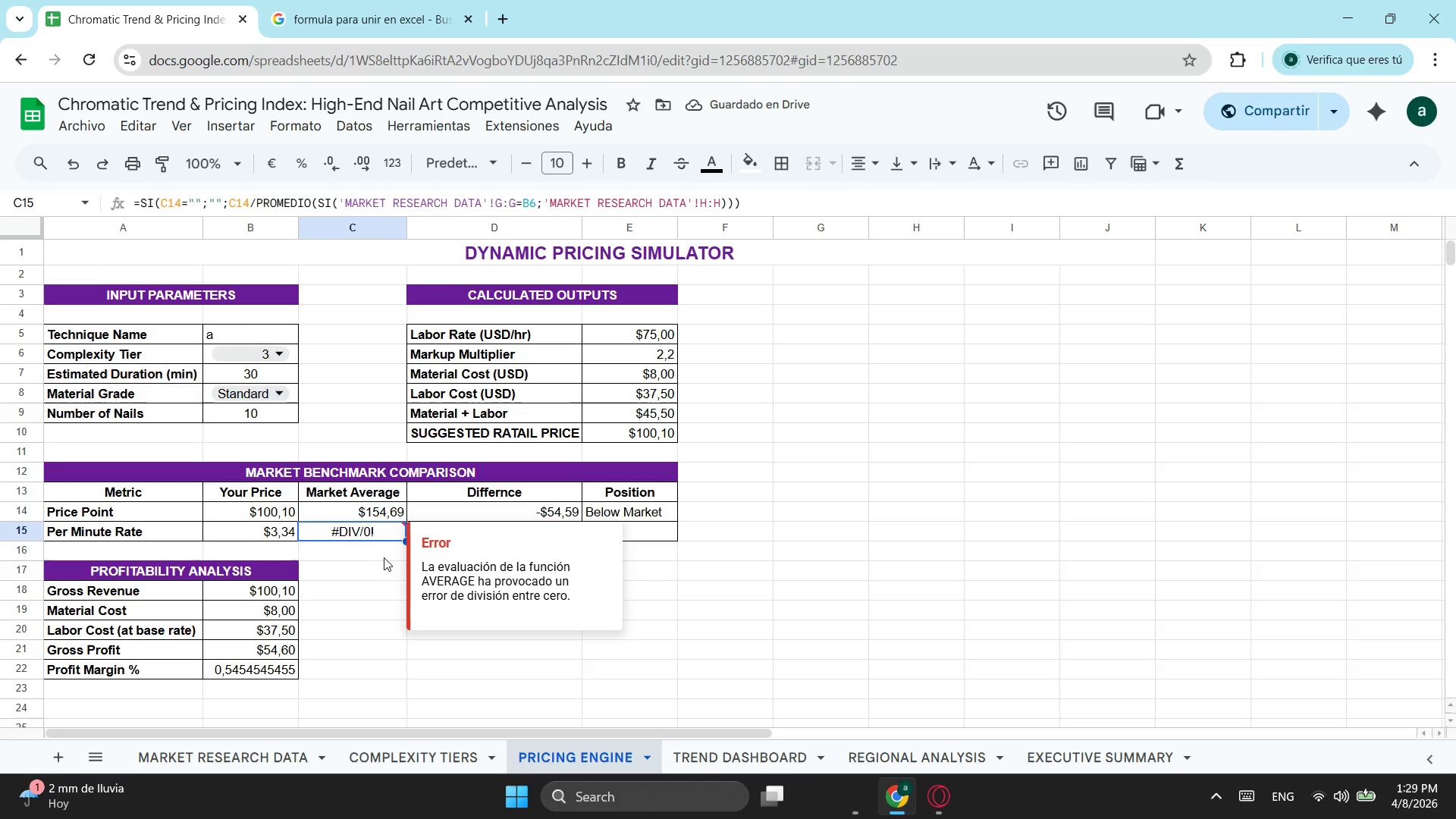 
left_click([374, 537])
 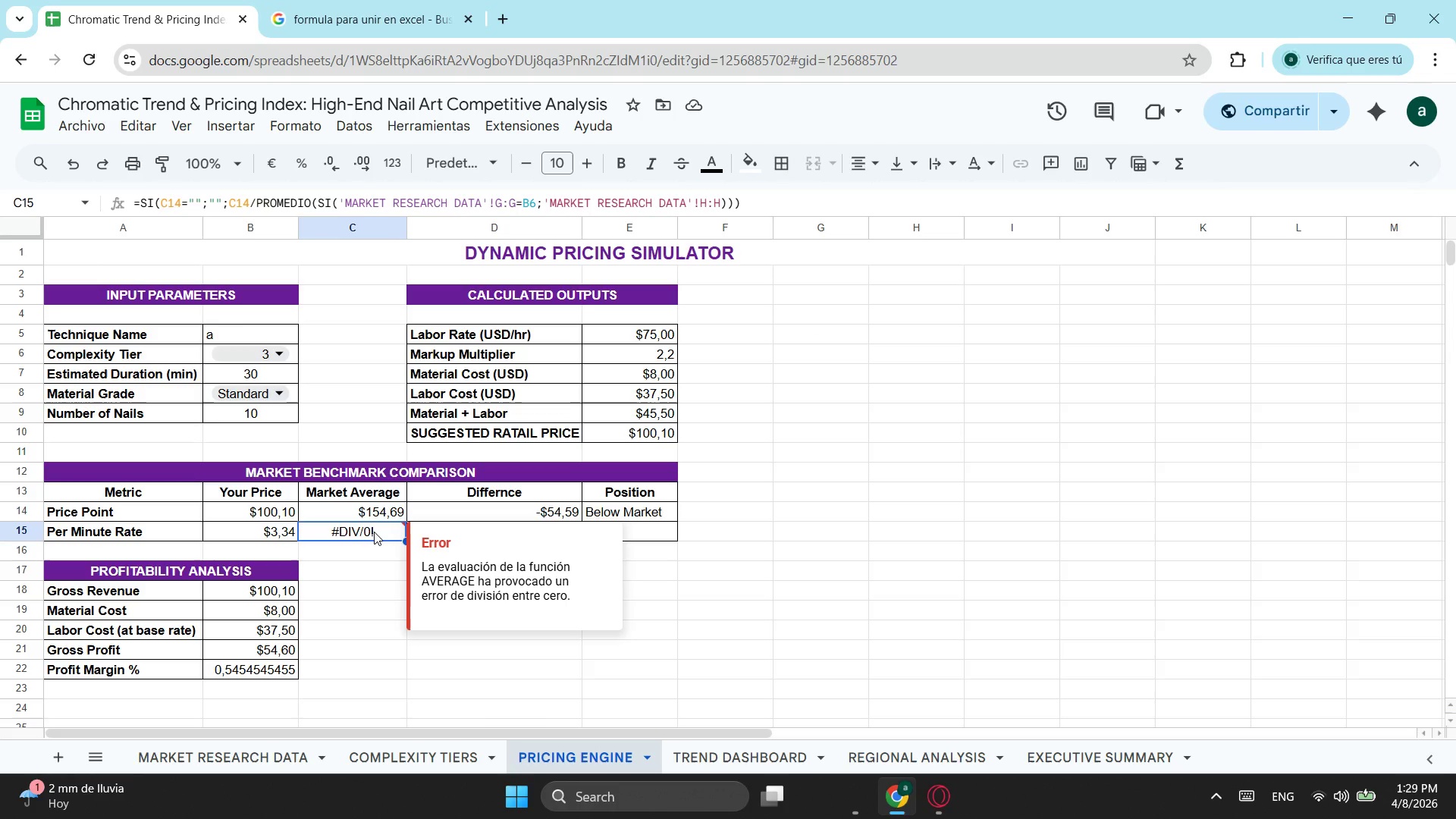 
key(Control+Shift+Enter)
 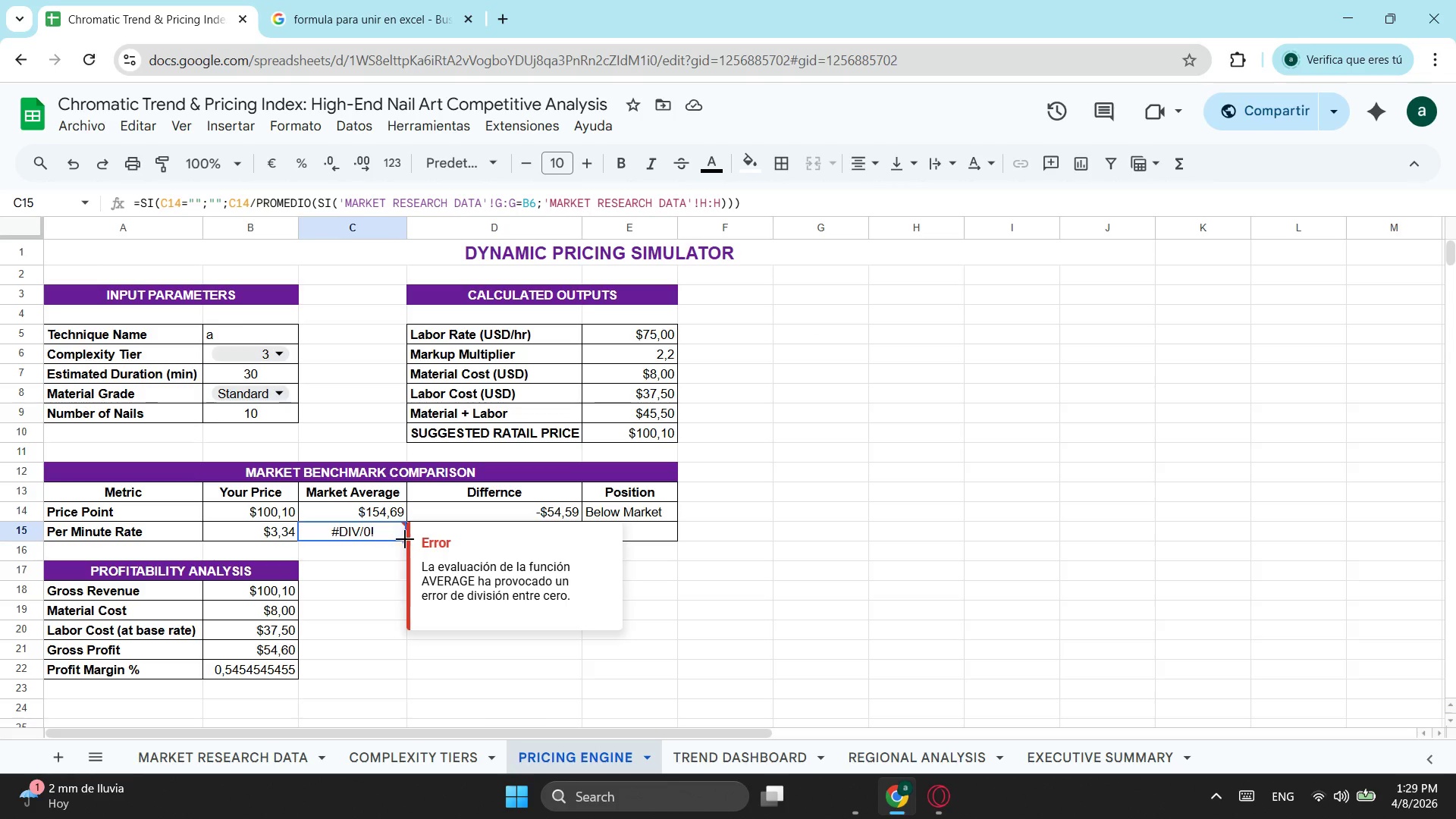 
left_click([387, 589])
 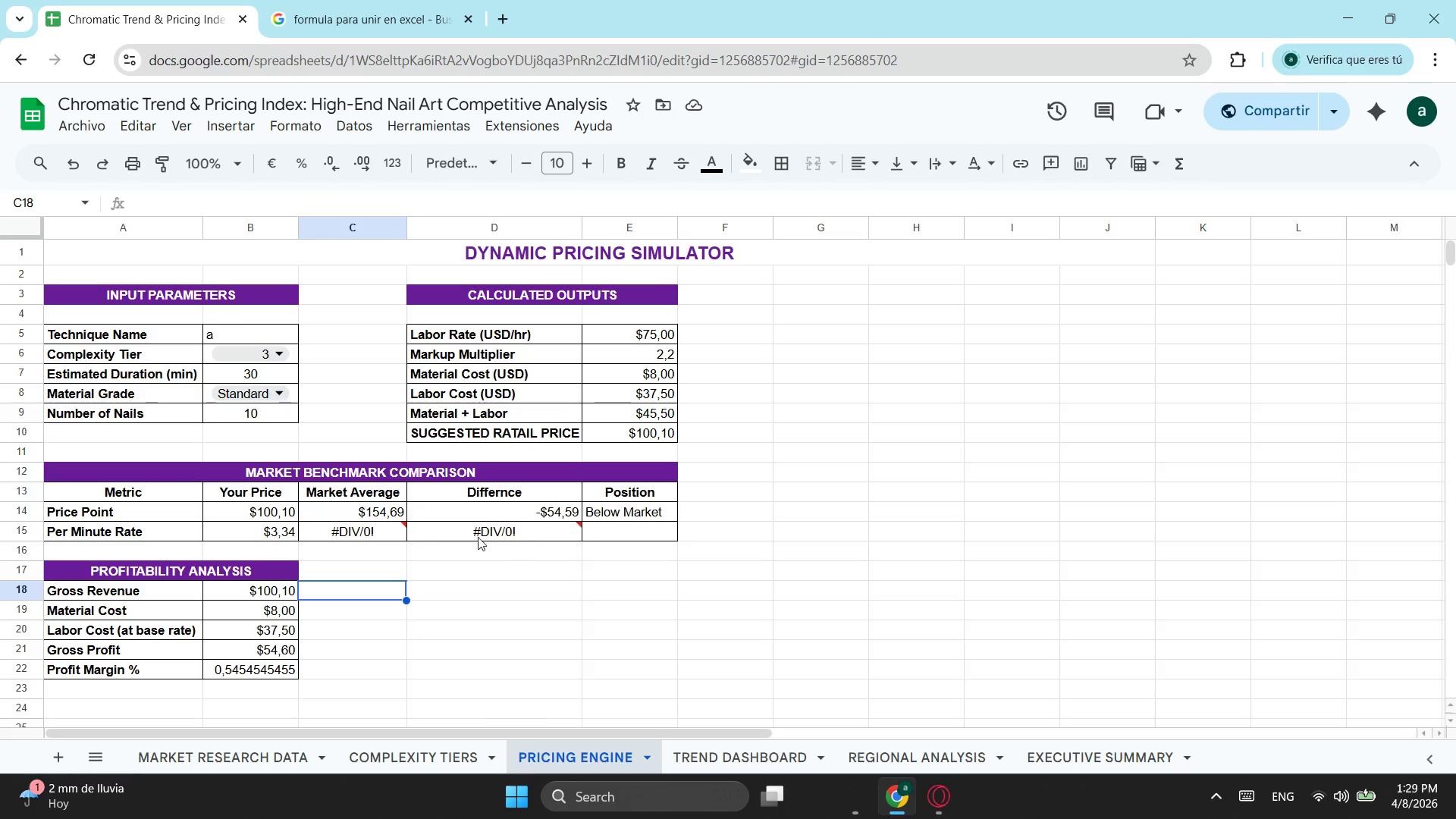 
left_click([476, 536])
 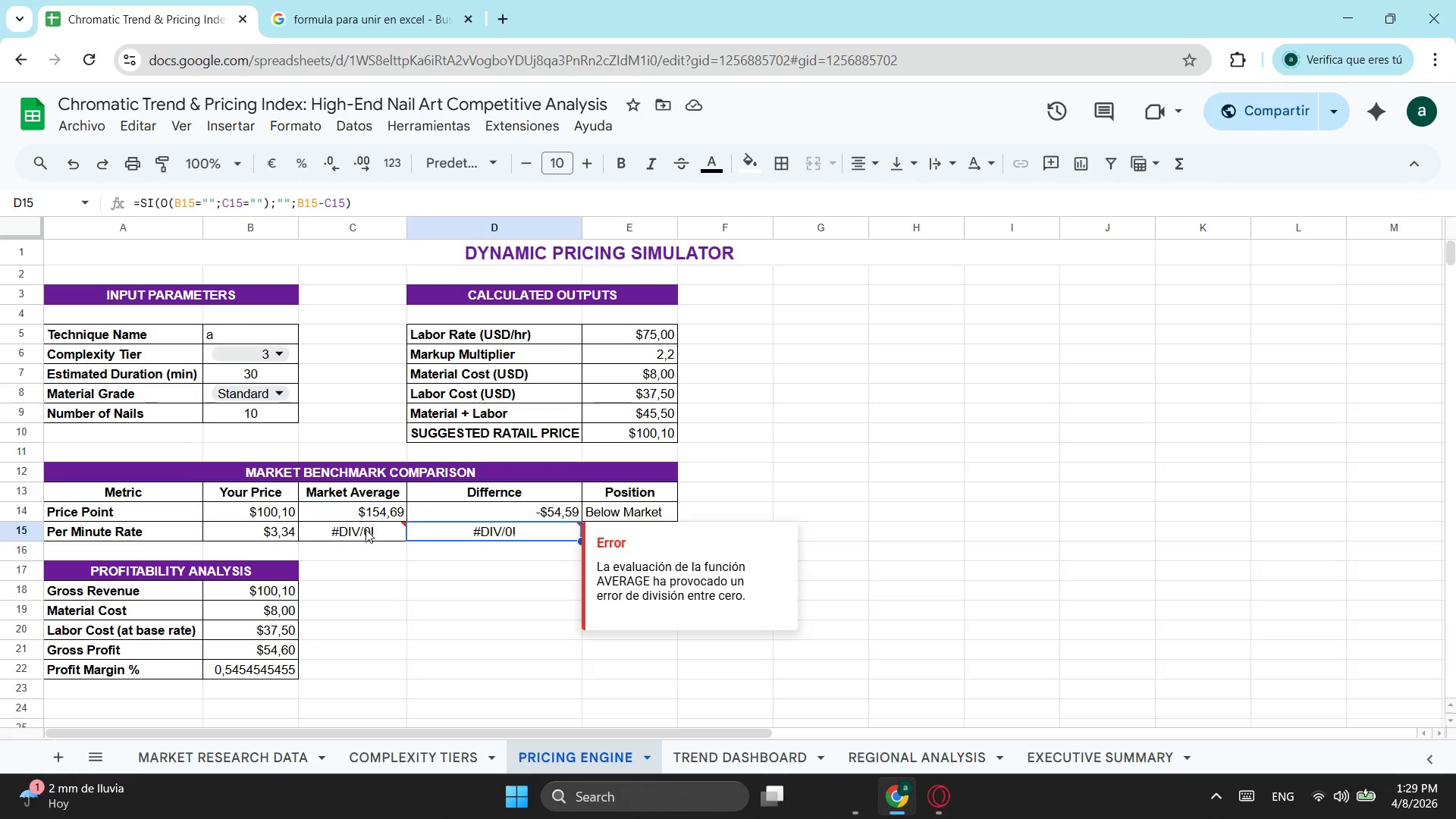 
left_click([366, 531])
 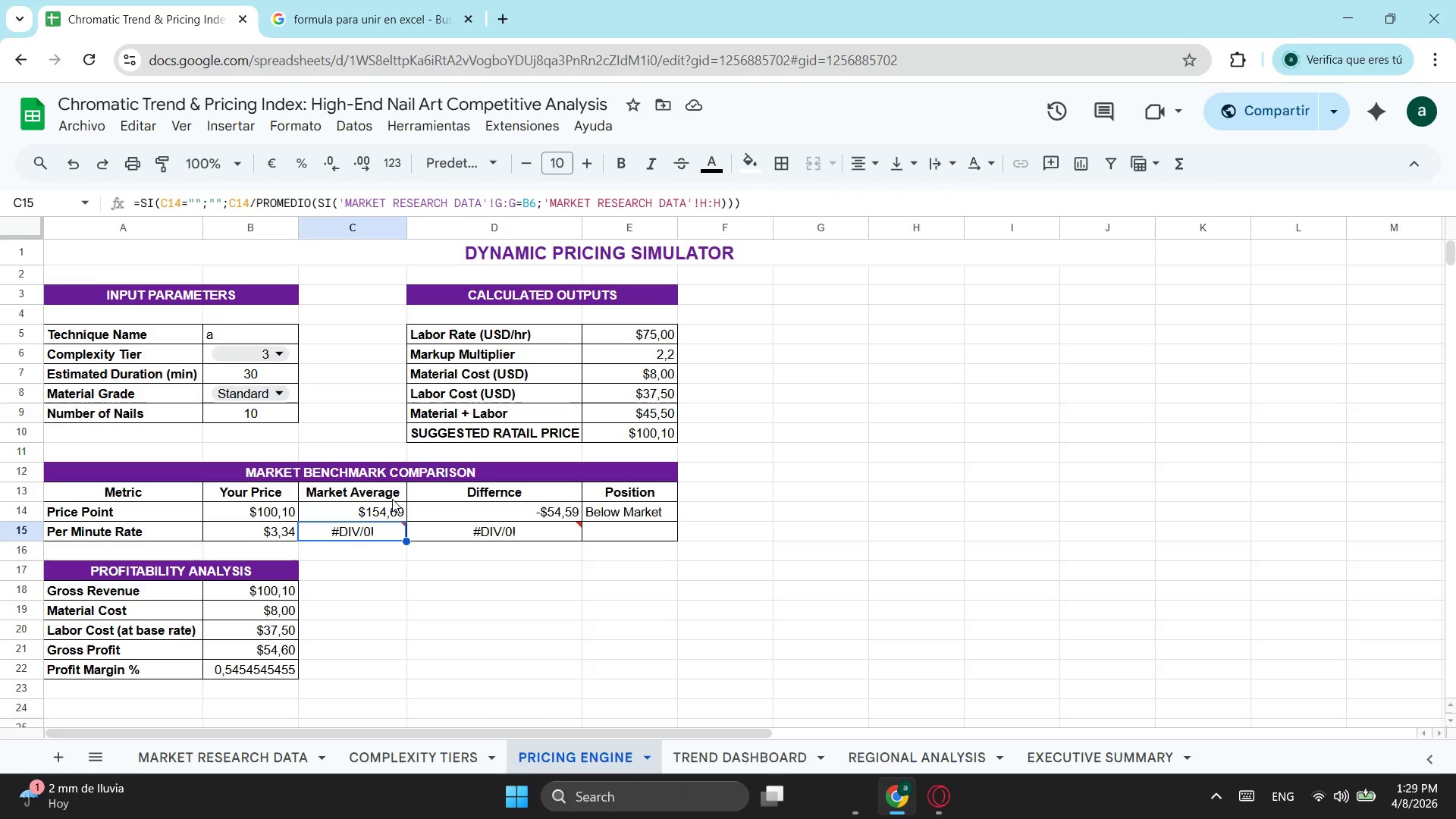 
left_click([392, 499])
 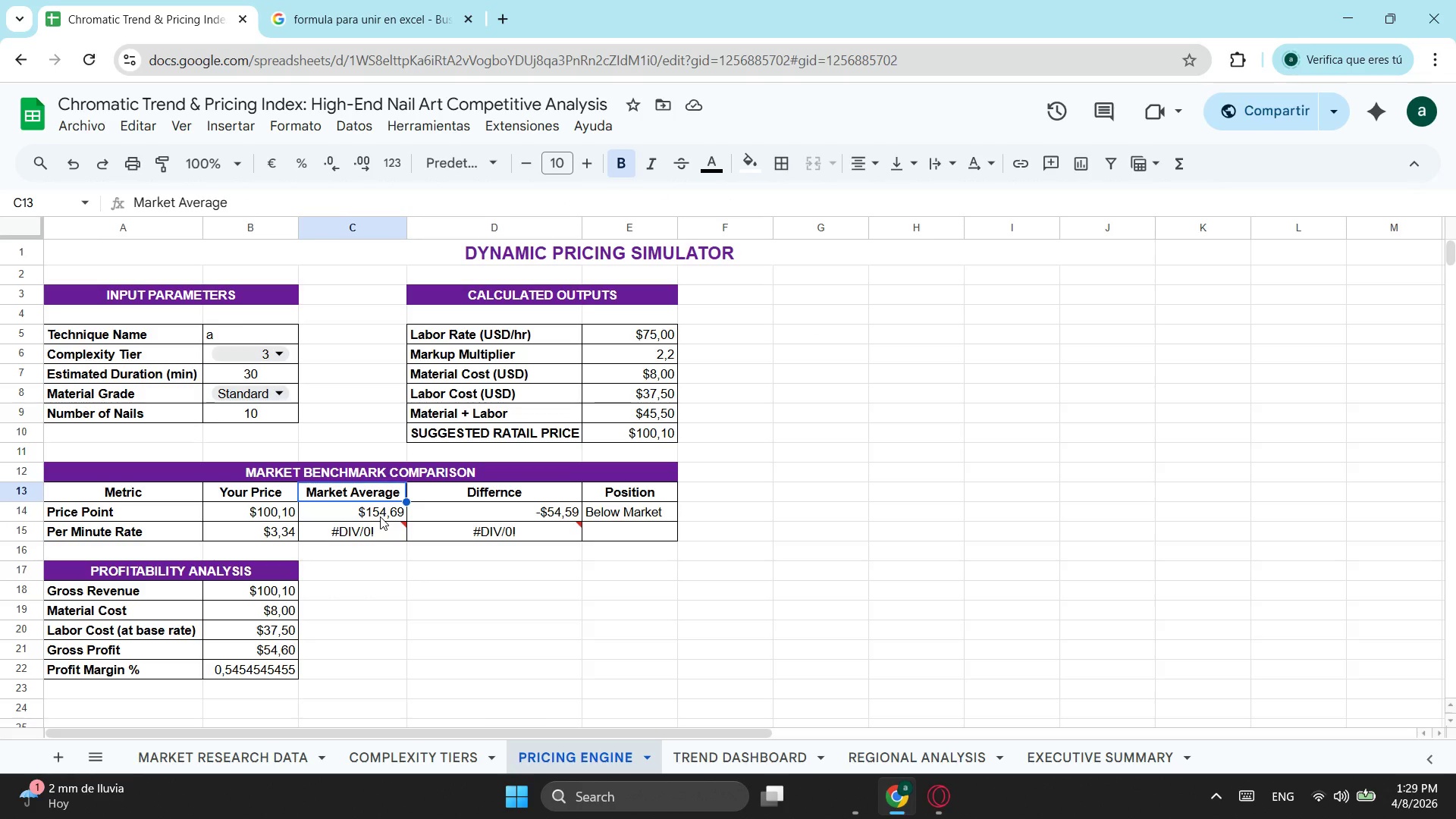 
left_click([380, 516])
 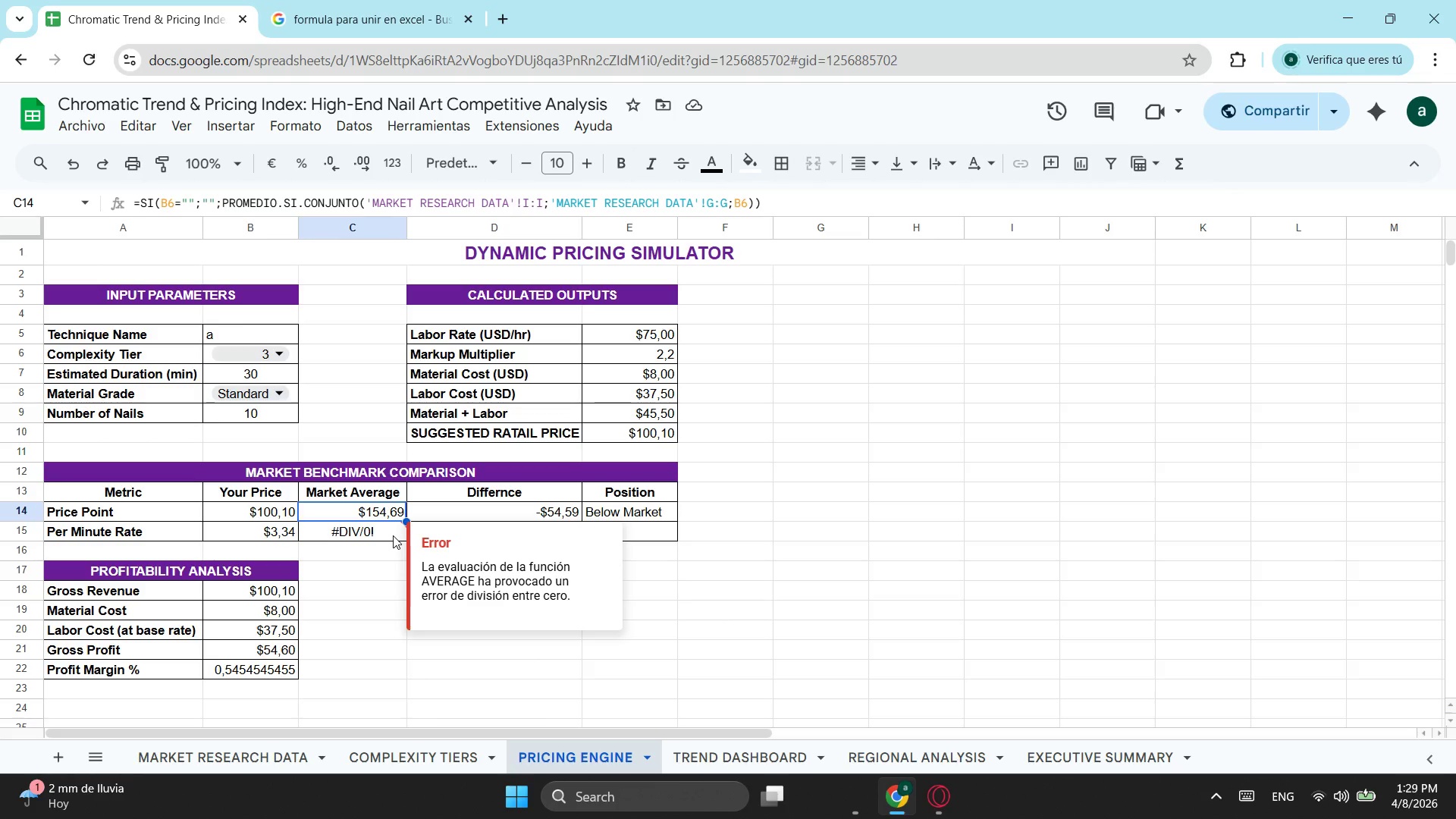 
left_click([393, 535])
 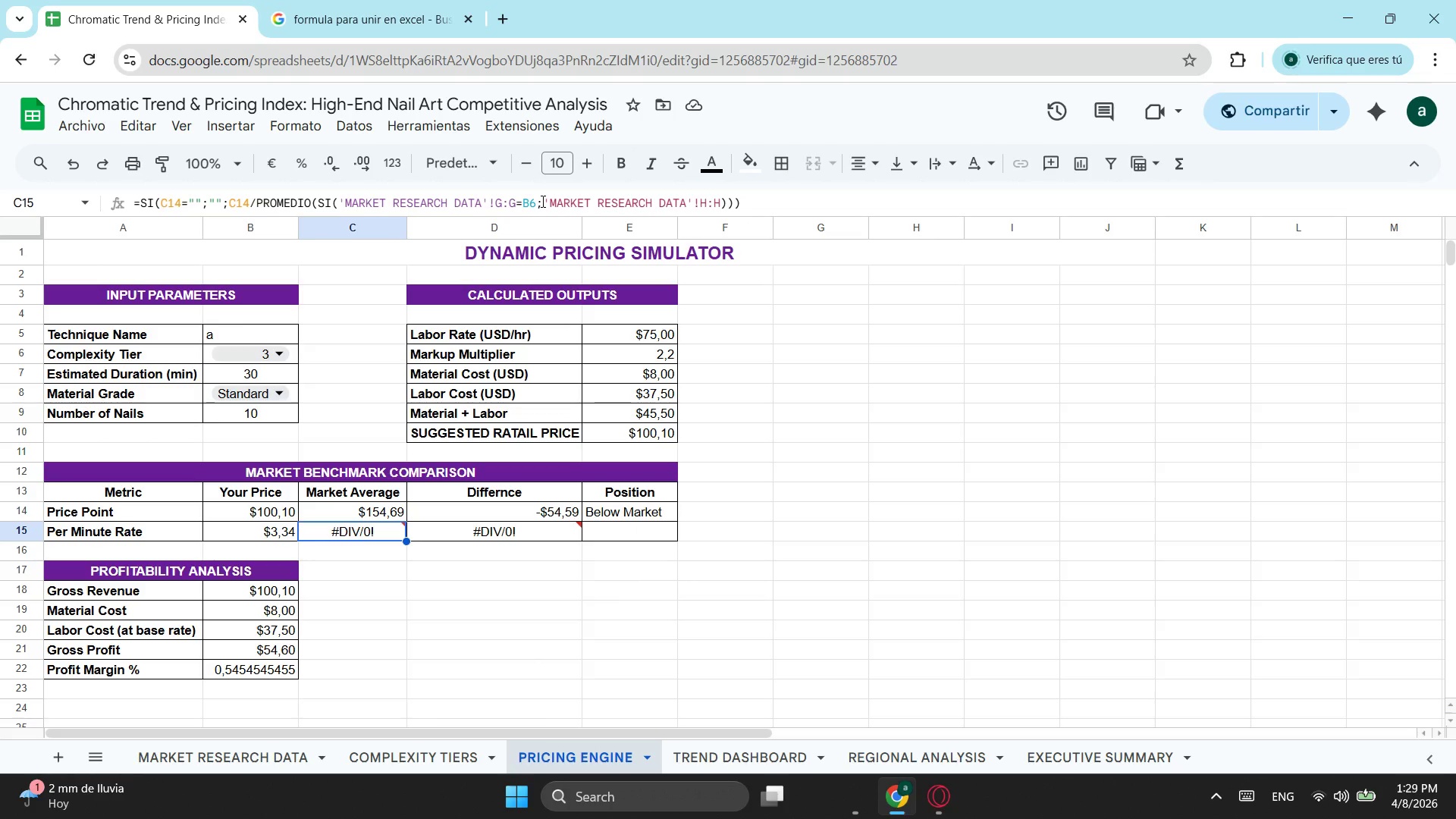 
wait(7.25)
 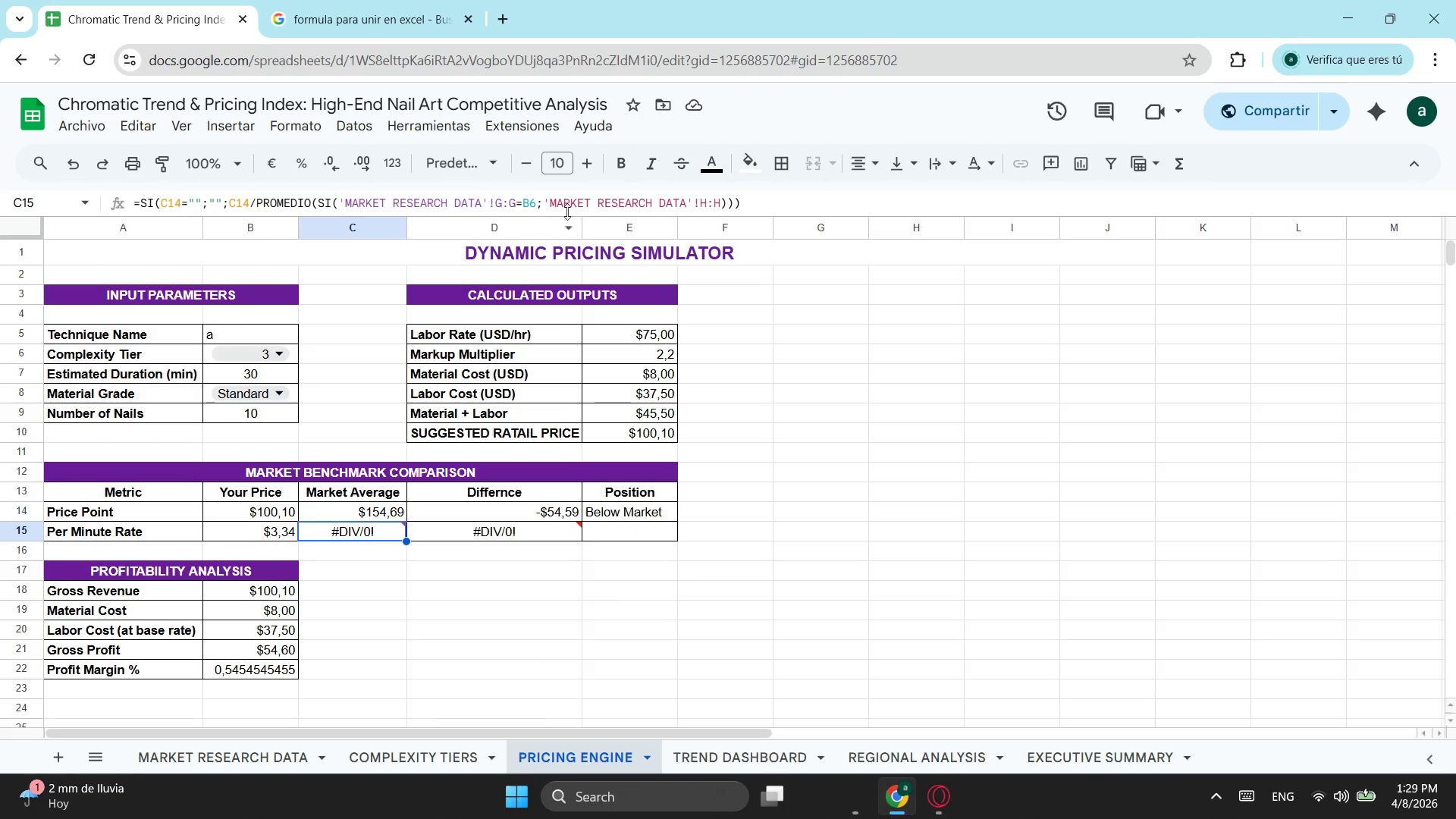 
left_click_drag(start_coordinate=[541, 201], to_coordinate=[719, 208])
 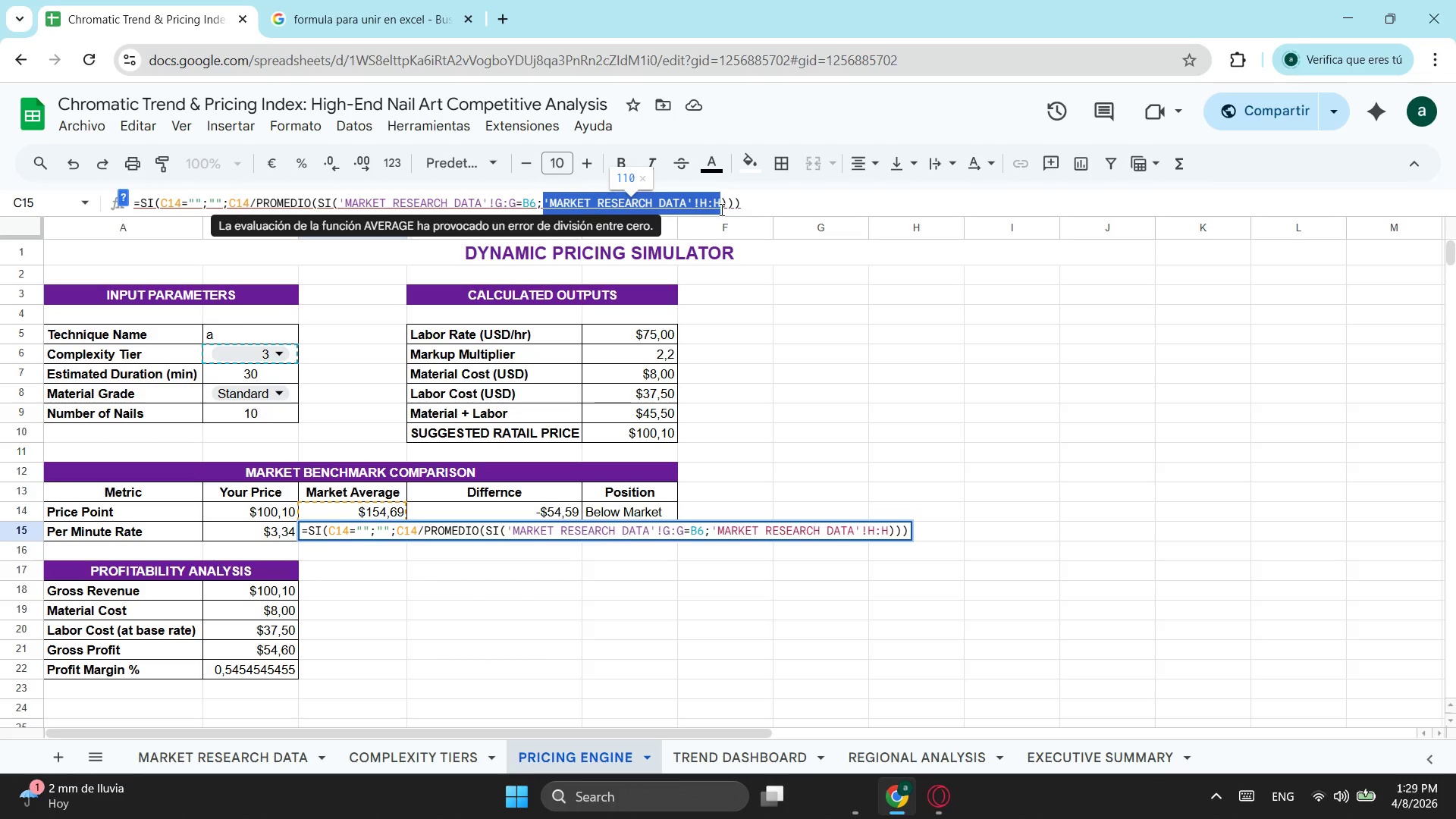 
key(Control+X)
 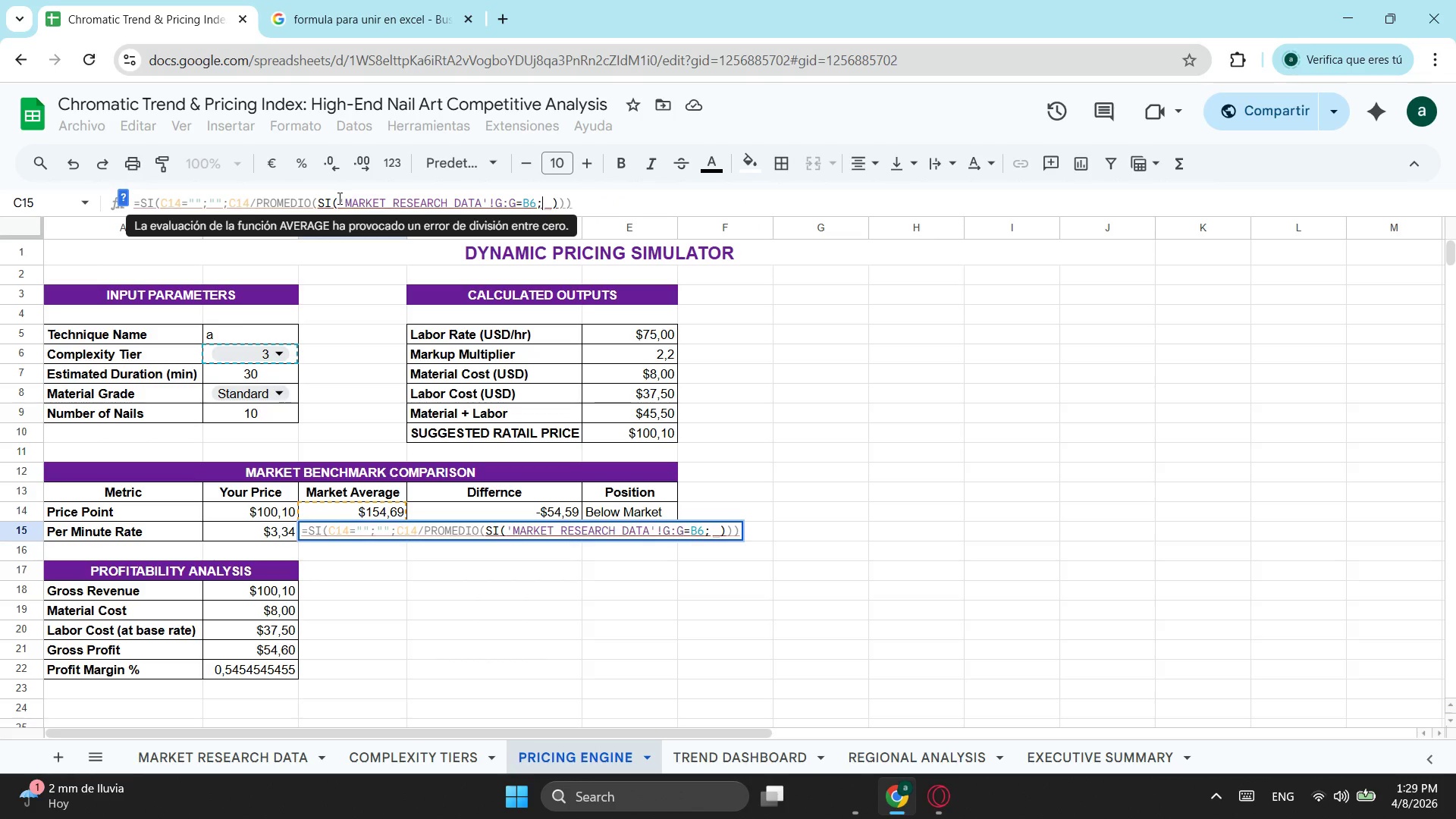 
left_click([337, 199])
 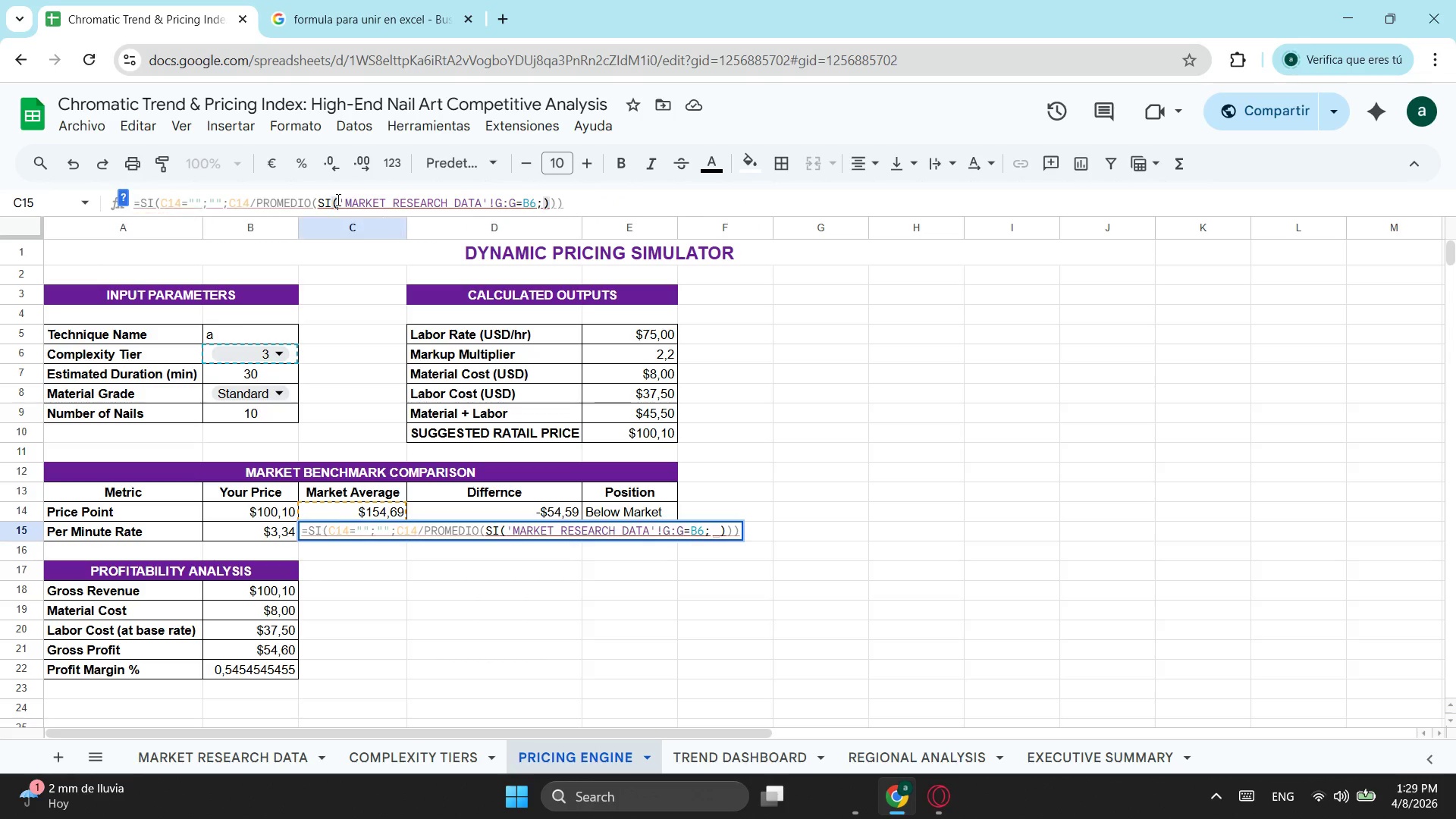 
key(Control+ControlLeft)
 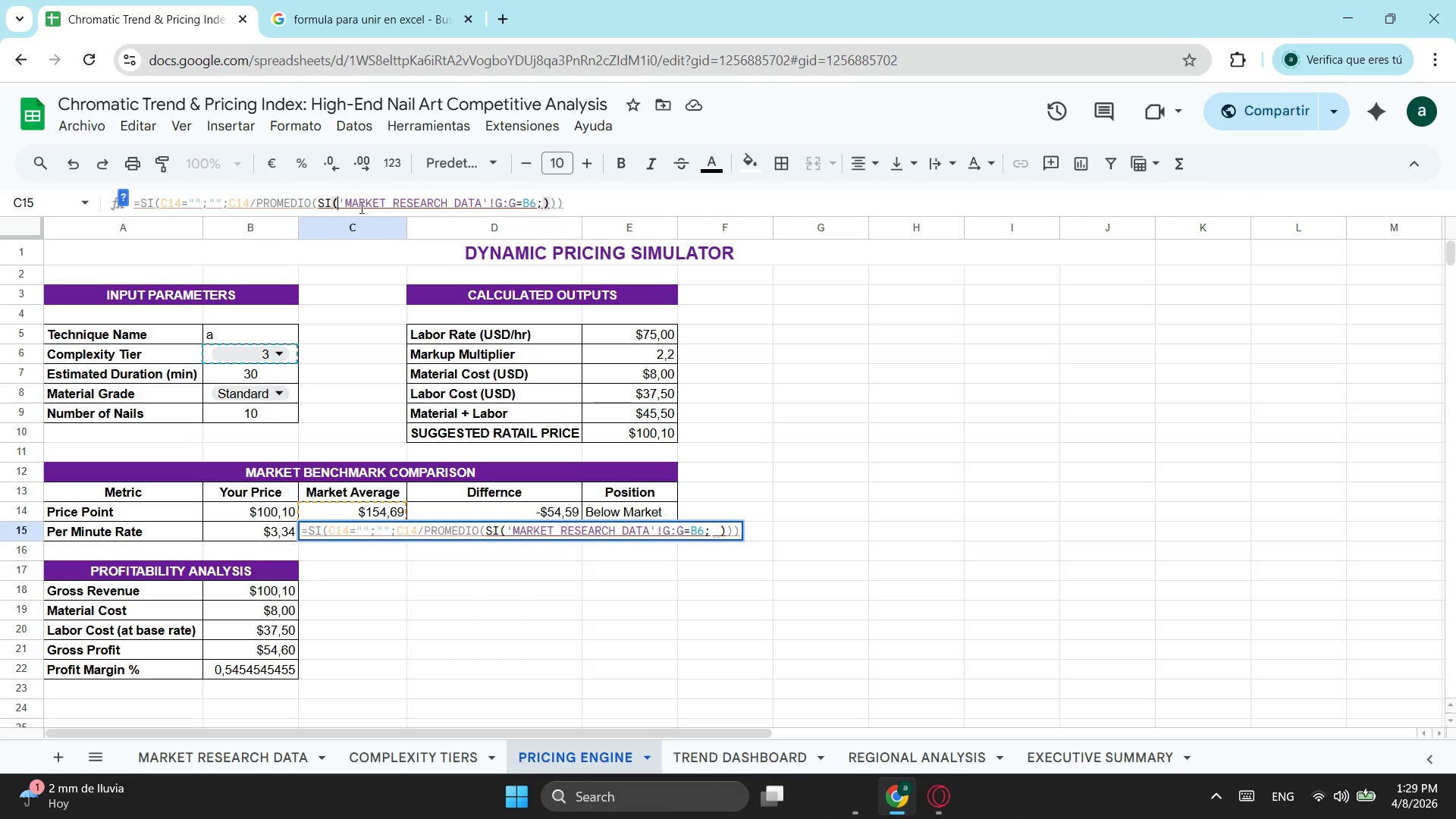 
key(Control+V)
 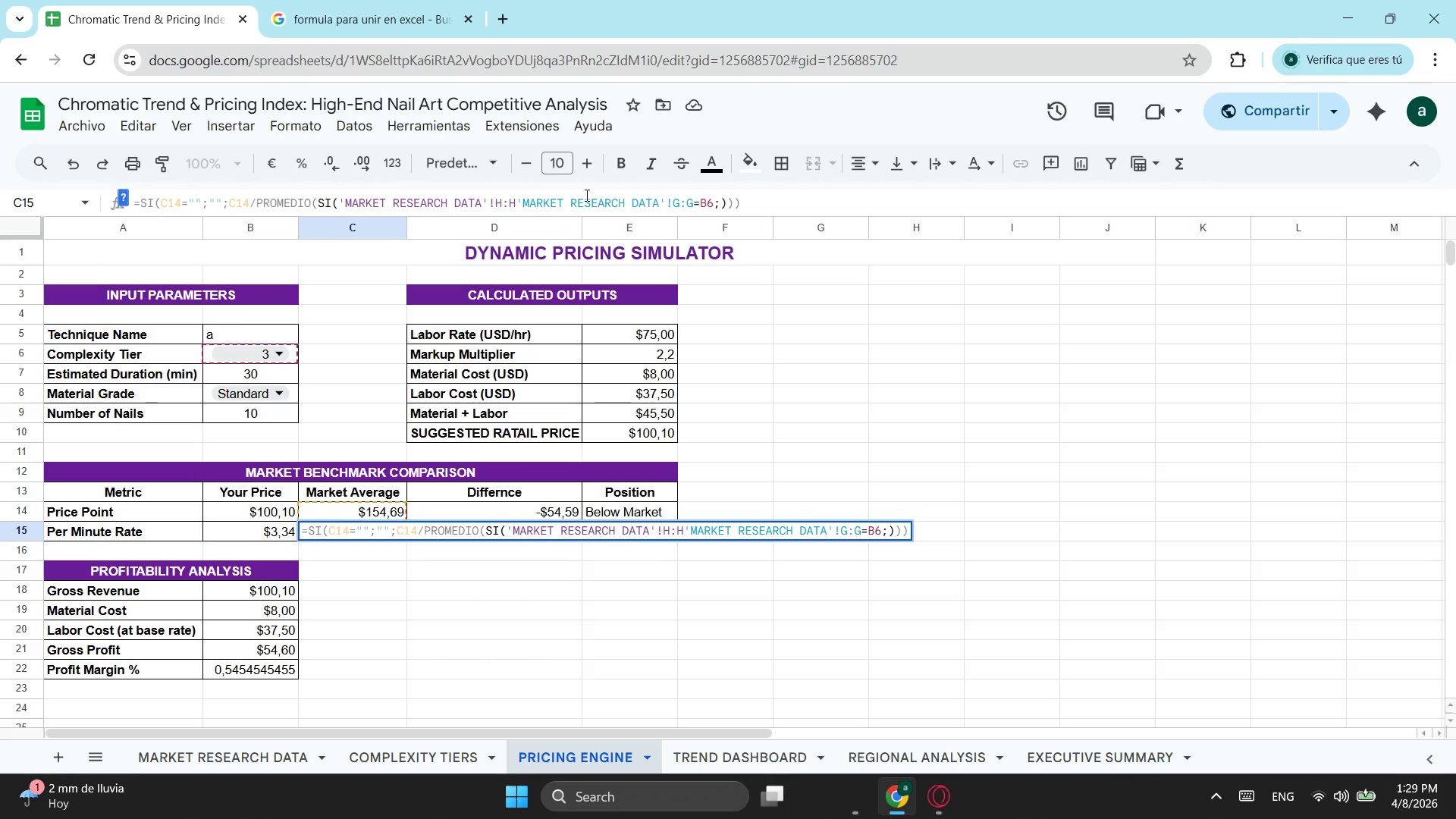 
key(Semicolon)
 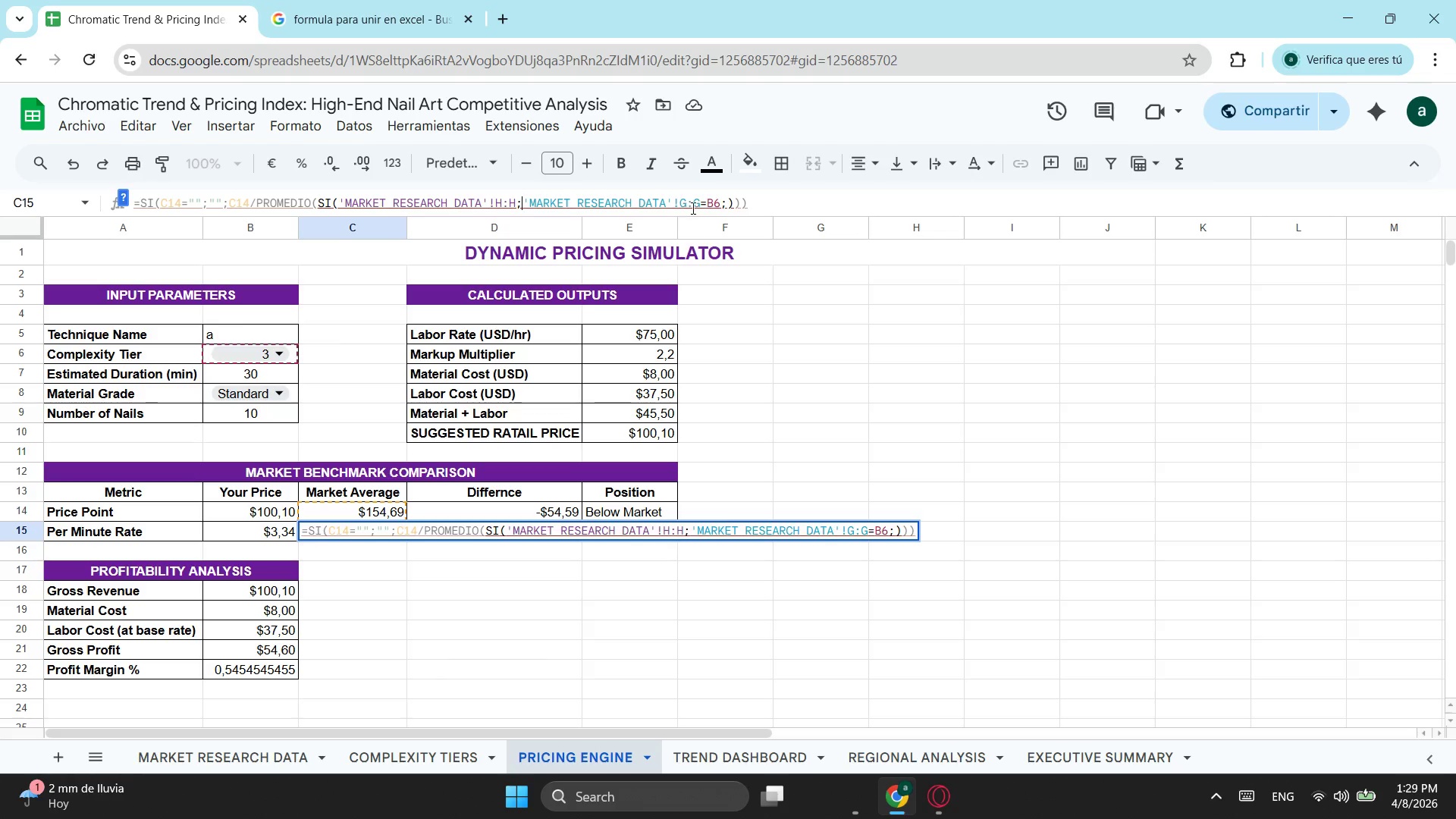 
left_click([706, 208])
 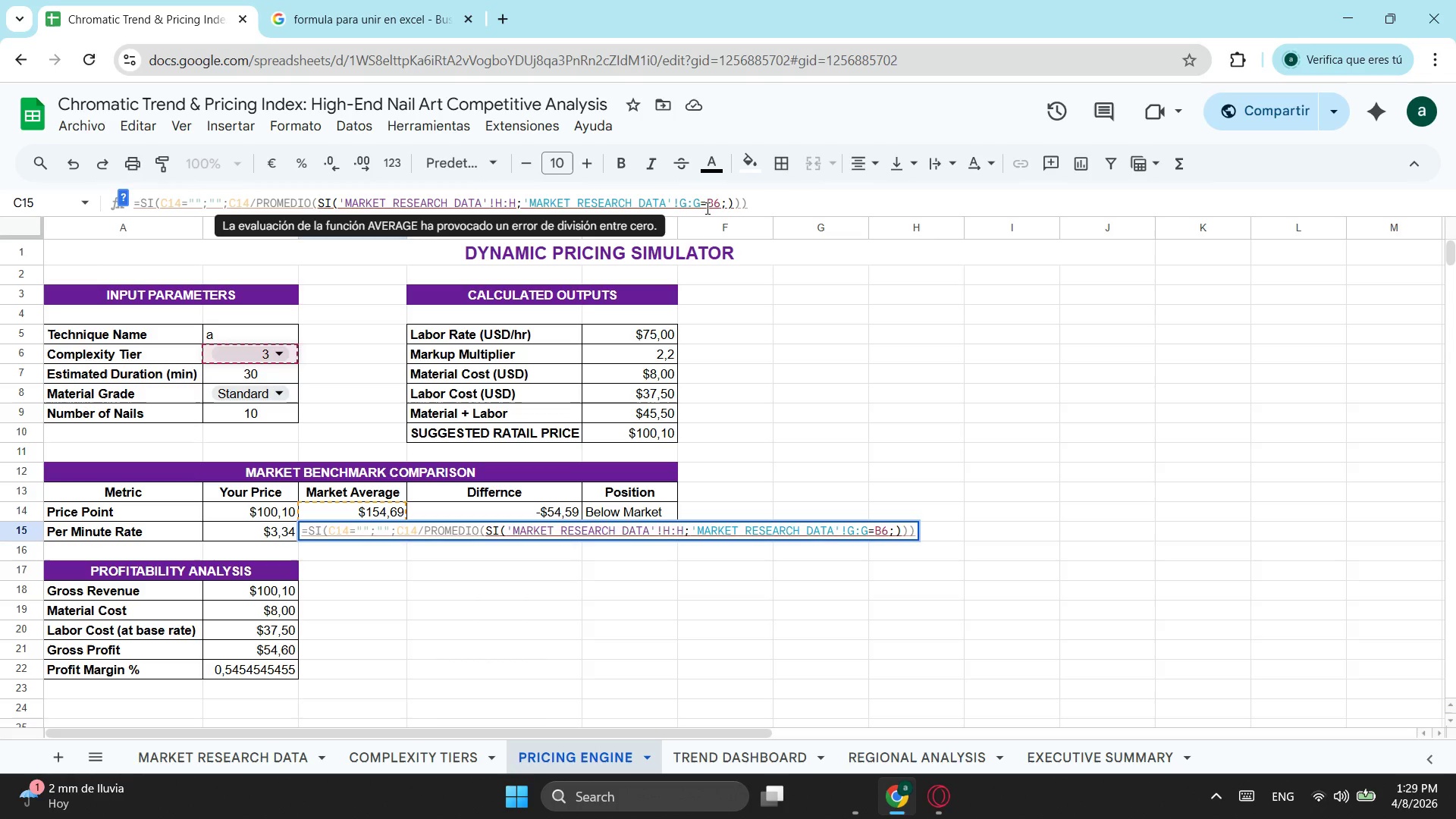 
key(Backspace)
 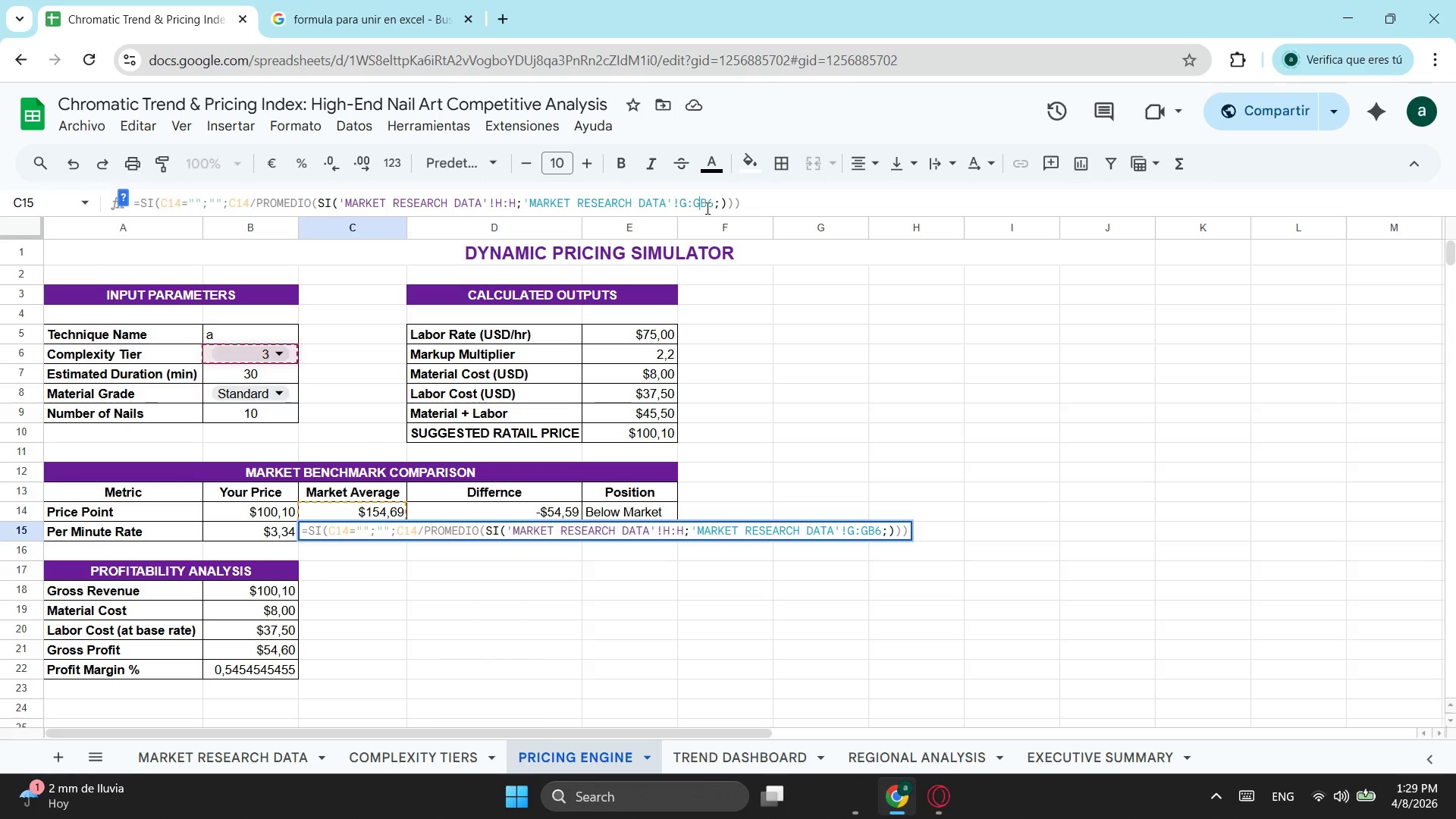 
key(Semicolon)
 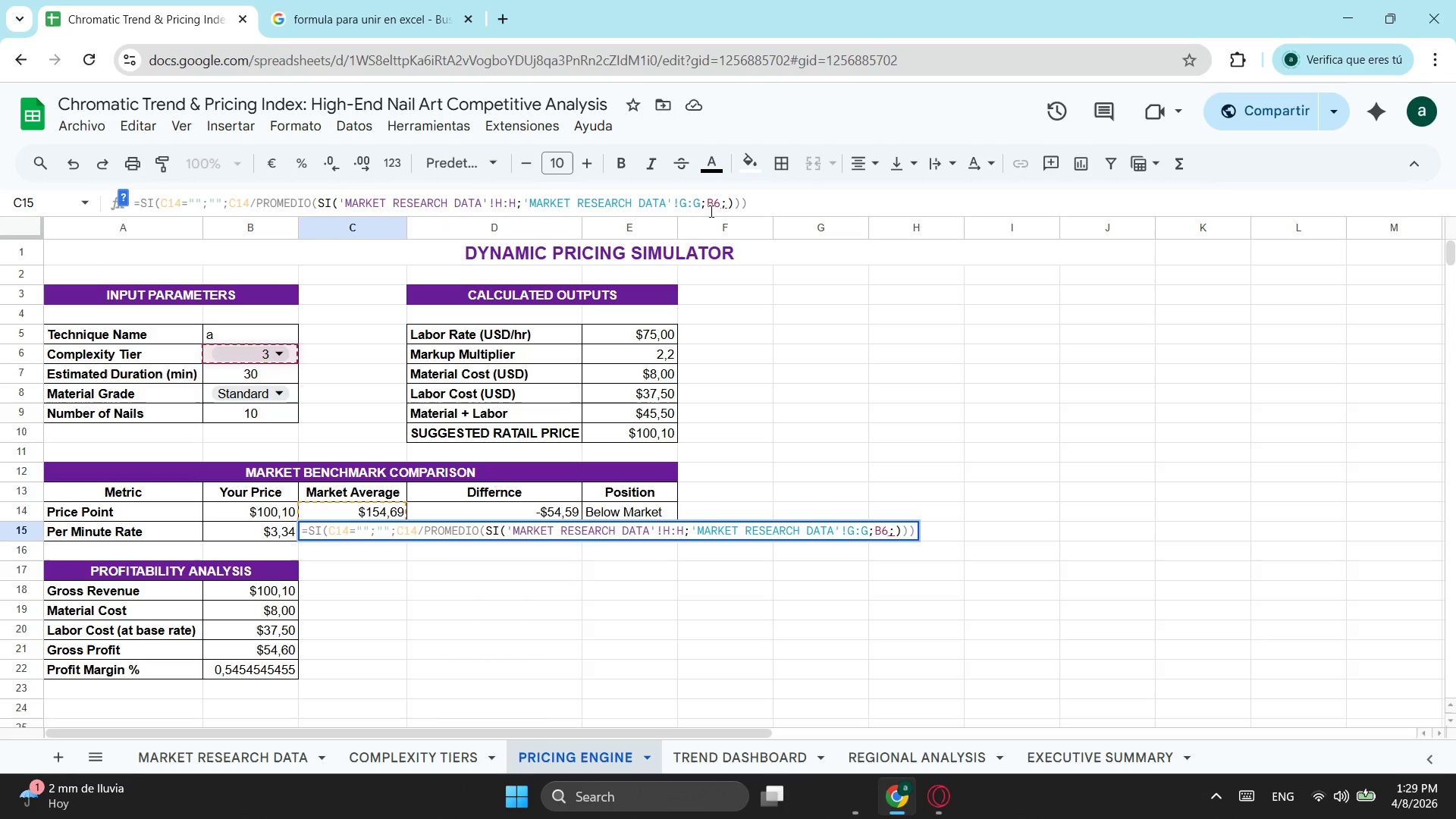 
left_click([724, 205])
 